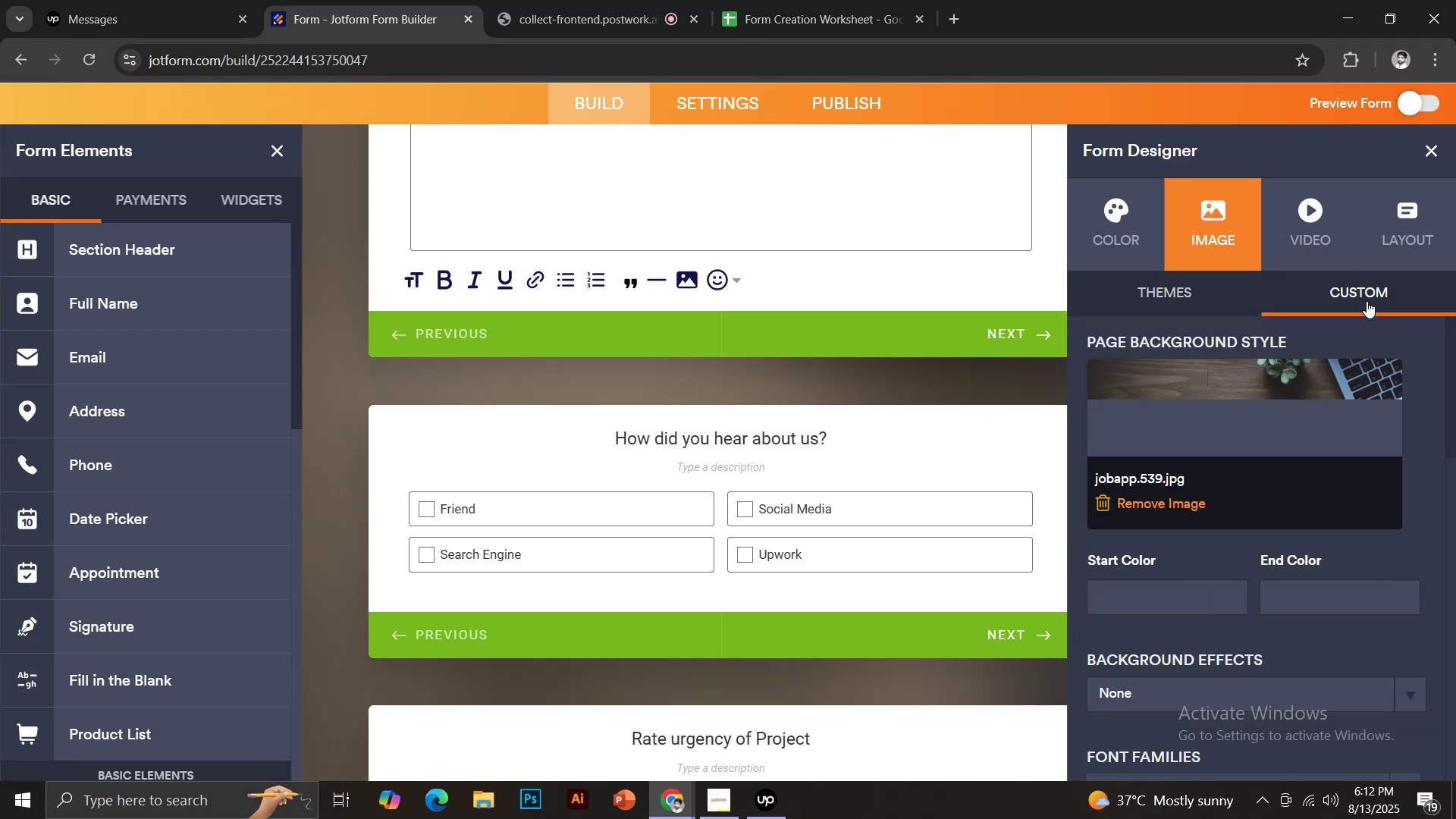 
scroll: coordinate [1272, 489], scroll_direction: up, amount: 4.0
 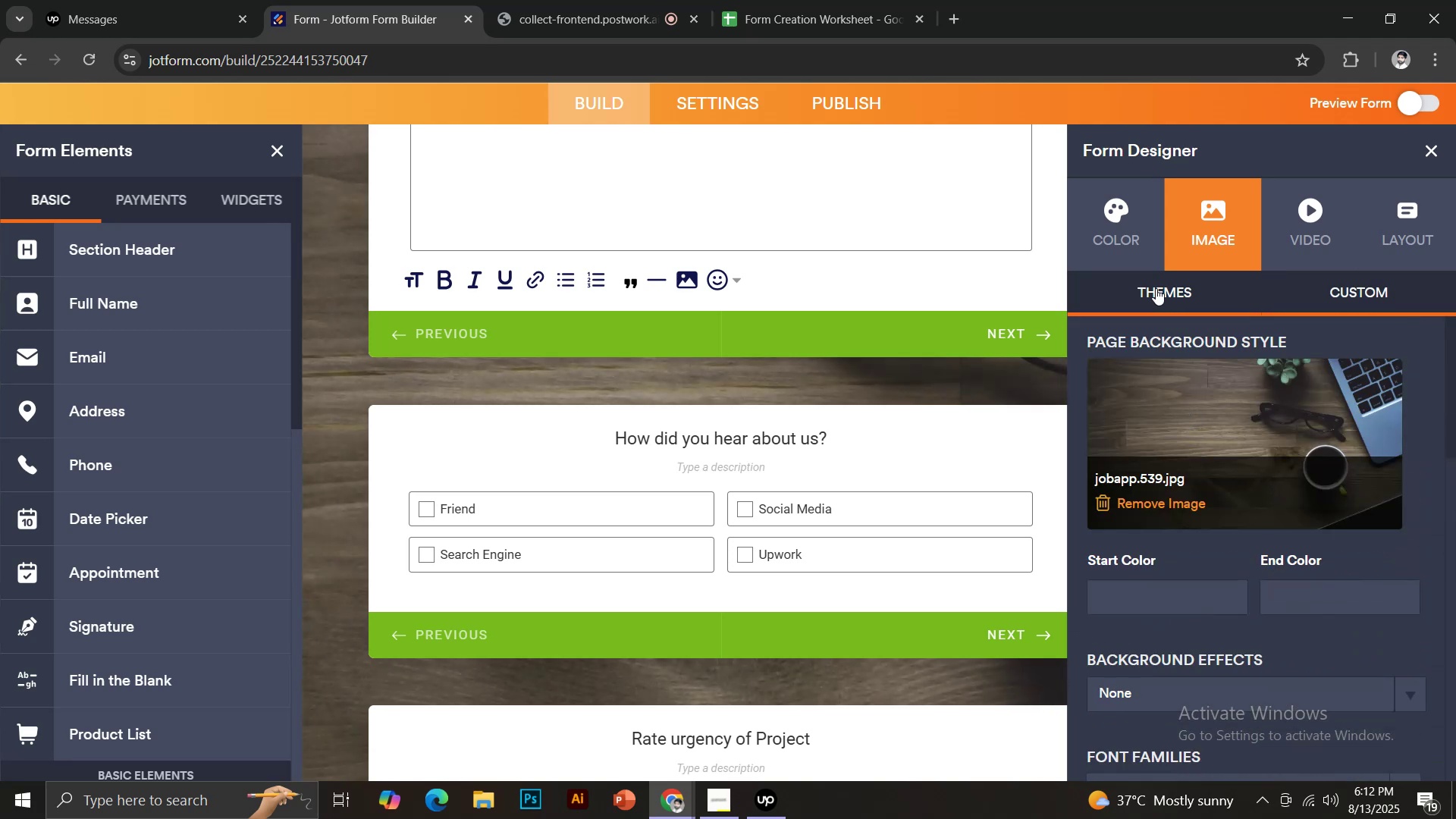 
left_click([1156, 288])
 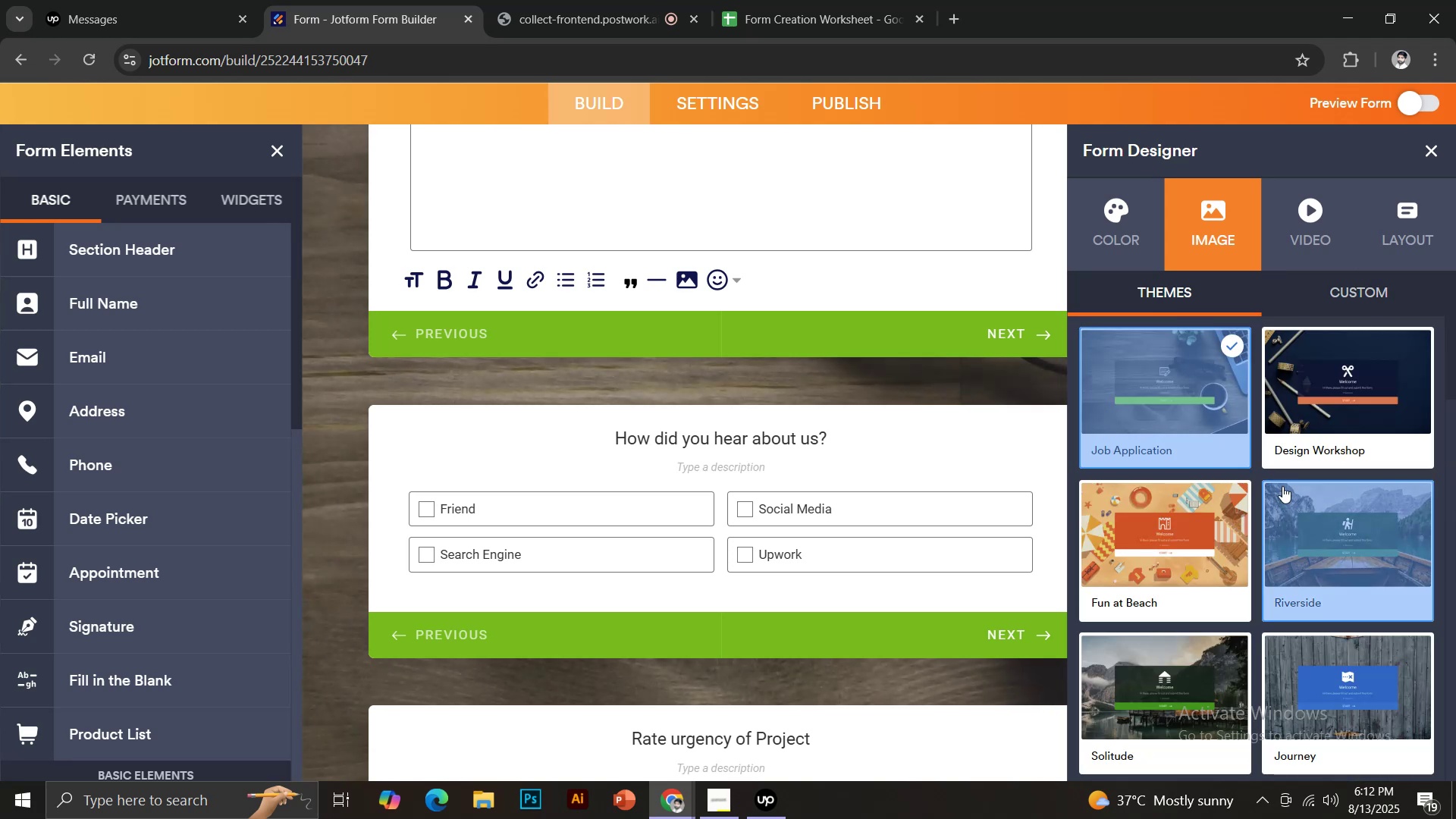 
scroll: coordinate [1388, 519], scroll_direction: down, amount: 5.0
 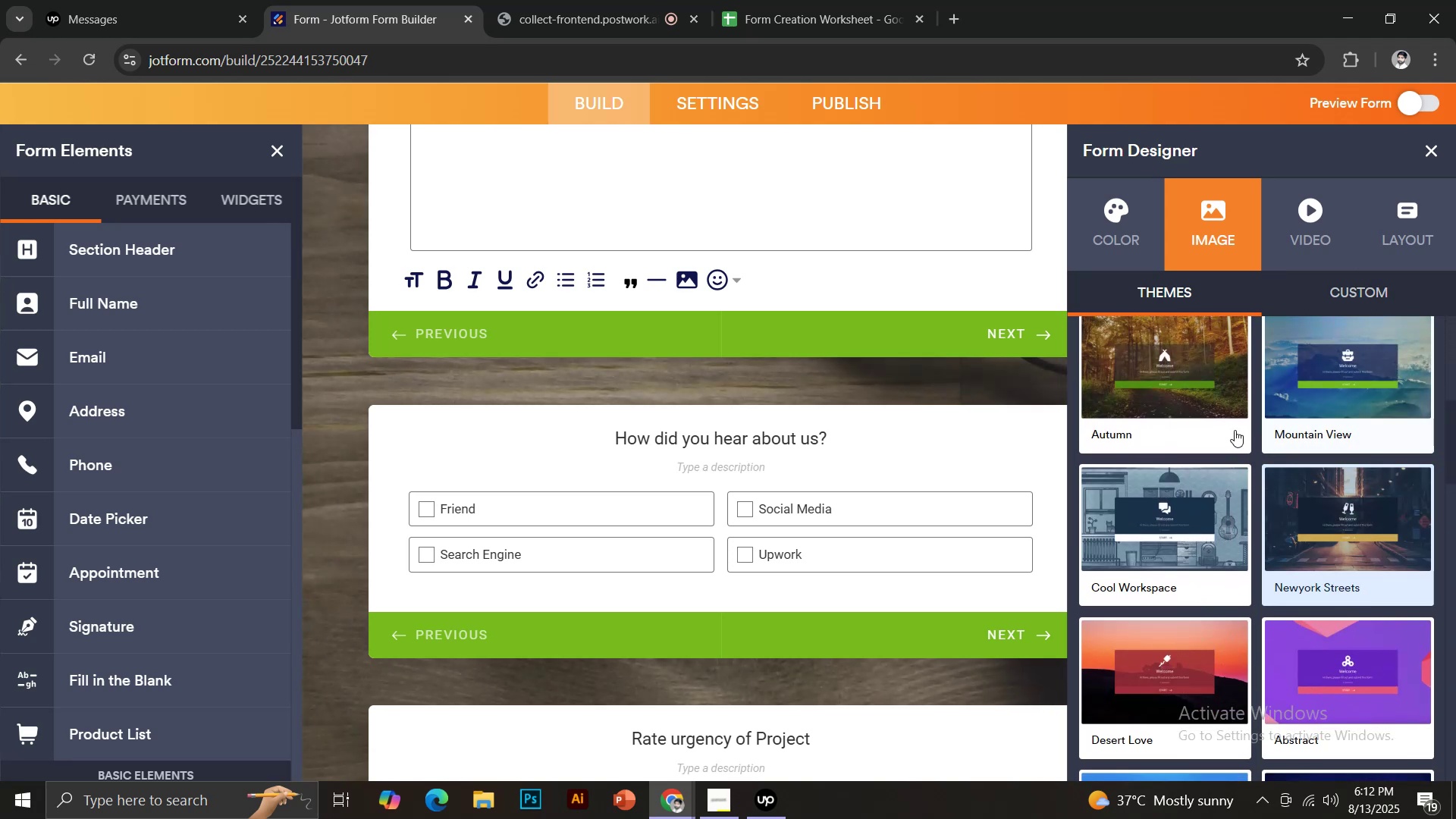 
scroll: coordinate [1222, 418], scroll_direction: up, amount: 1.0
 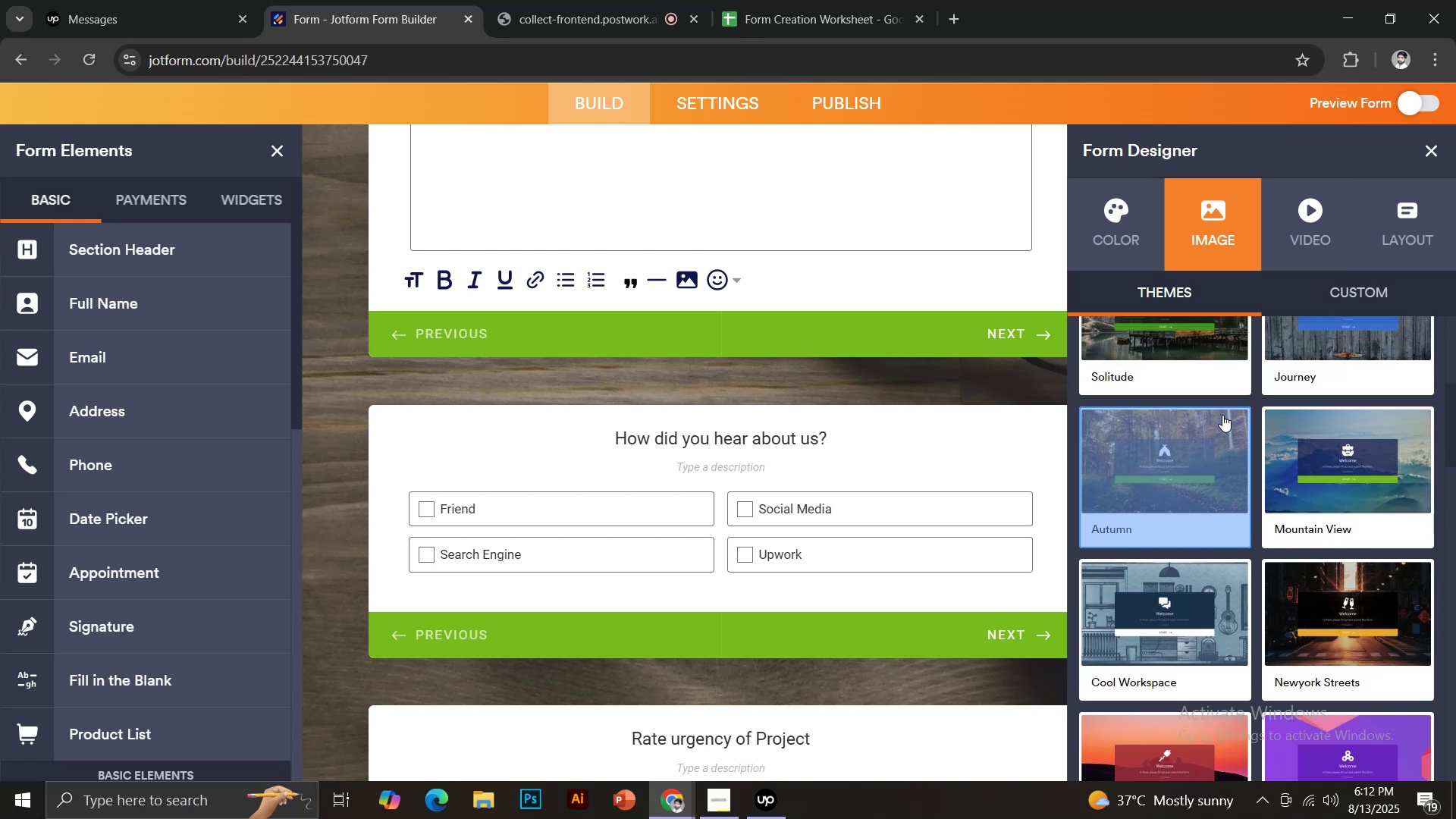 
scroll: coordinate [1238, 448], scroll_direction: down, amount: 5.0
 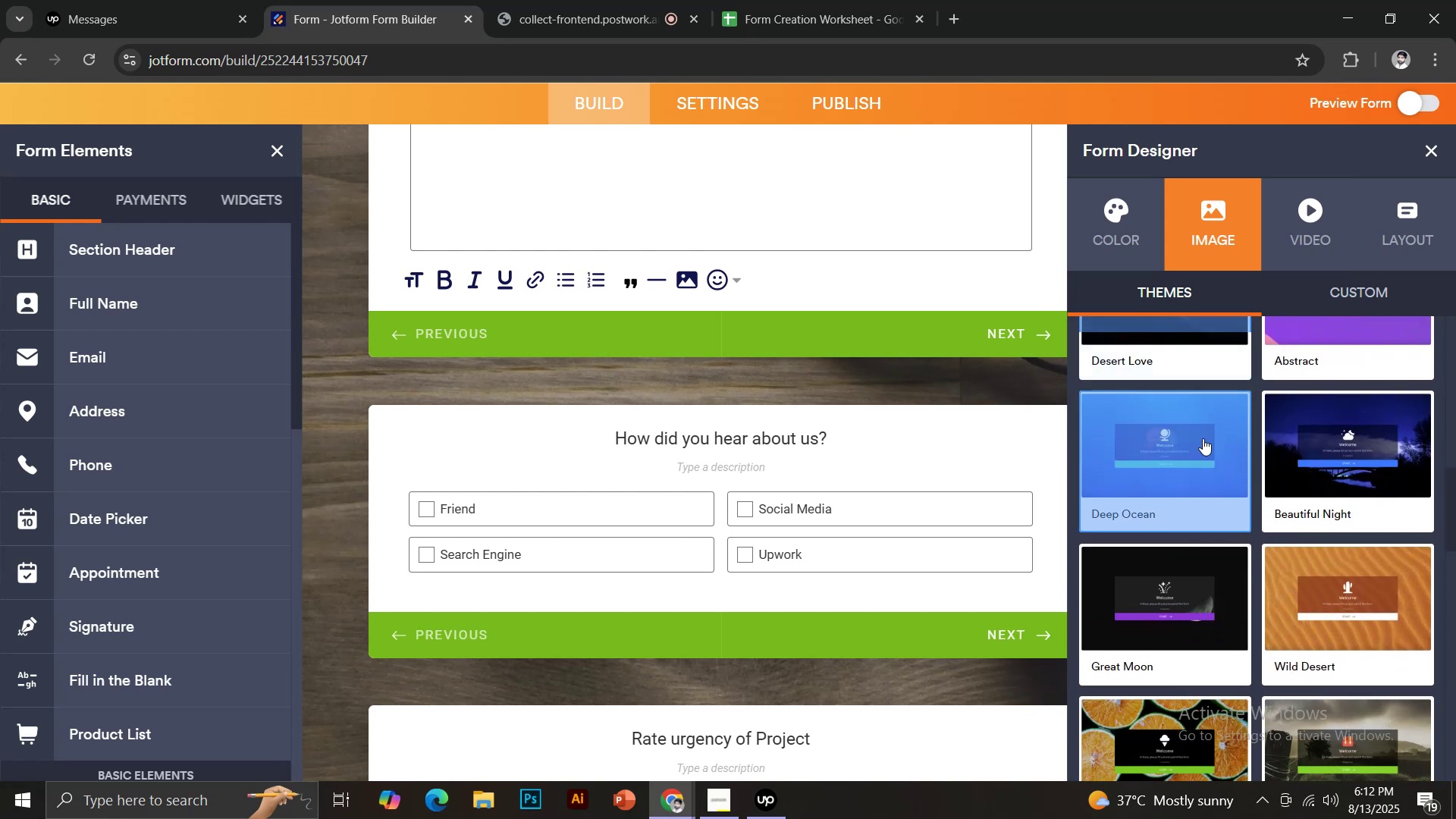 
left_click([1203, 436])
 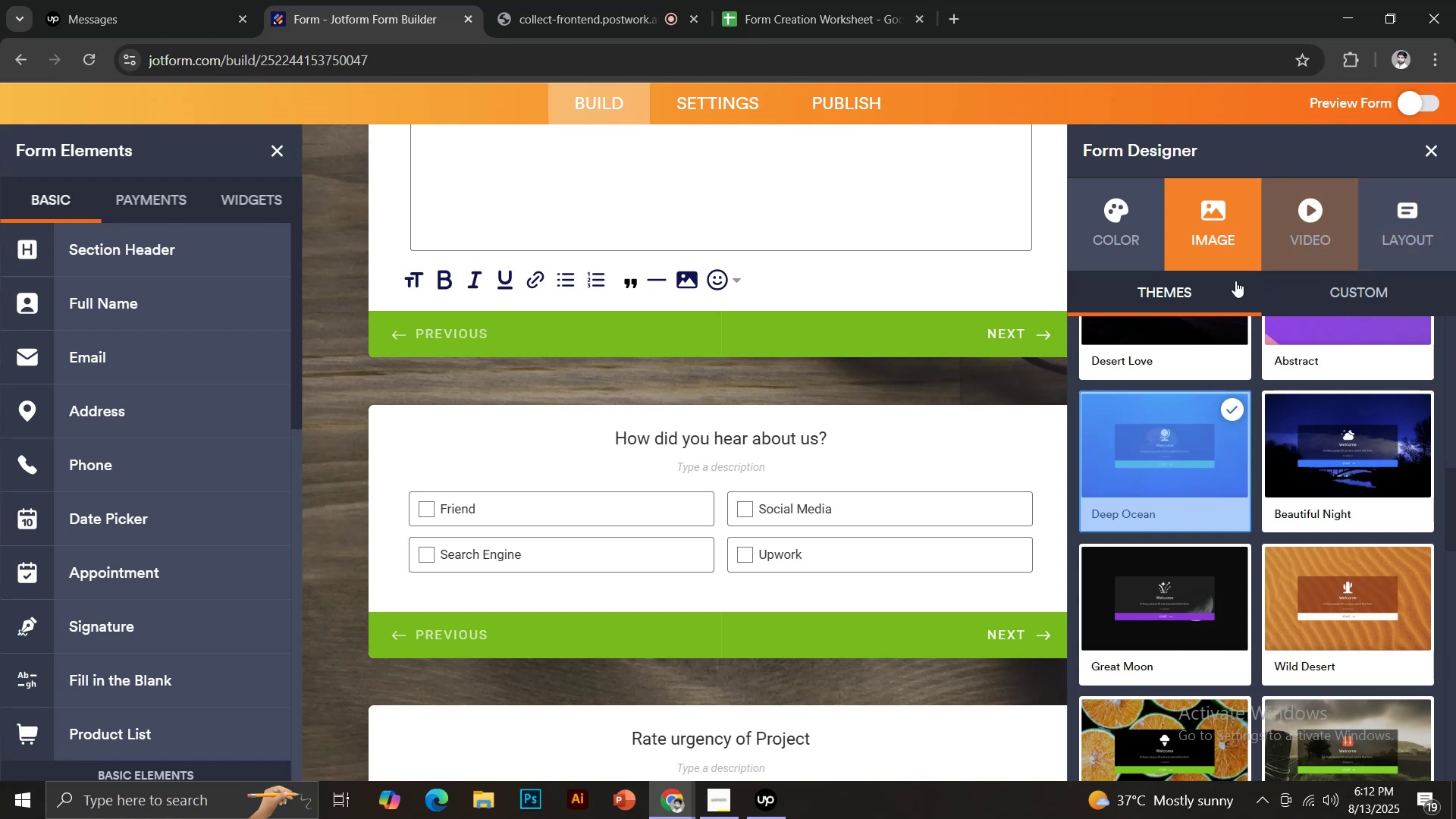 
wait(11.36)
 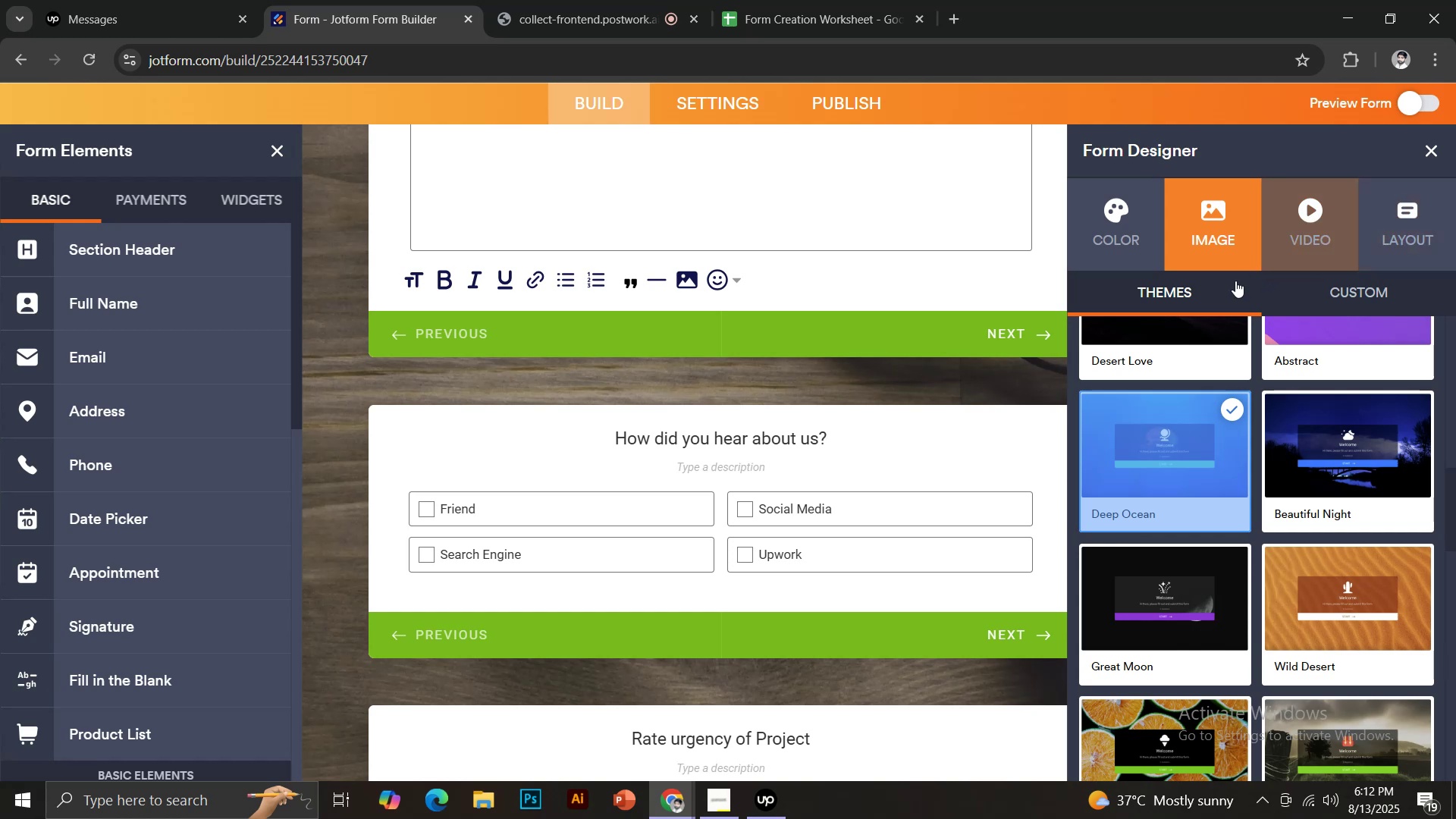 
scroll: coordinate [780, 450], scroll_direction: down, amount: 4.0
 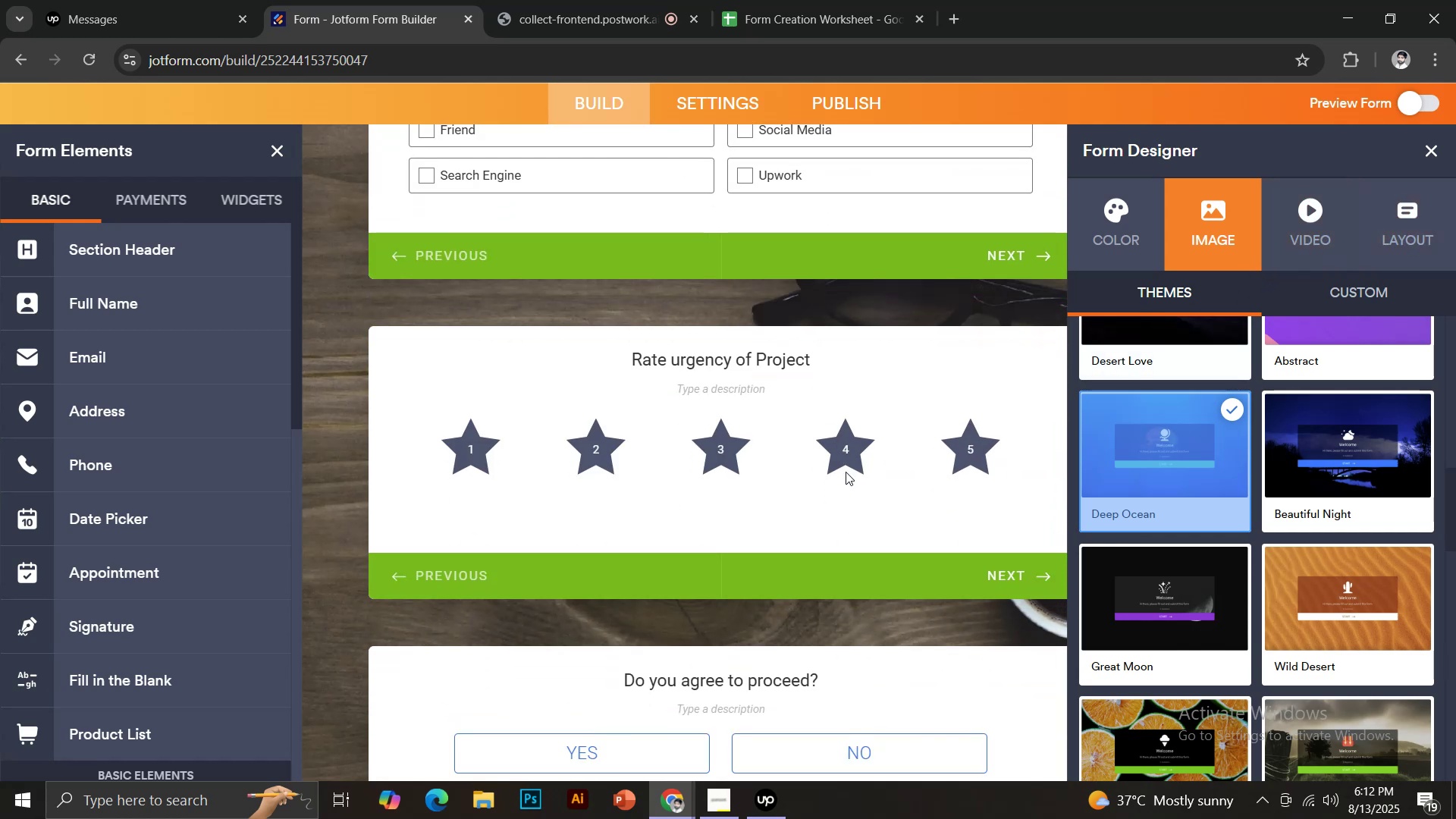 
left_click([846, 476])
 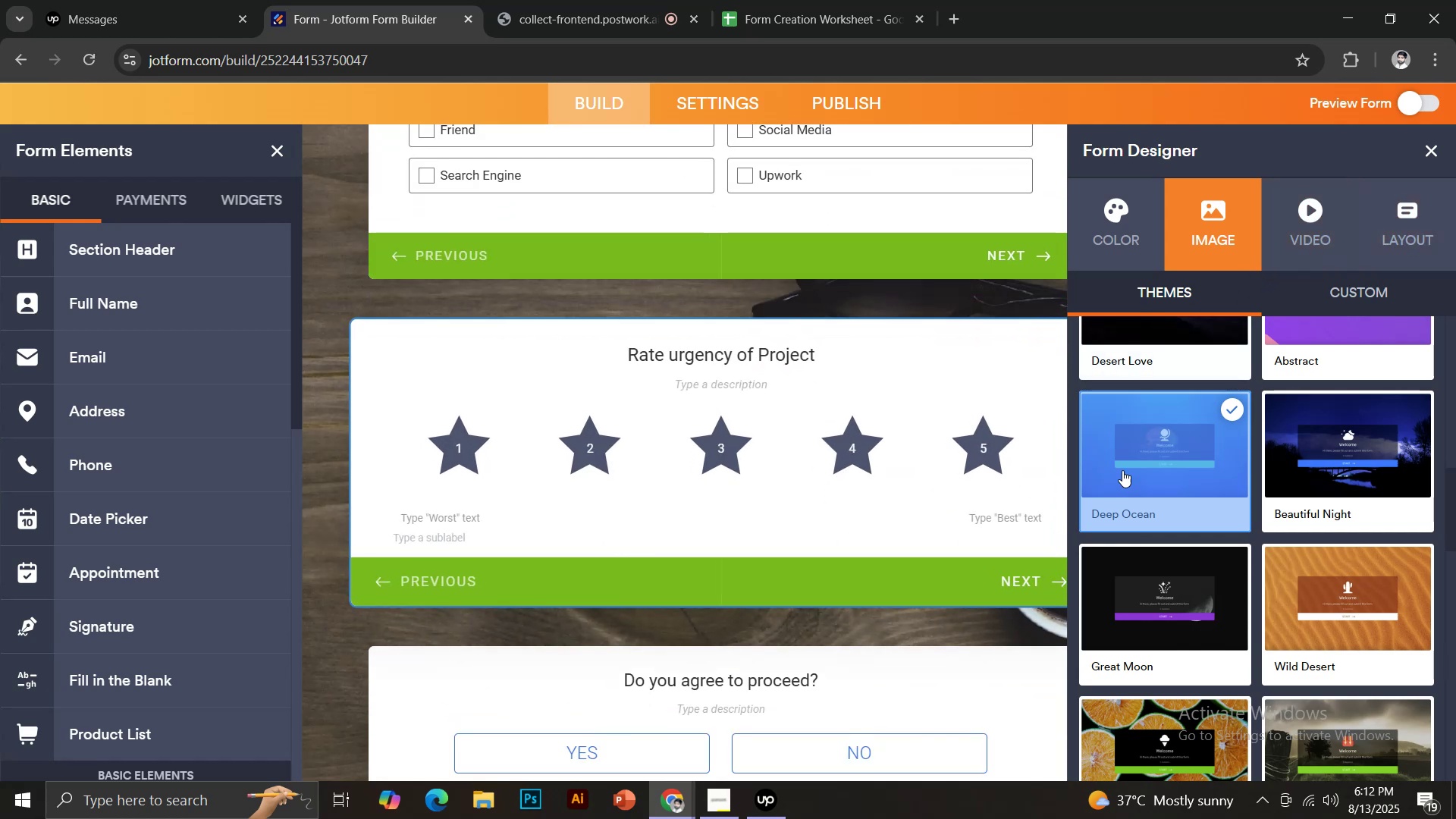 
scroll: coordinate [1174, 458], scroll_direction: up, amount: 10.0
 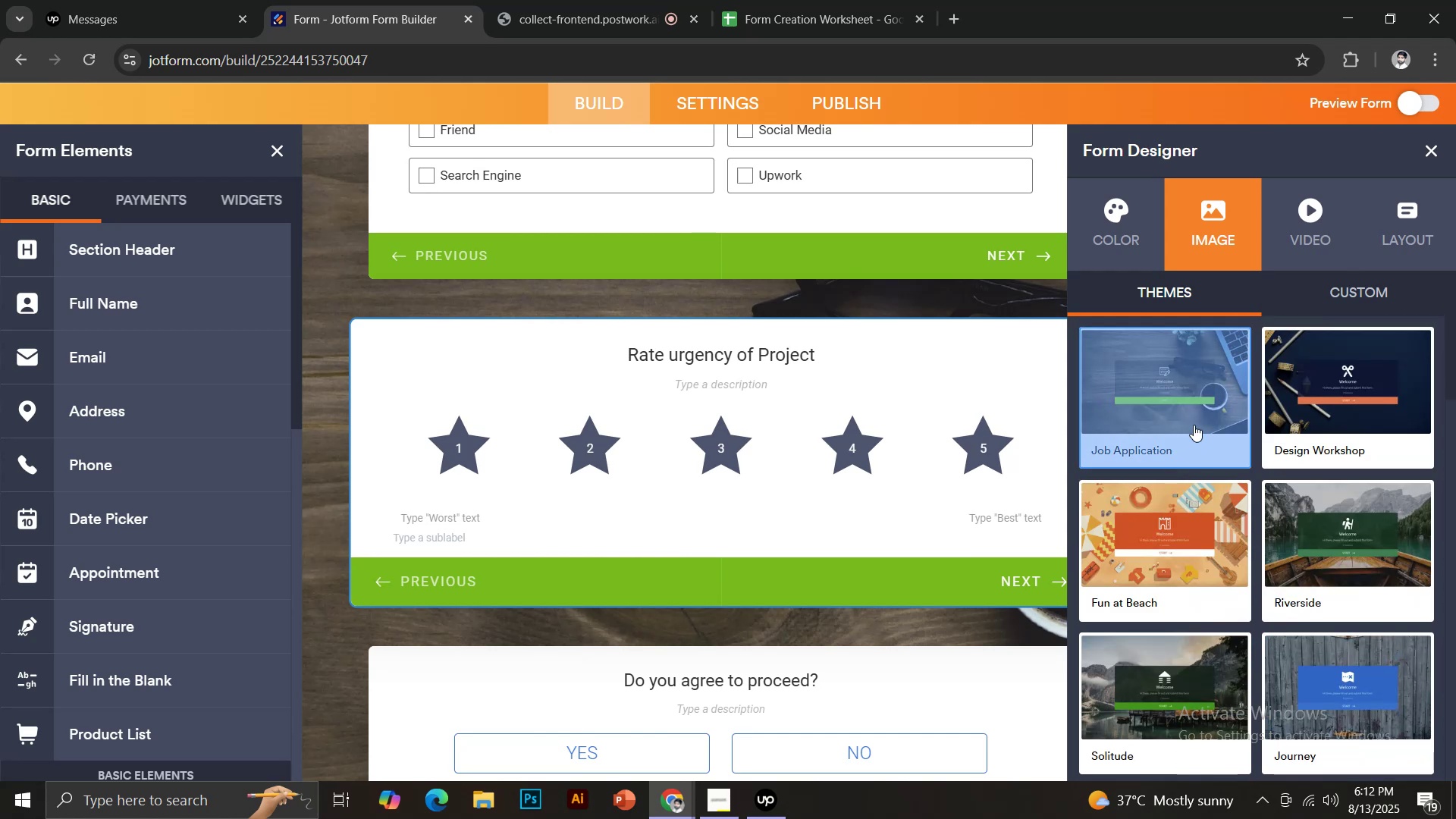 
scroll: coordinate [1184, 418], scroll_direction: down, amount: 9.0
 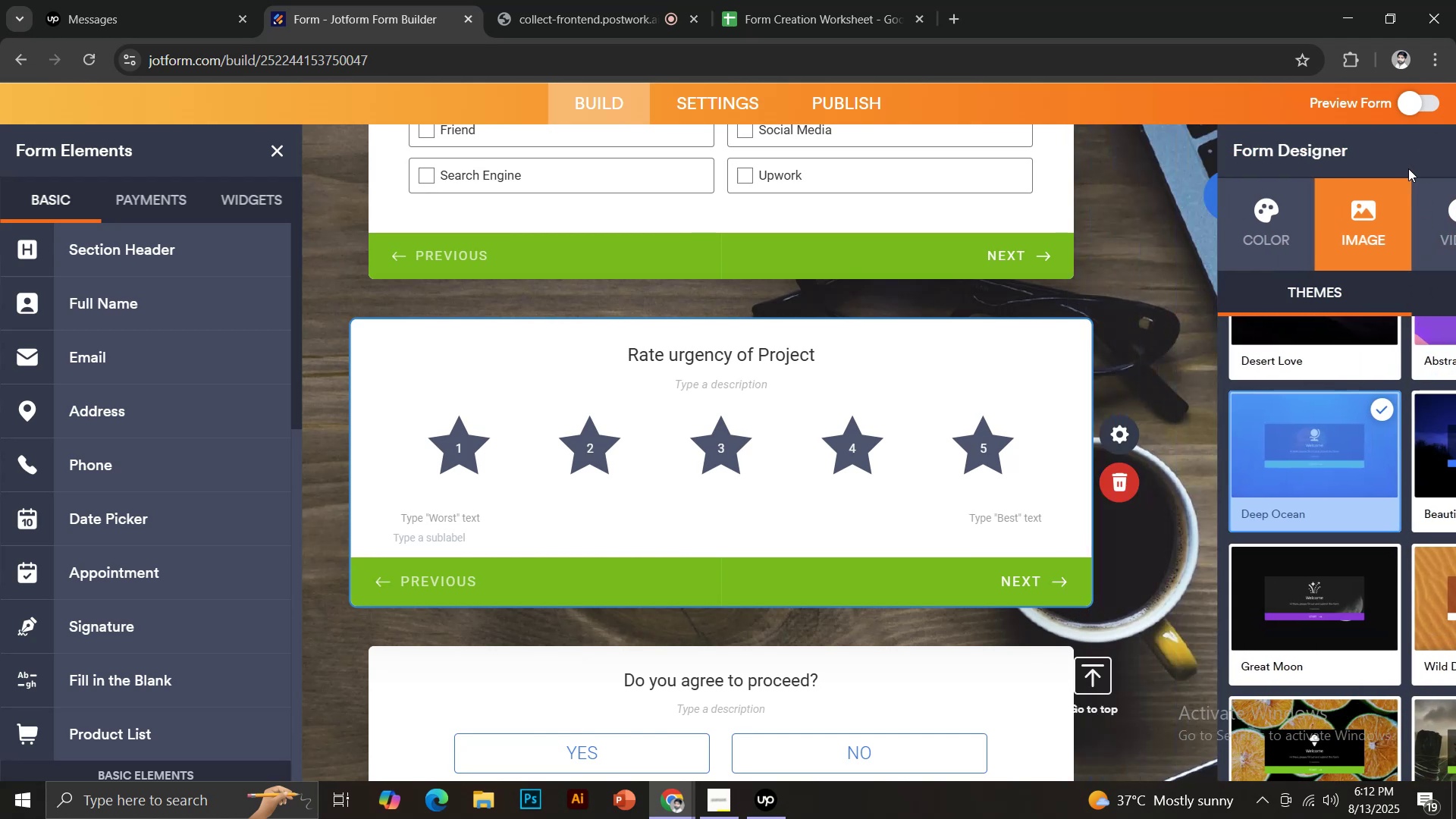 
left_click([1407, 187])
 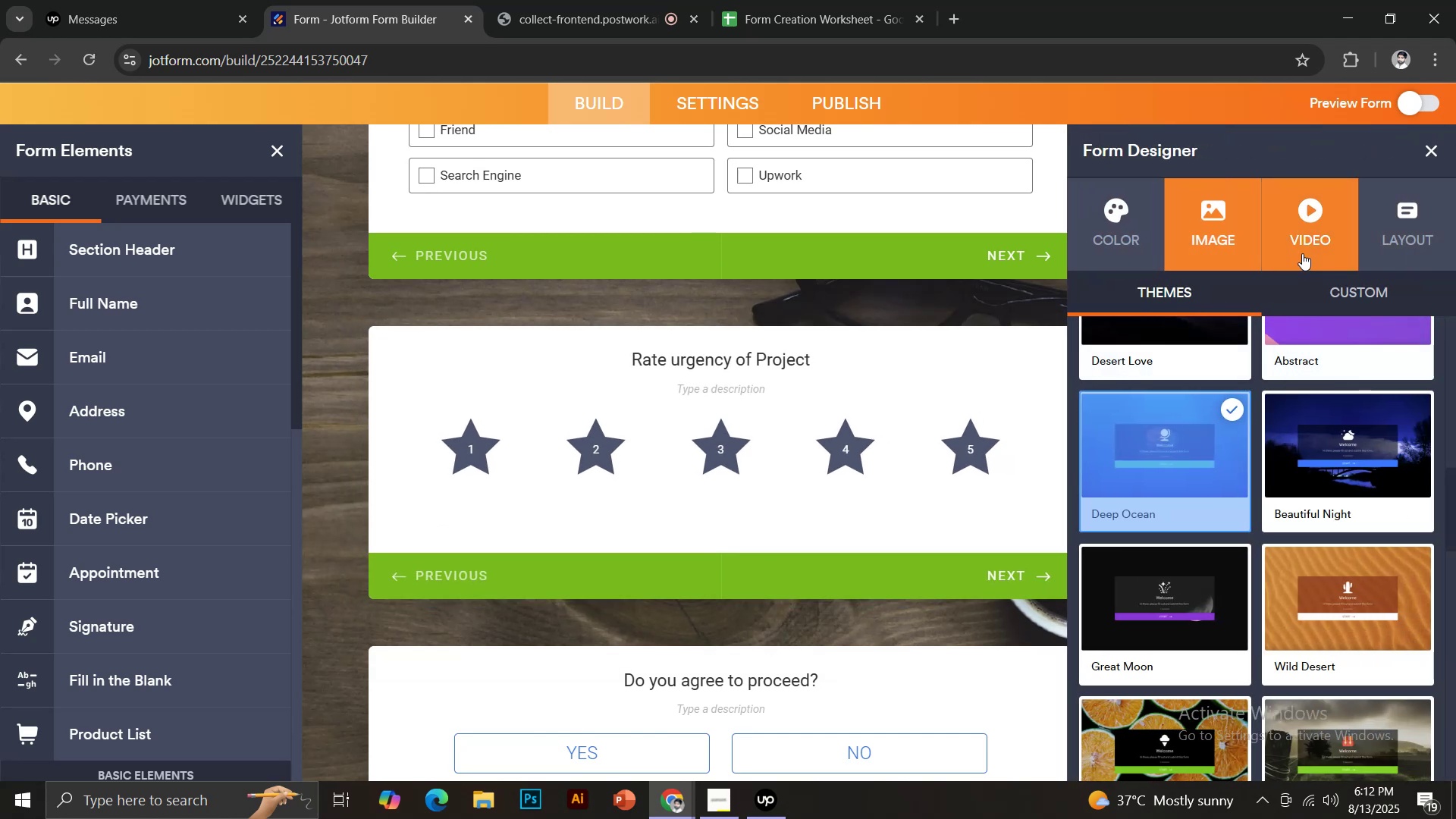 
left_click([1404, 253])
 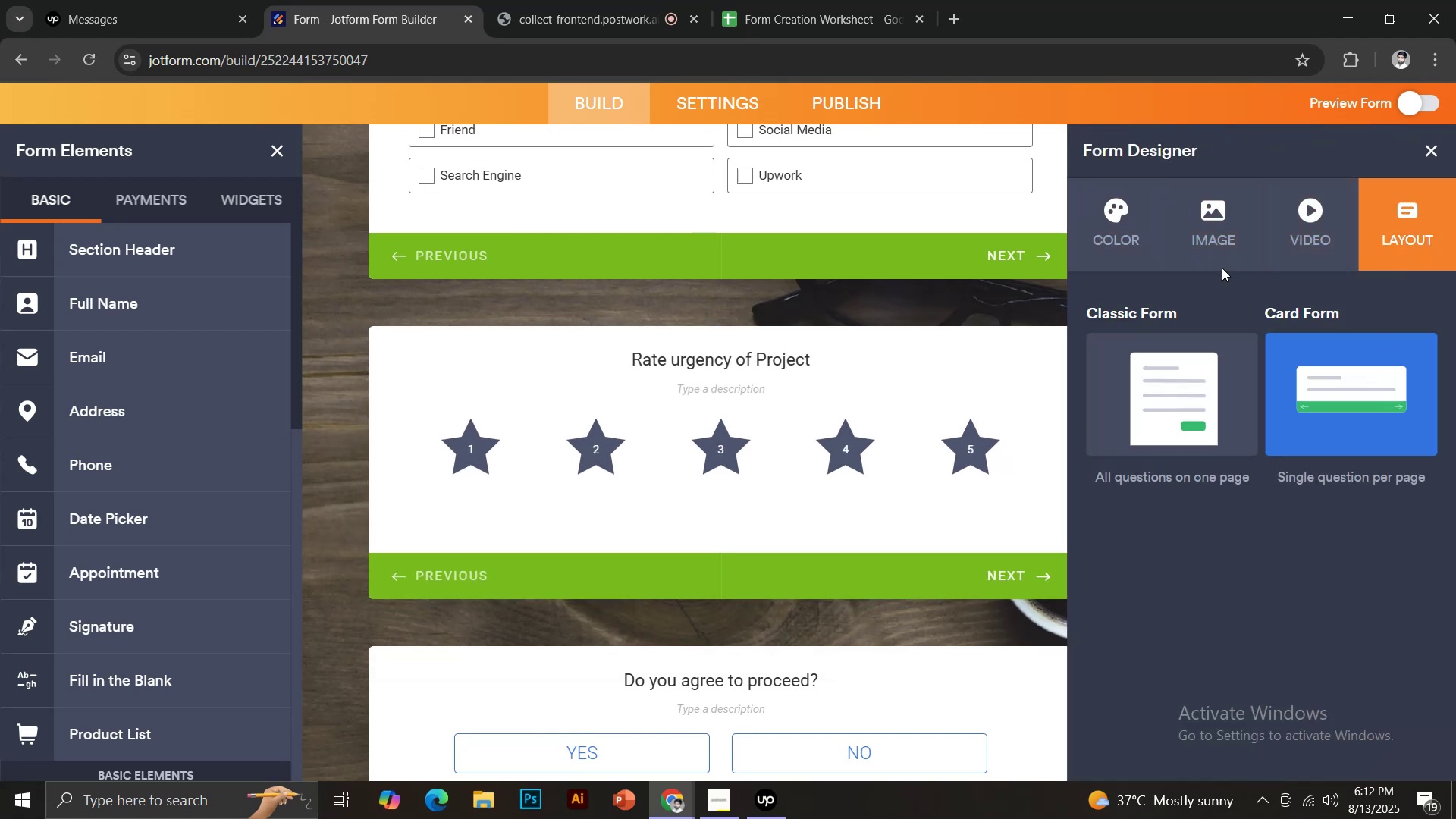 
left_click([1124, 234])
 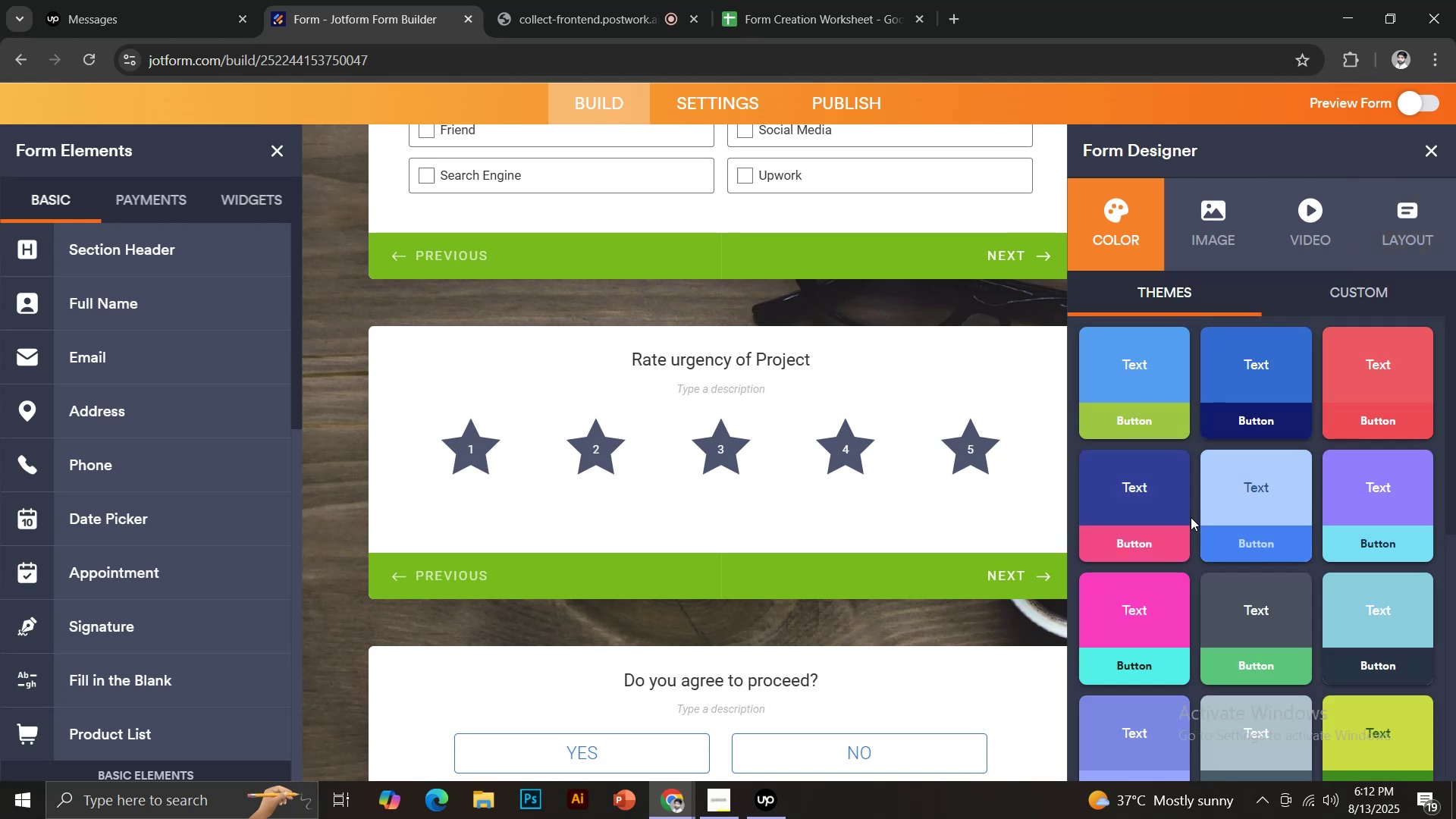 
scroll: coordinate [1164, 509], scroll_direction: up, amount: 1.0
 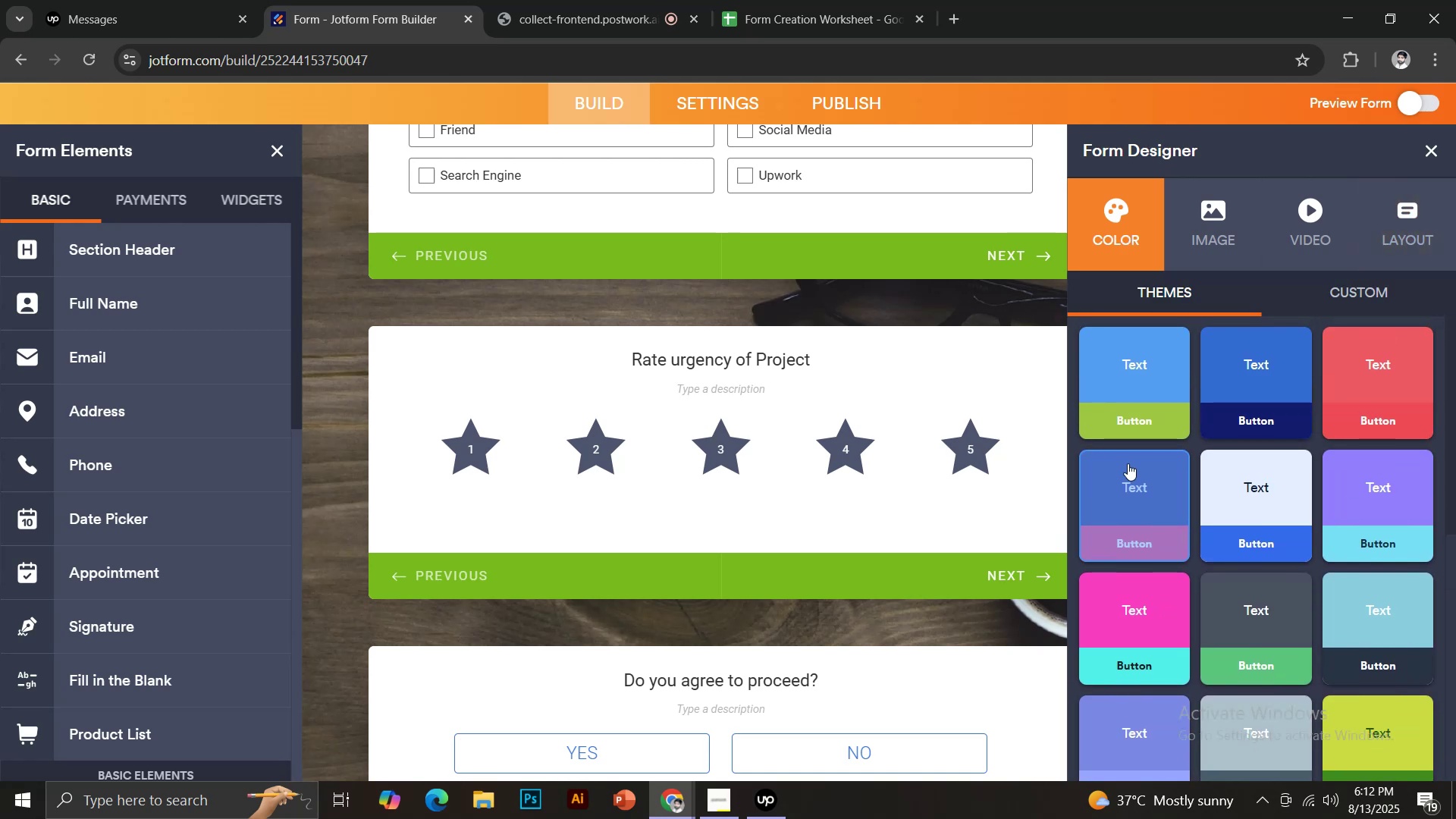 
left_click([1128, 463])
 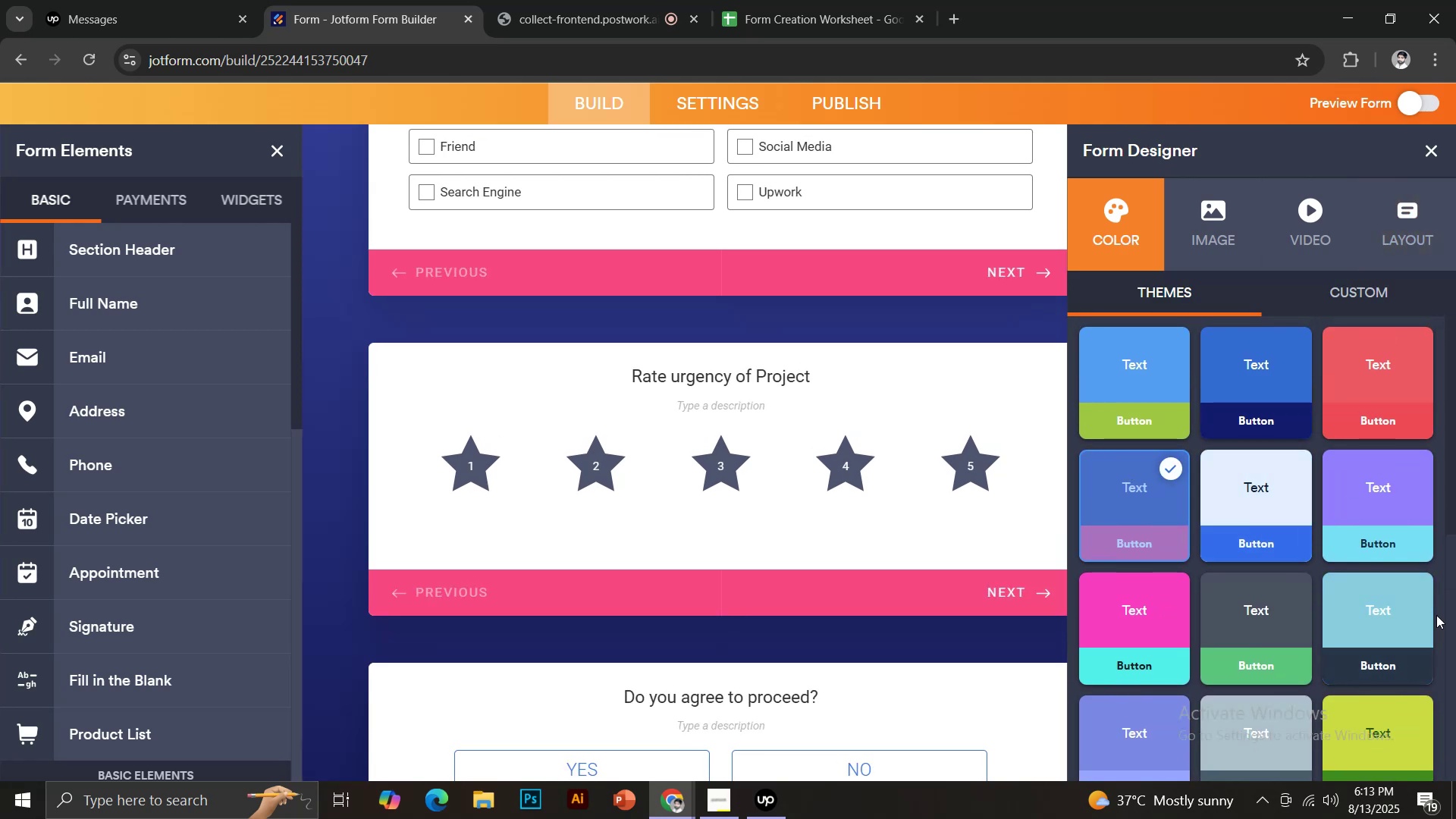 
wait(5.54)
 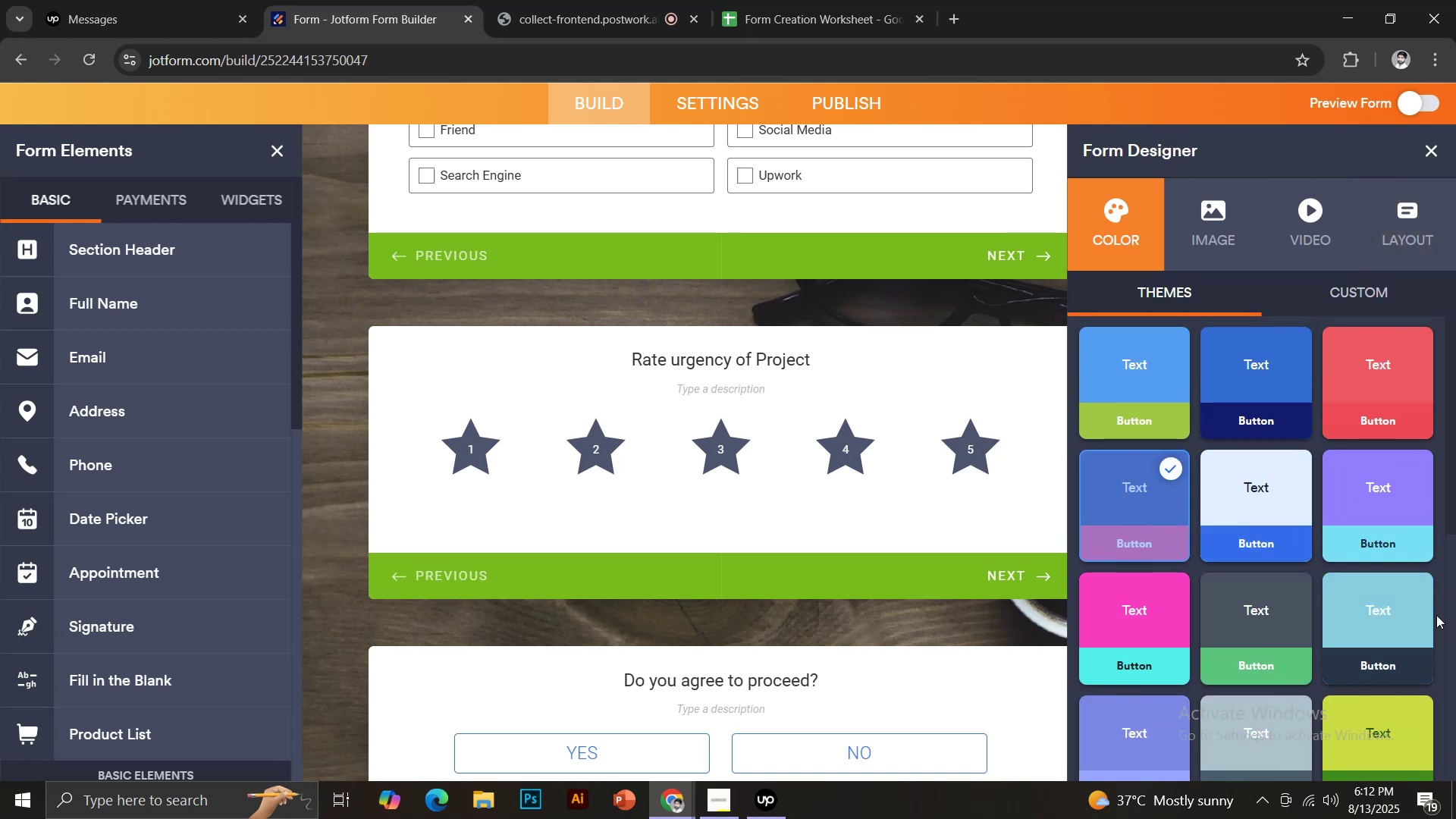 
left_click([1265, 480])
 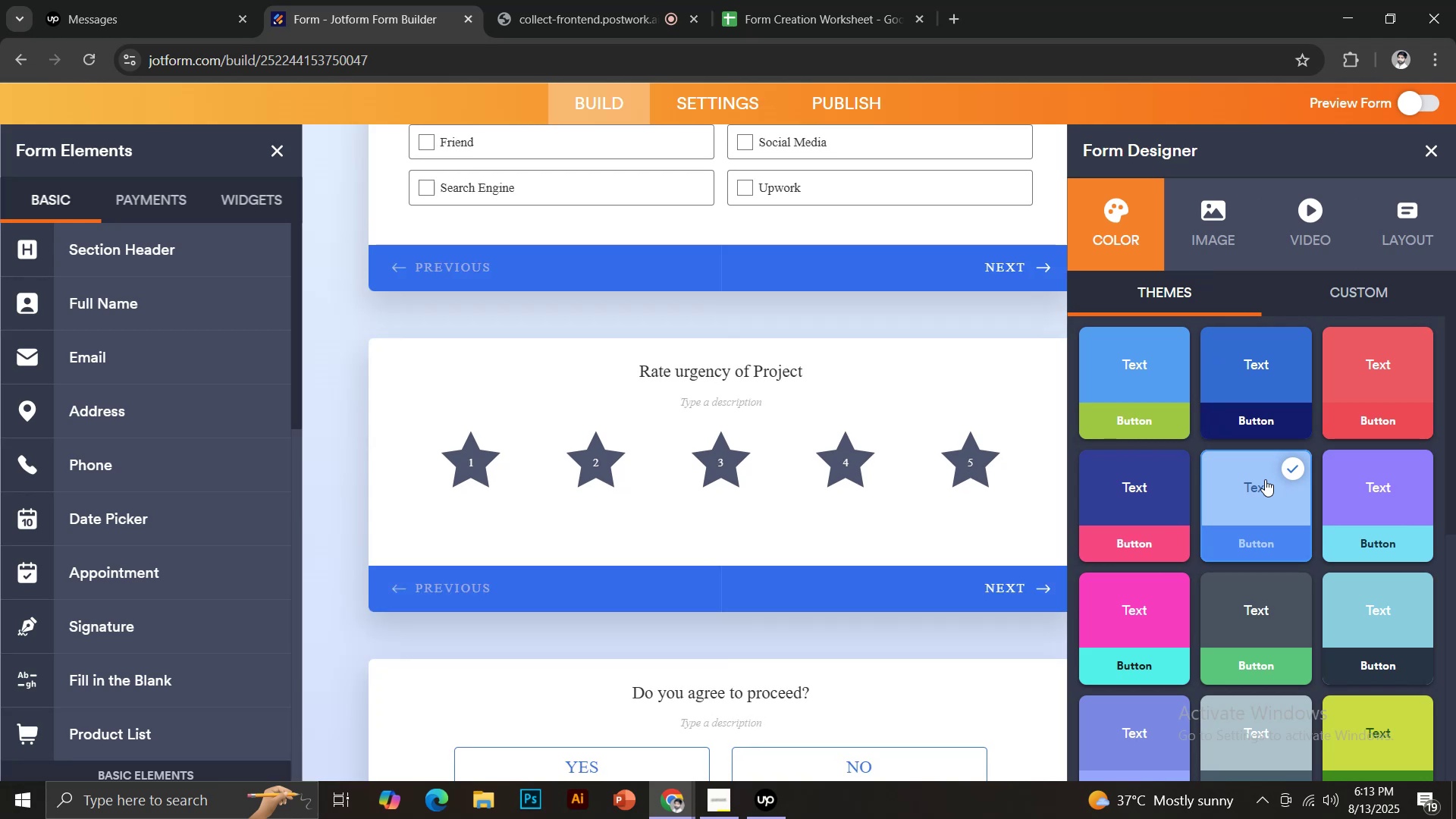 
scroll: coordinate [834, 585], scroll_direction: up, amount: 4.0
 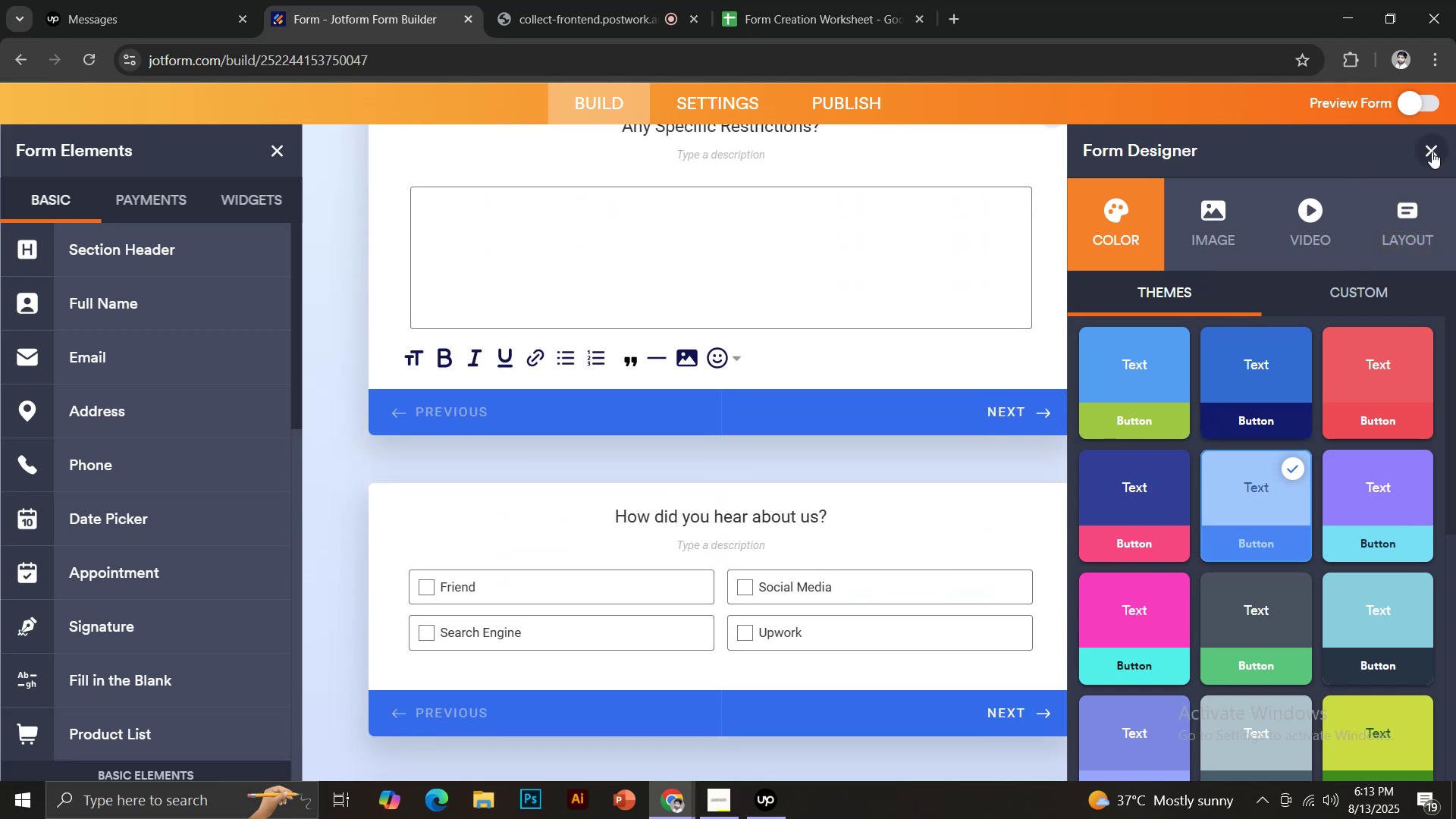 
left_click([1432, 152])
 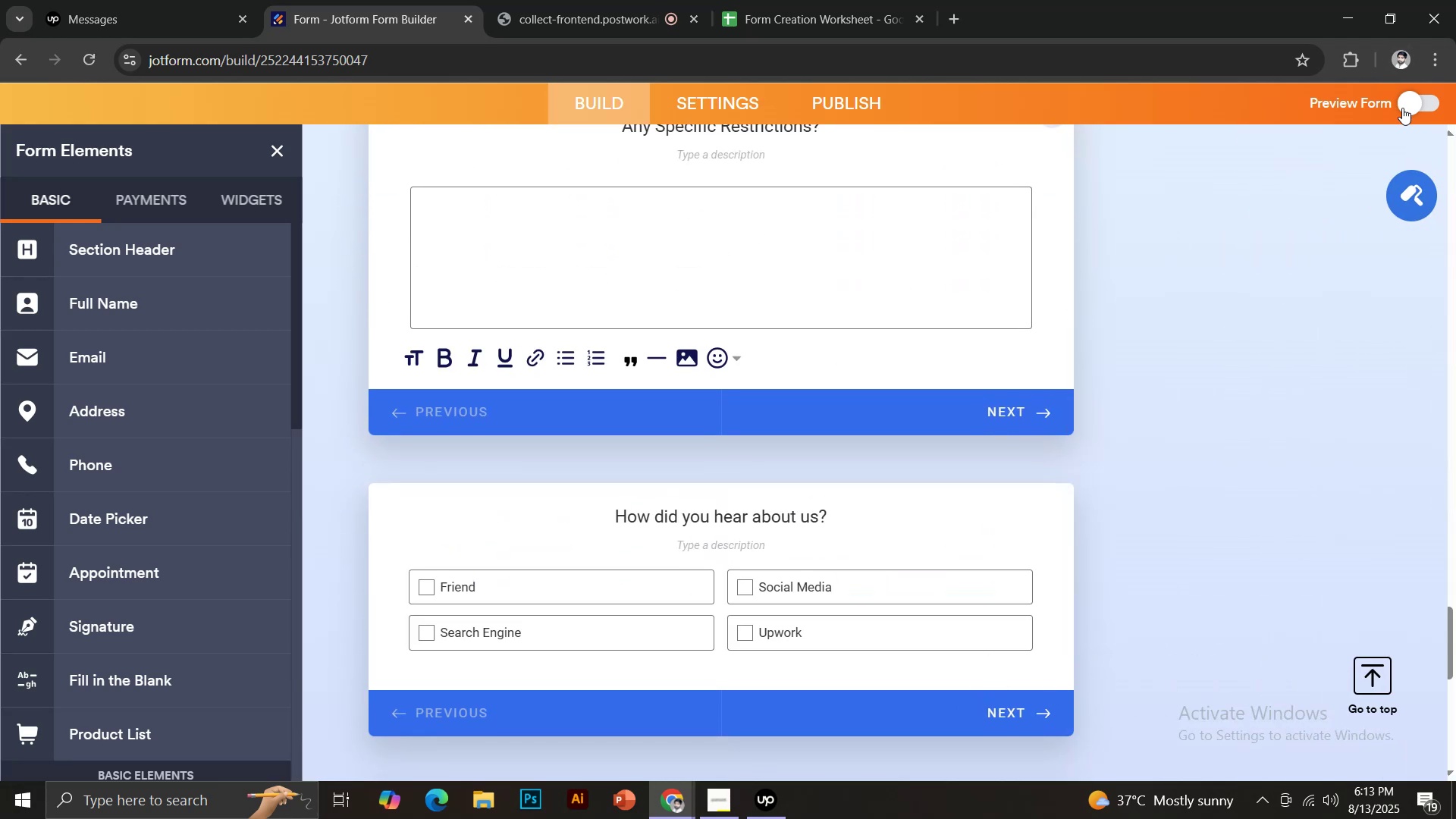 
left_click([1402, 108])
 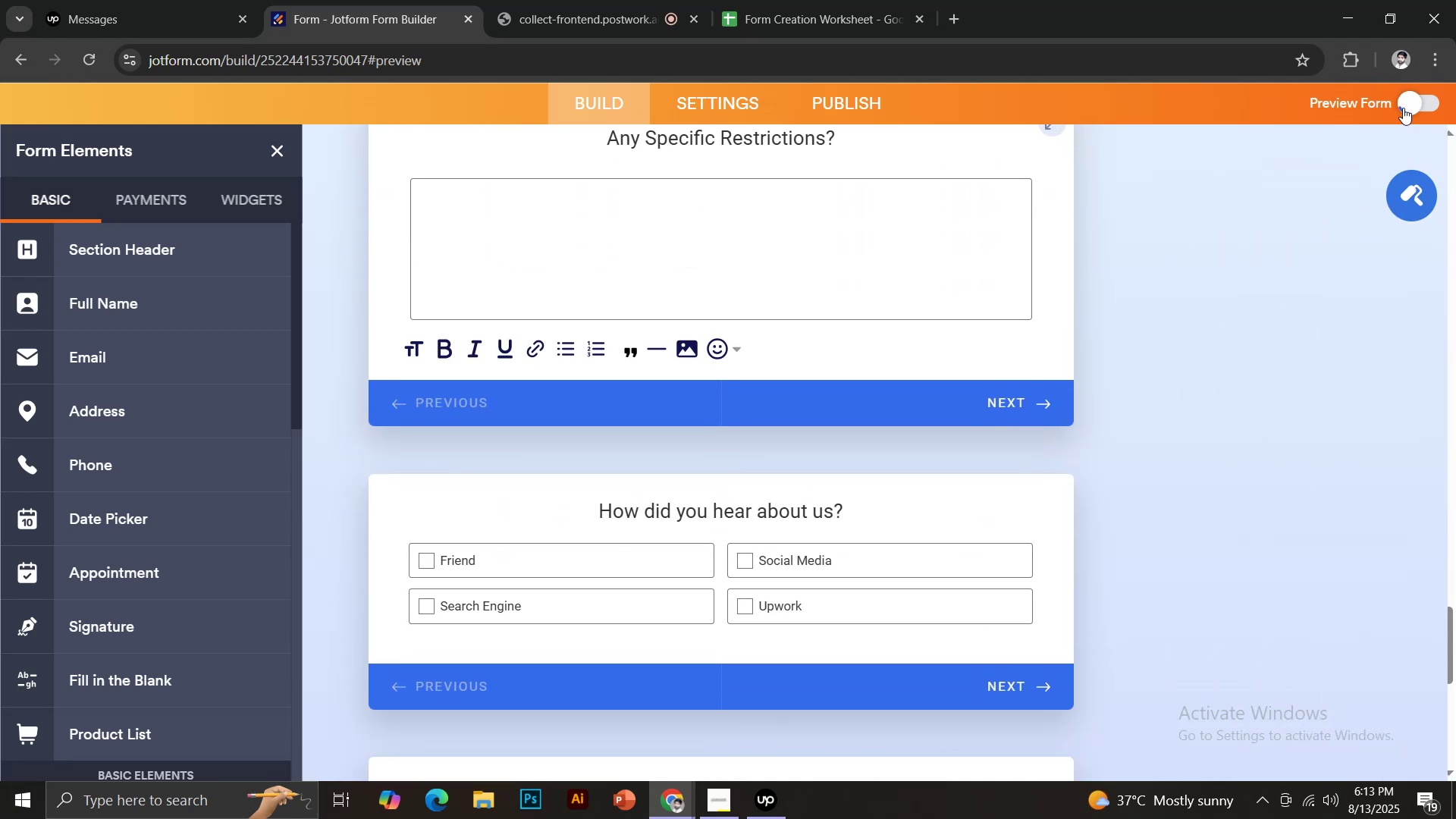 
wait(8.2)
 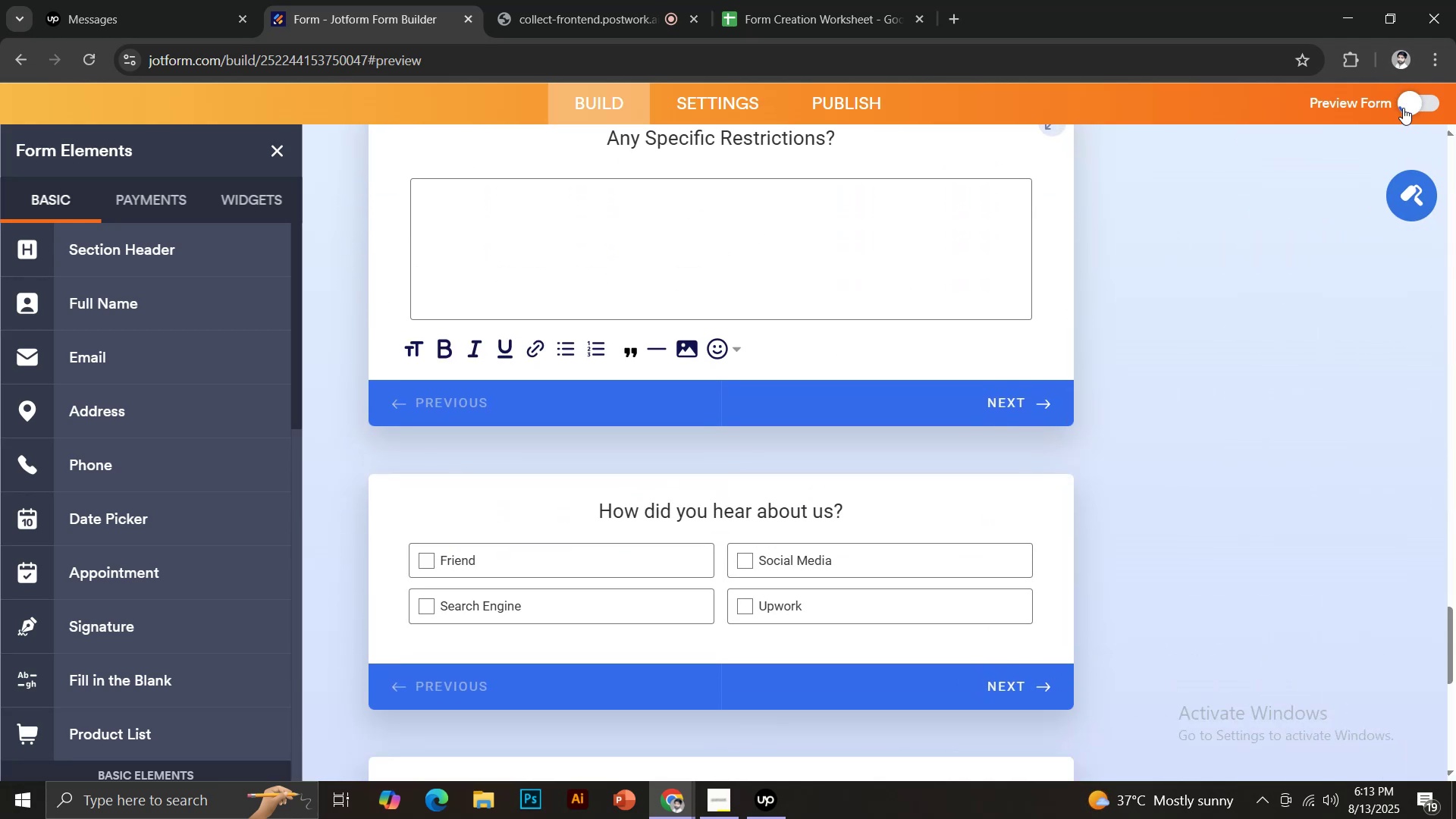 
left_click([751, 607])
 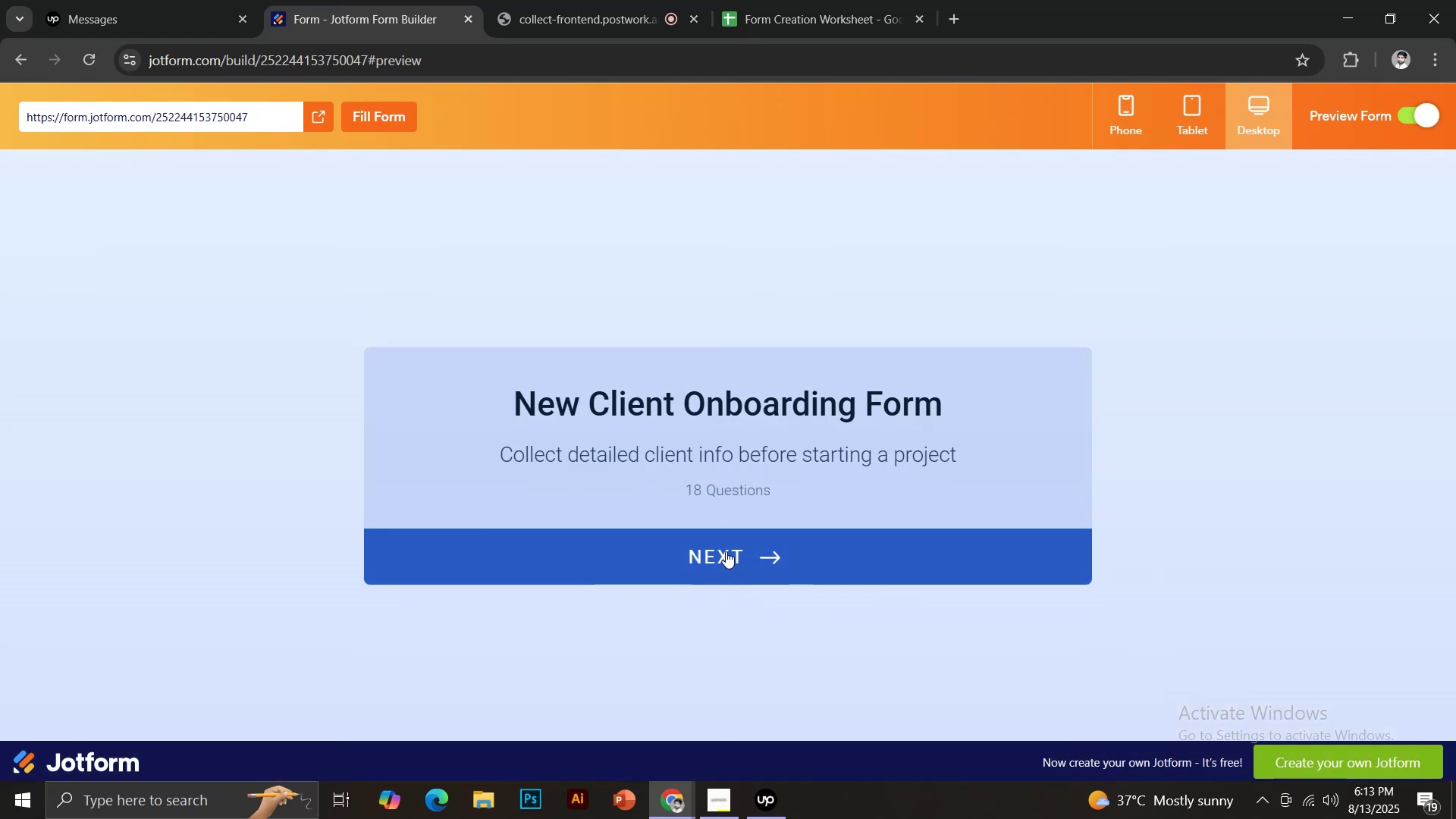 
left_click([726, 549])
 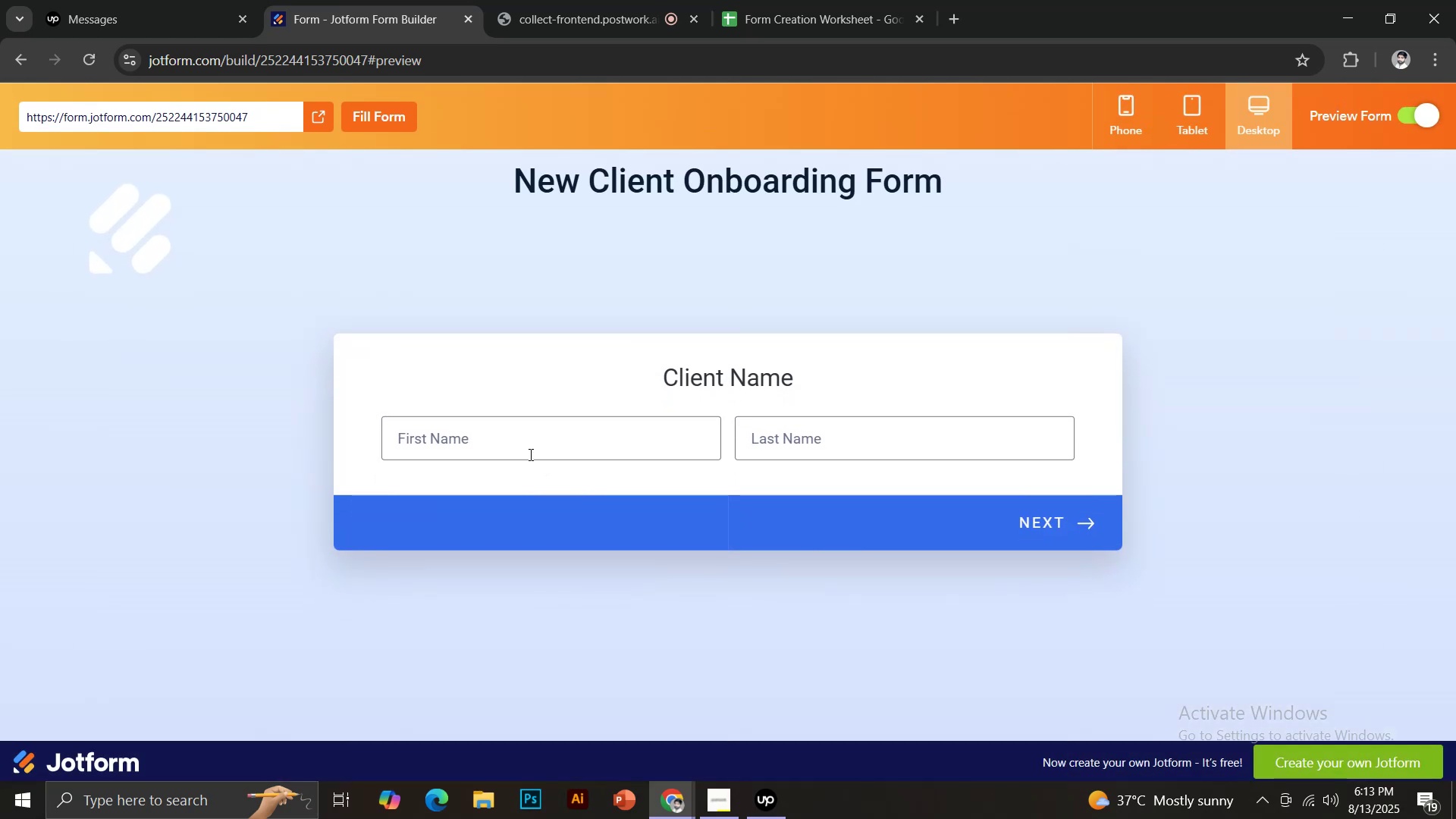 
left_click([508, 440])
 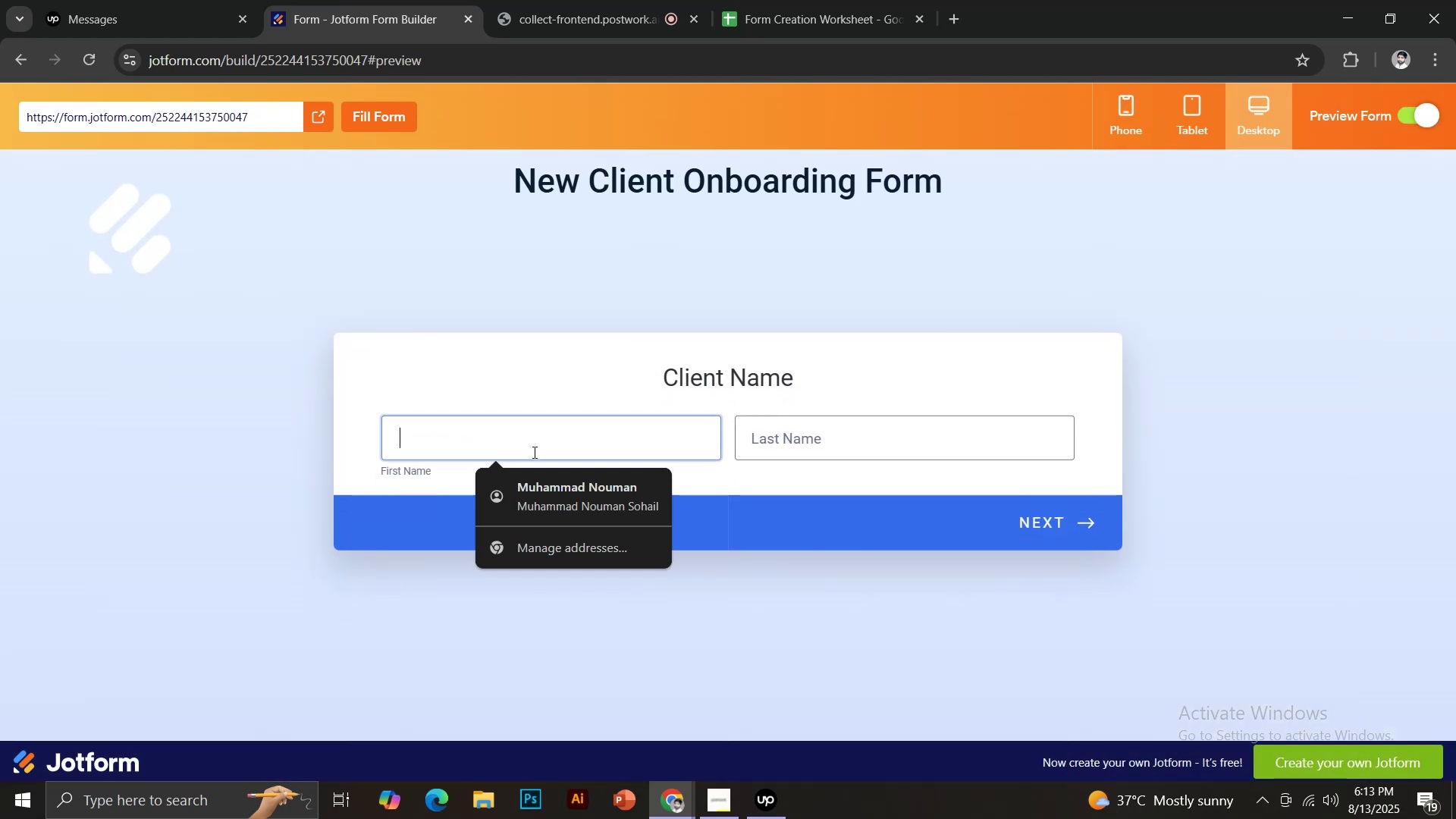 
left_click([549, 497])
 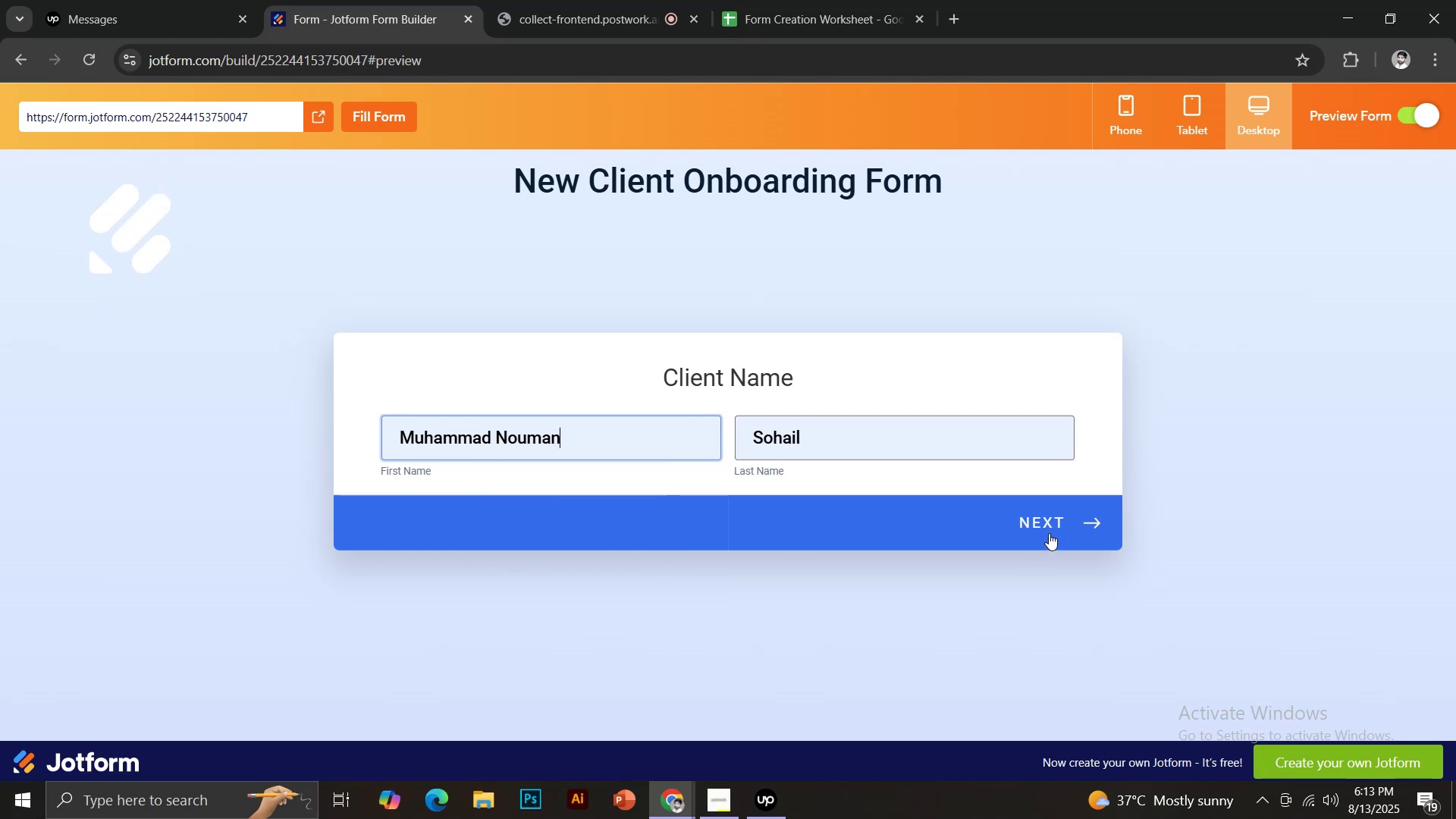 
left_click([1046, 525])
 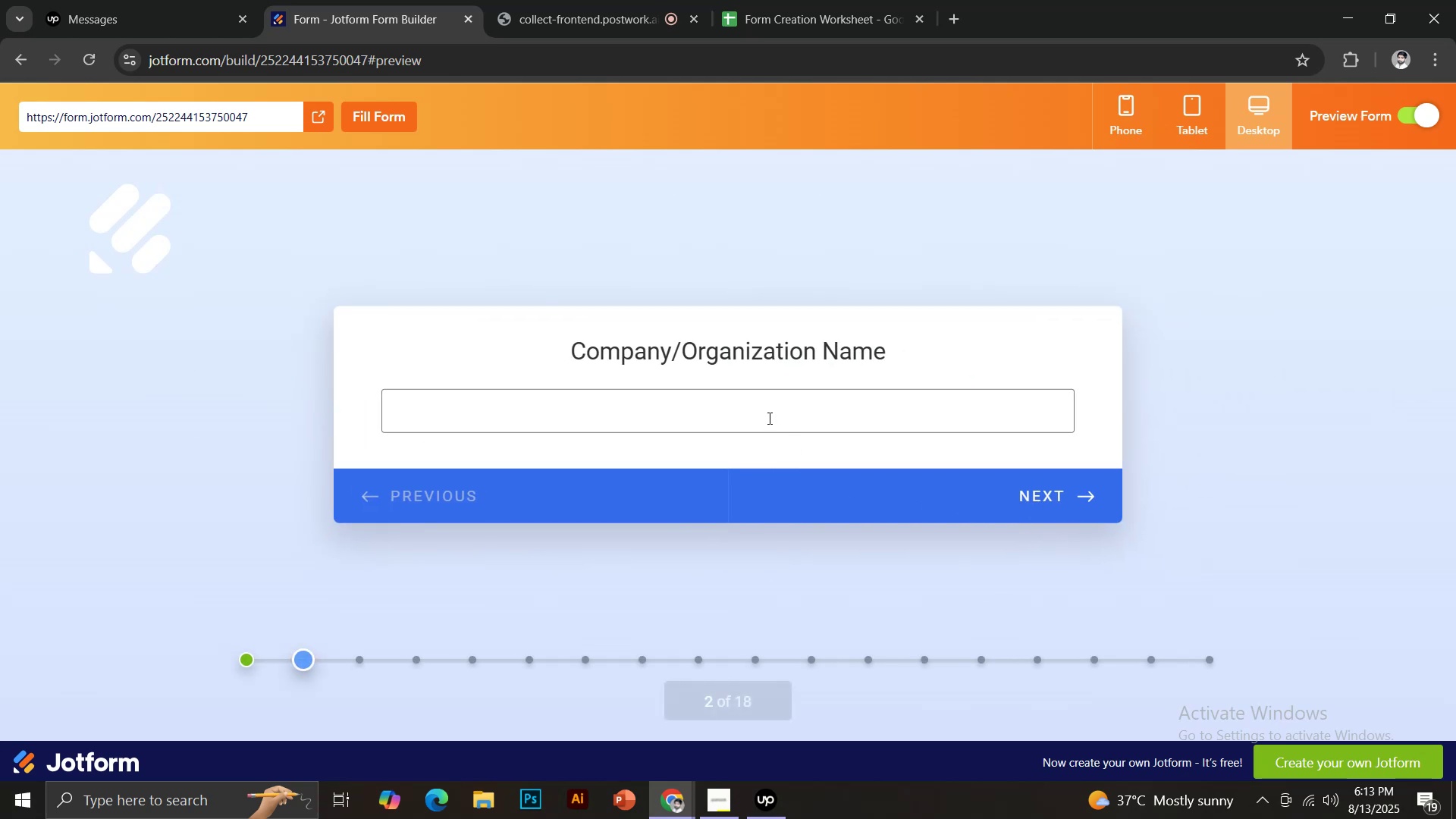 
left_click([768, 418])
 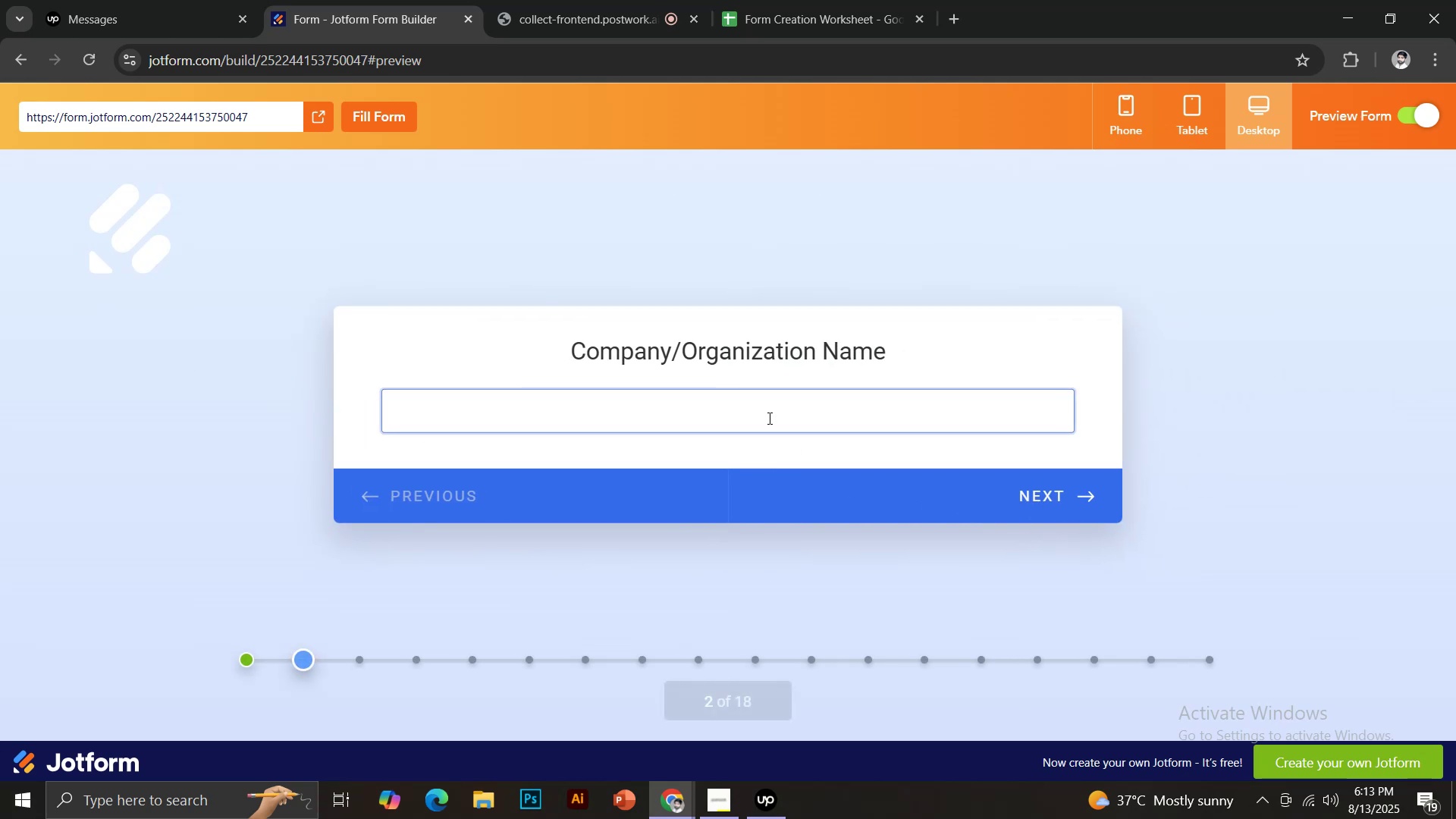 
type(Upwork)
 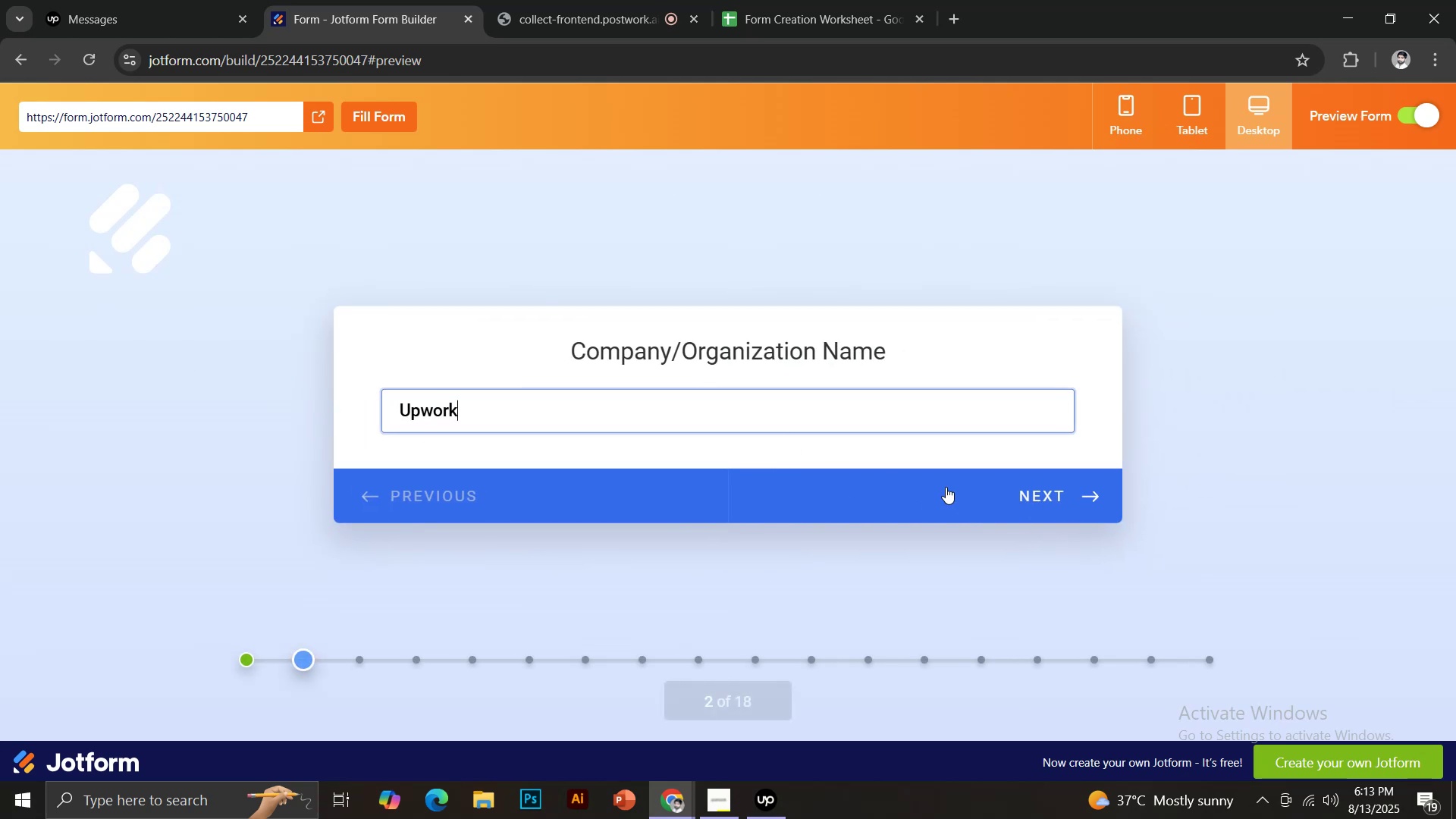 
left_click([1025, 489])
 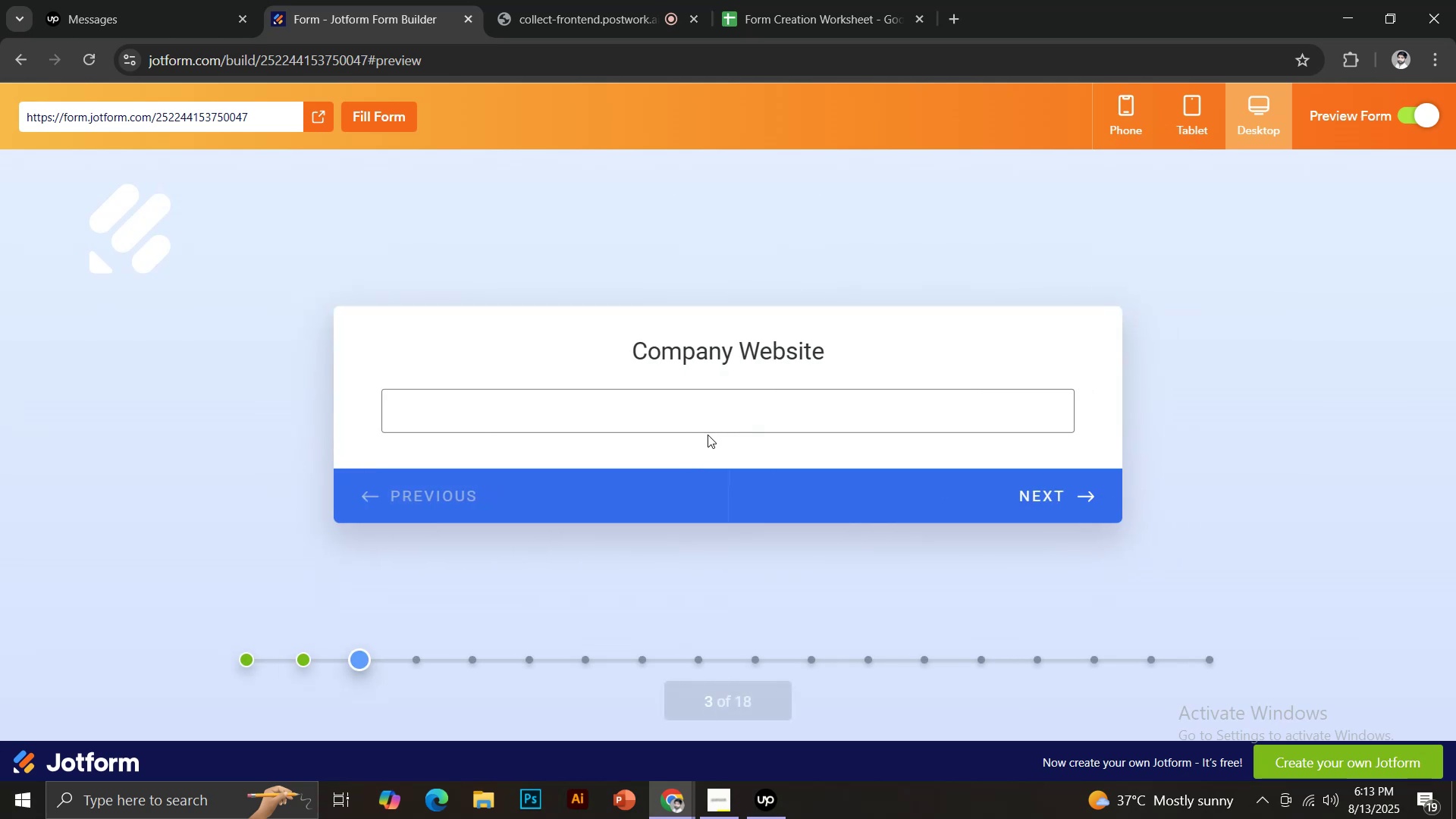 
left_click([692, 405])
 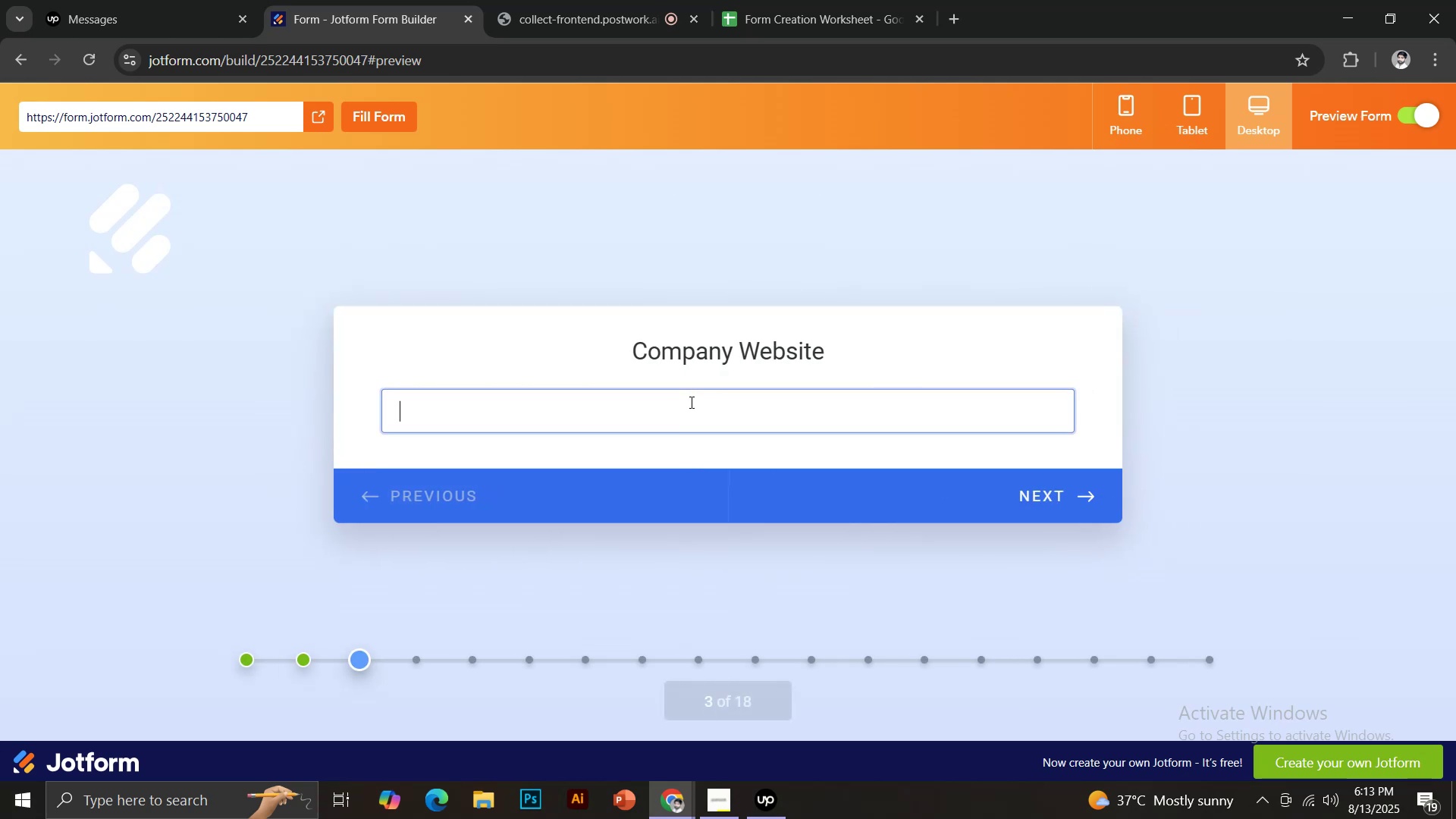 
type(www.upwork.com)
 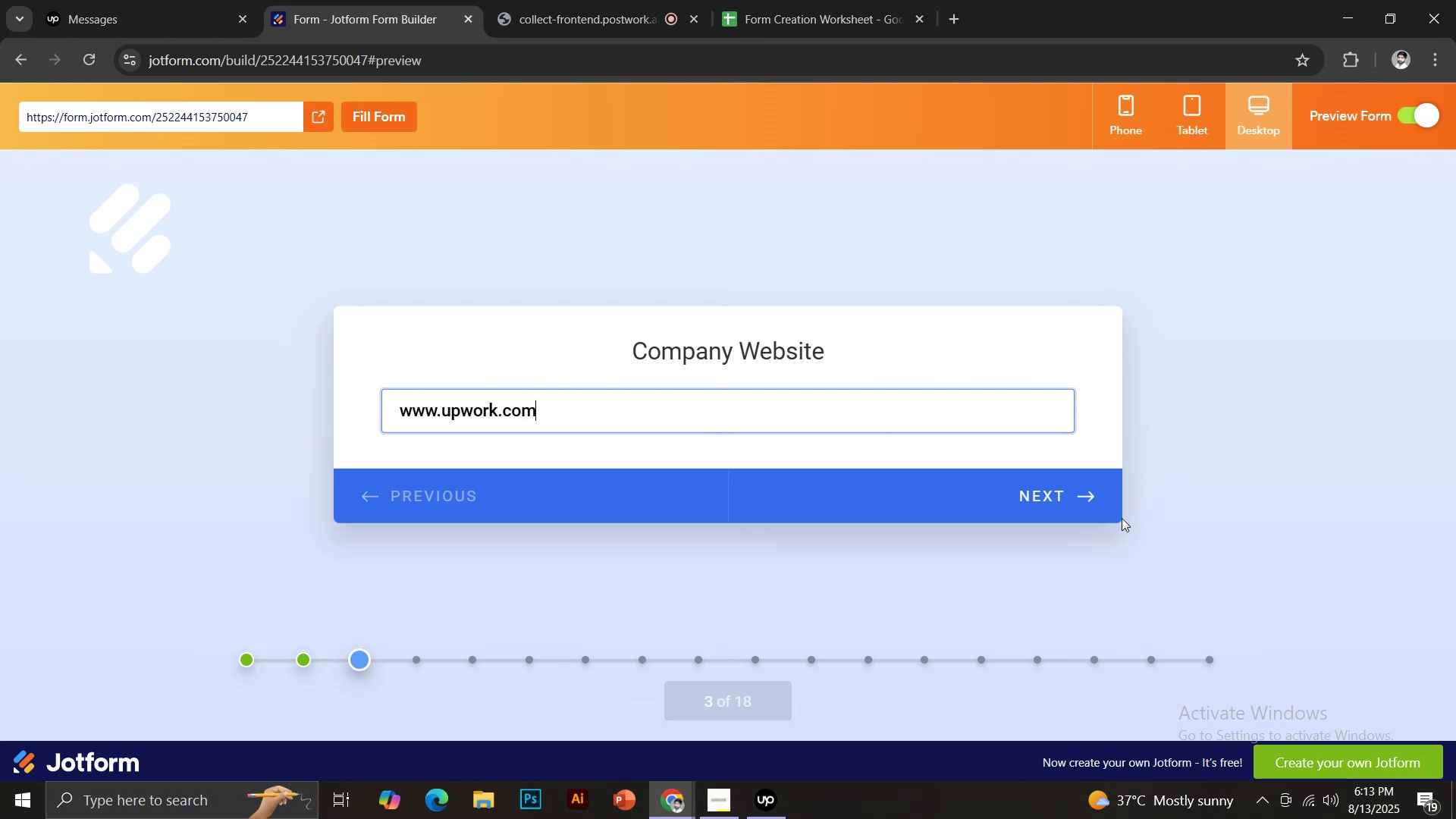 
left_click([1059, 492])
 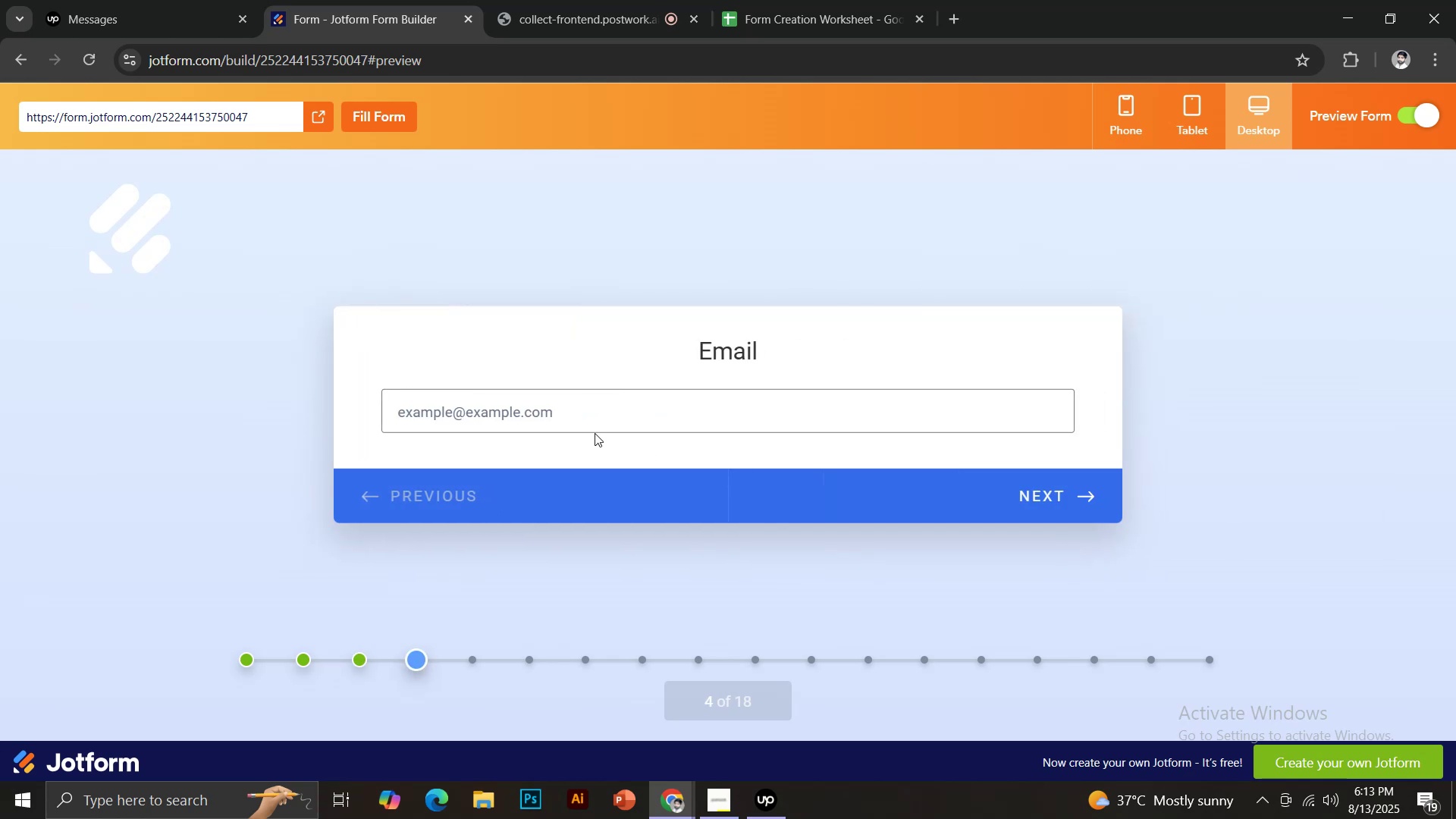 
left_click([563, 419])
 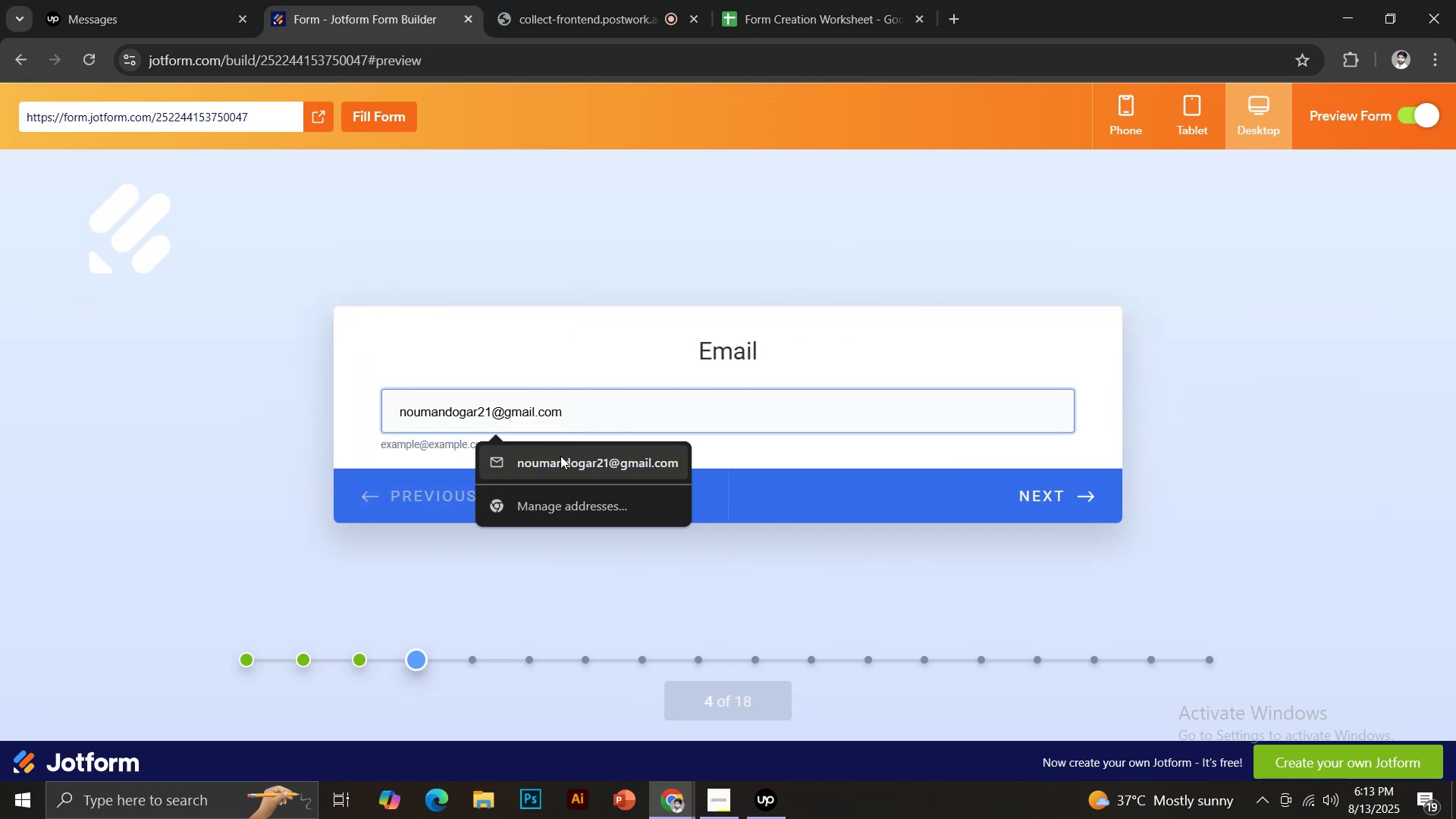 
left_click([560, 457])
 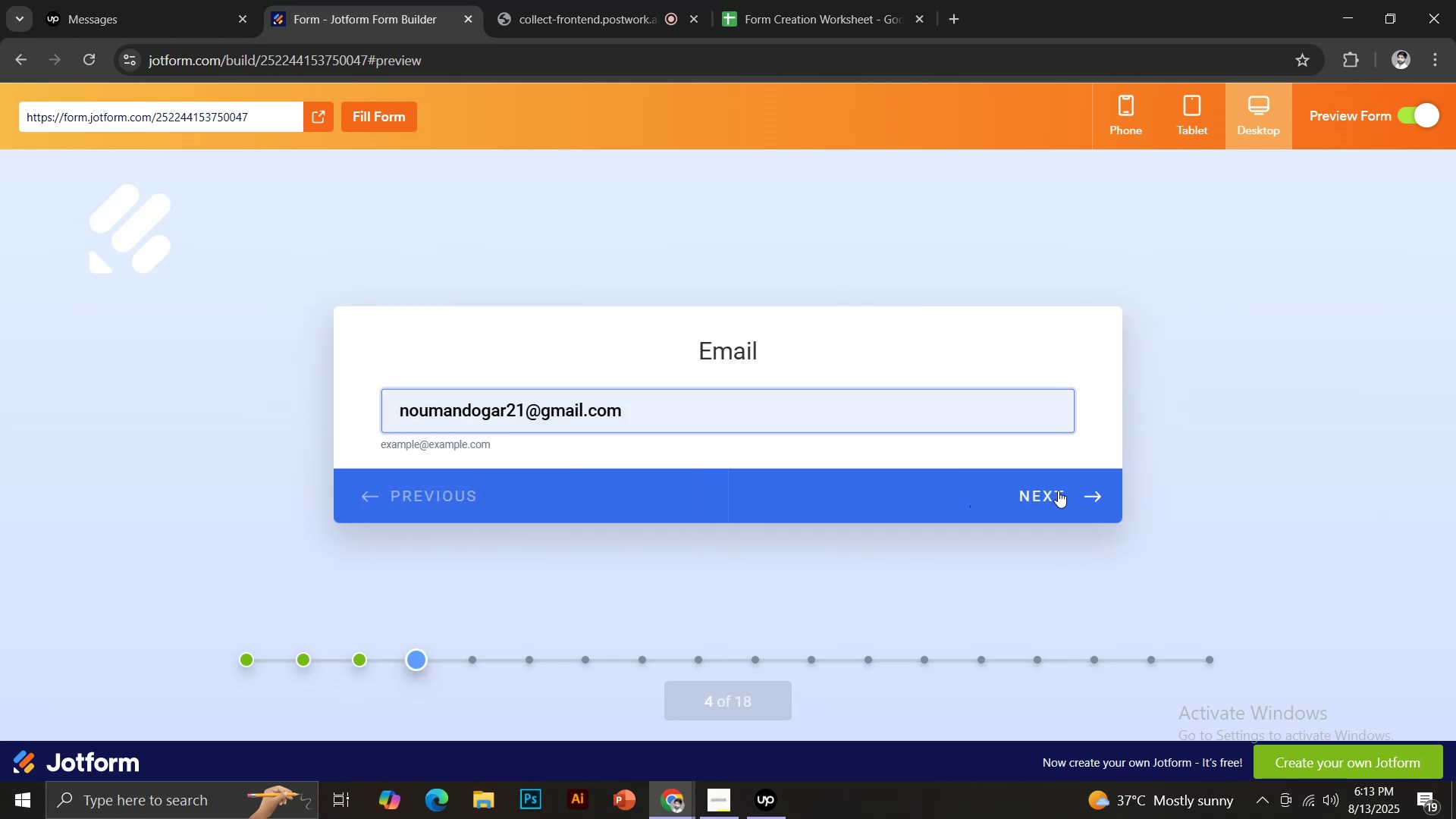 
left_click([1058, 491])
 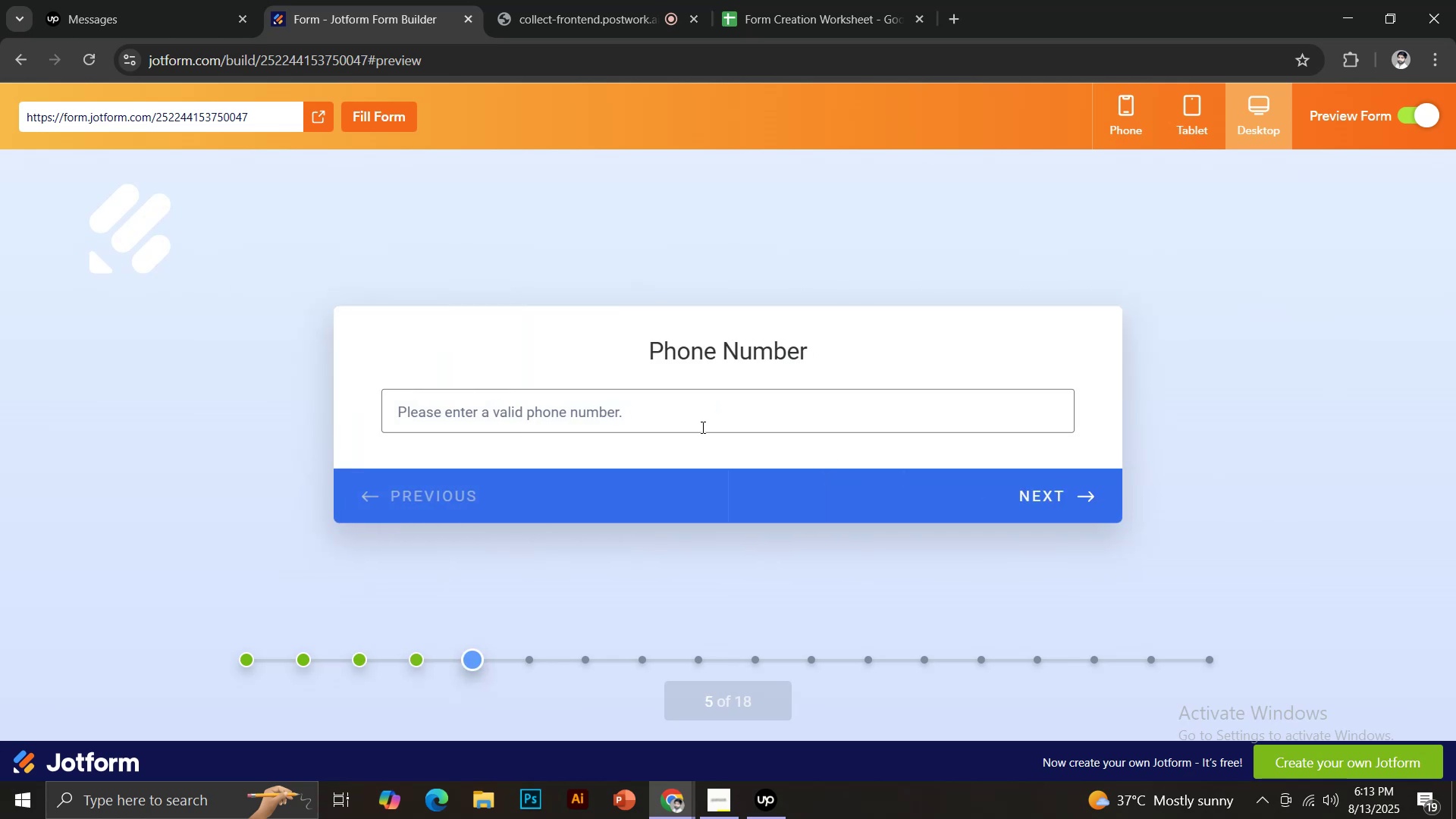 
left_click([661, 413])
 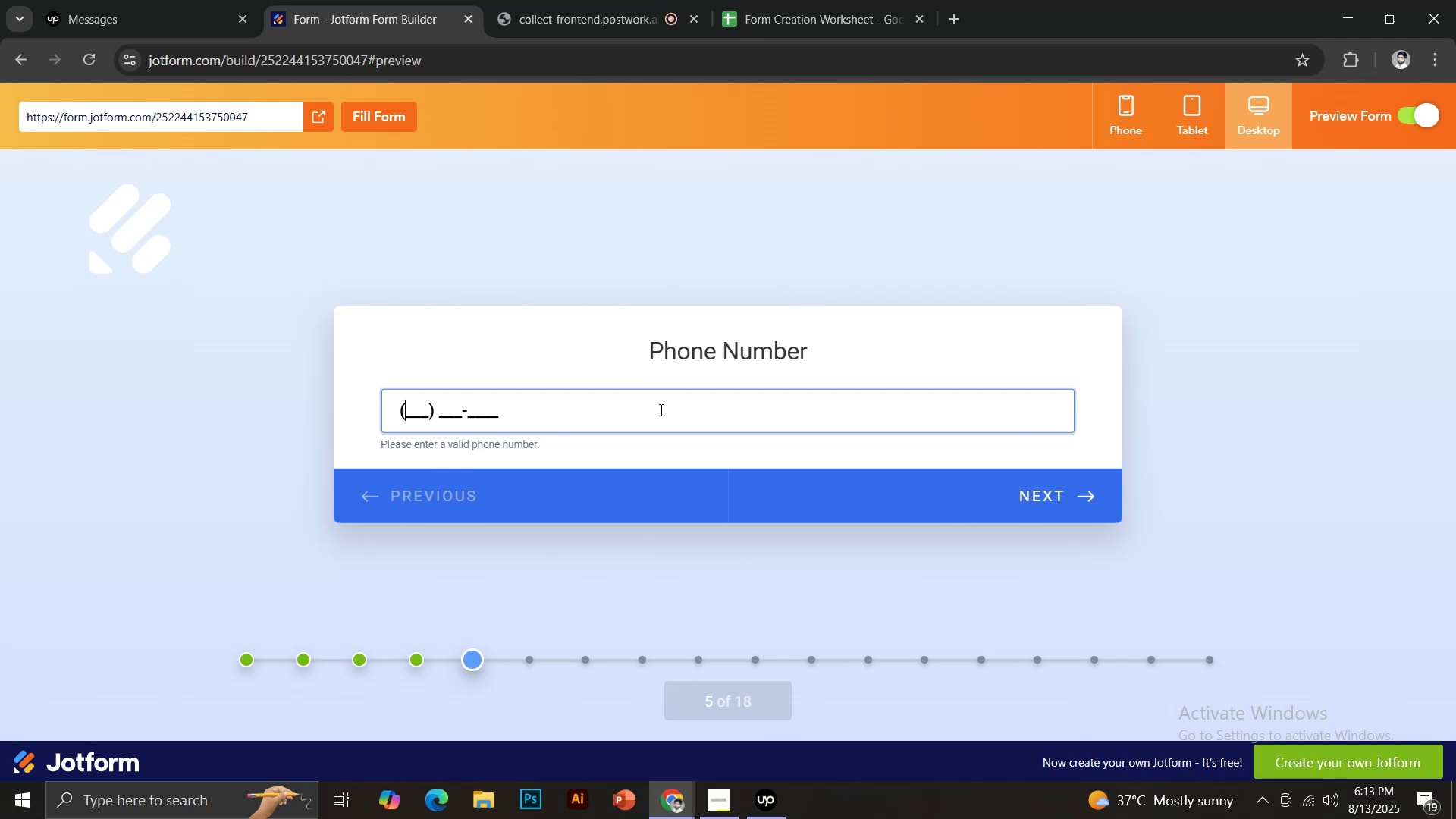 
type(3400530885)
 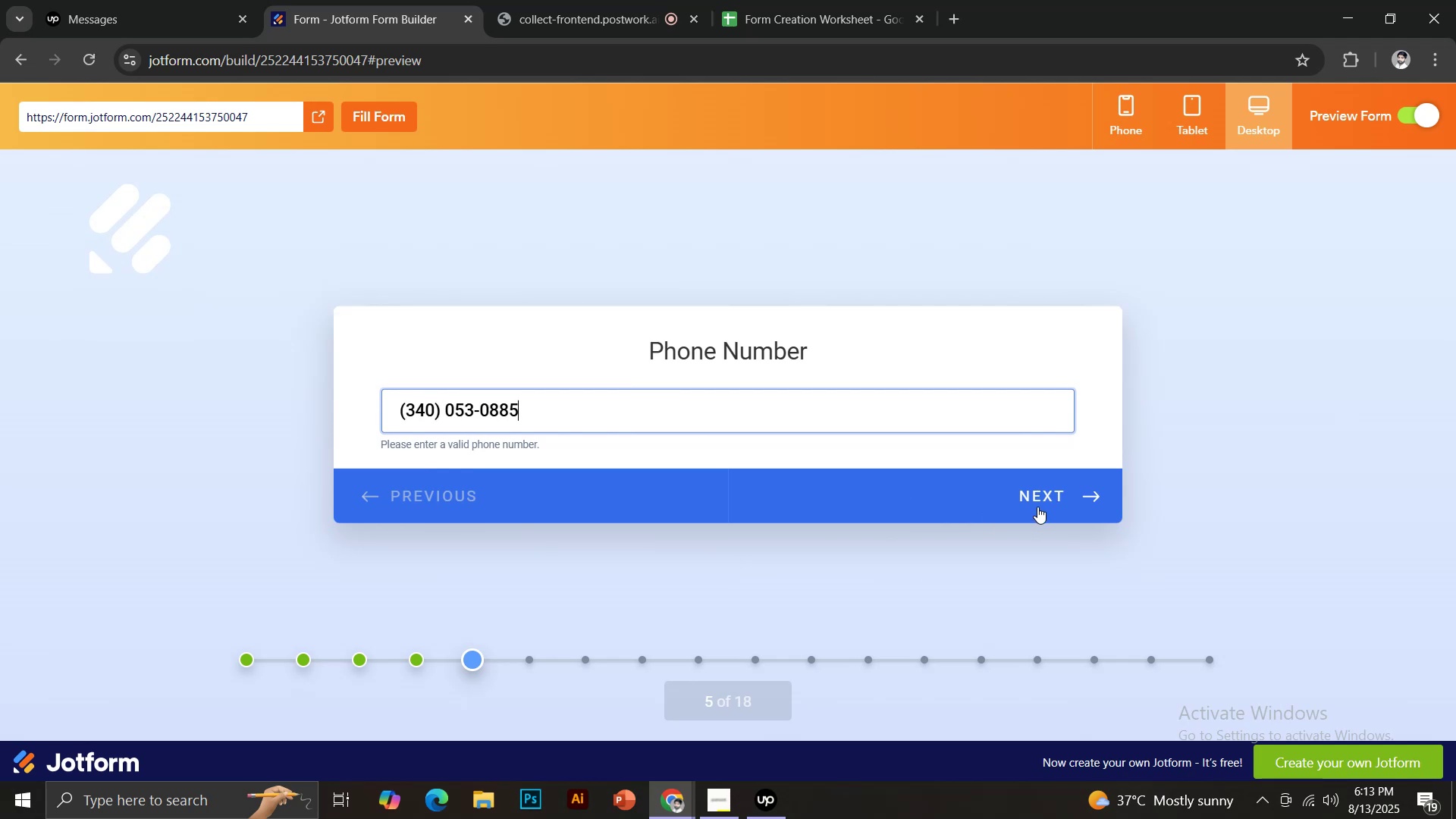 
left_click([1035, 501])
 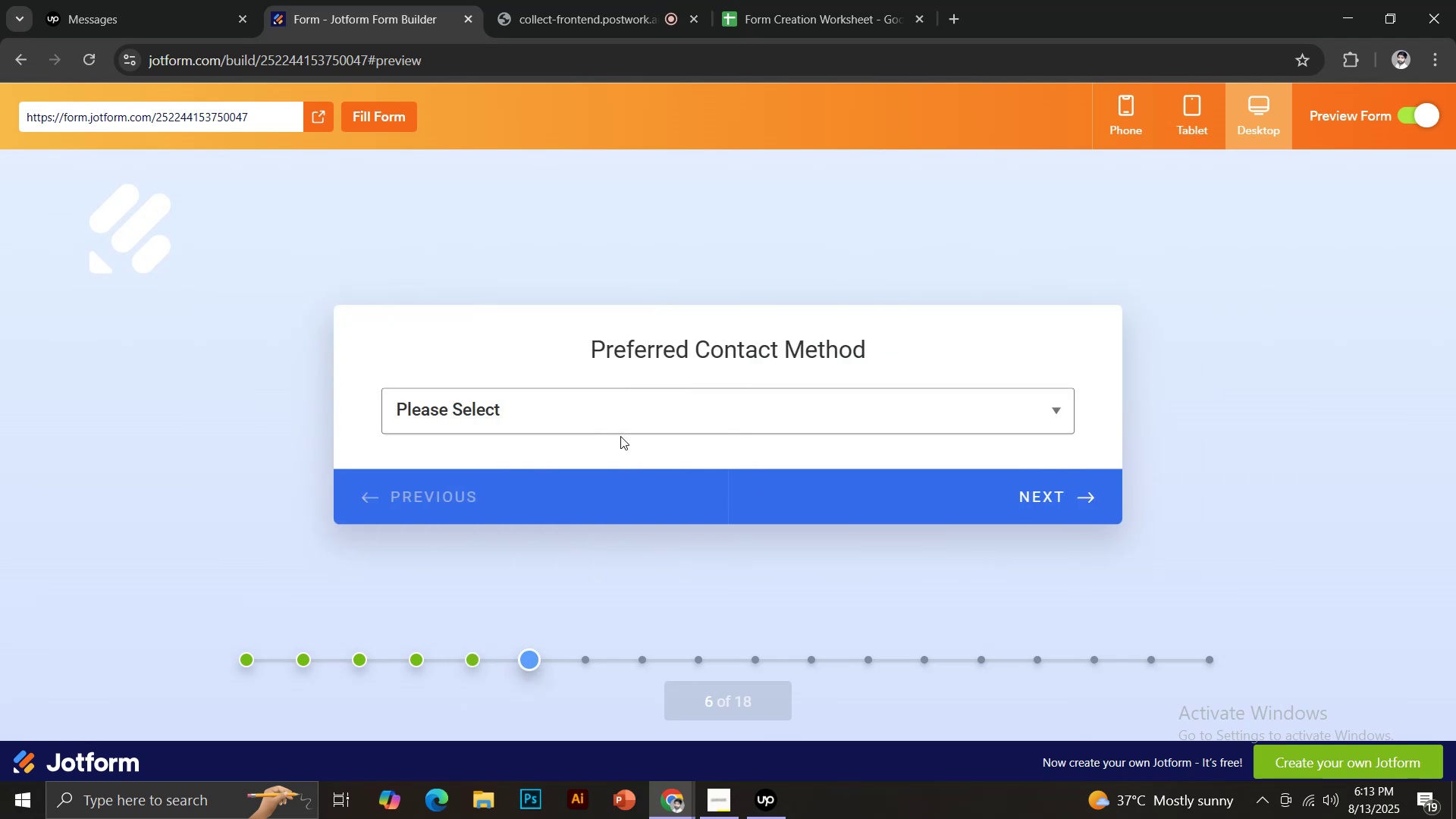 
left_click([594, 419])
 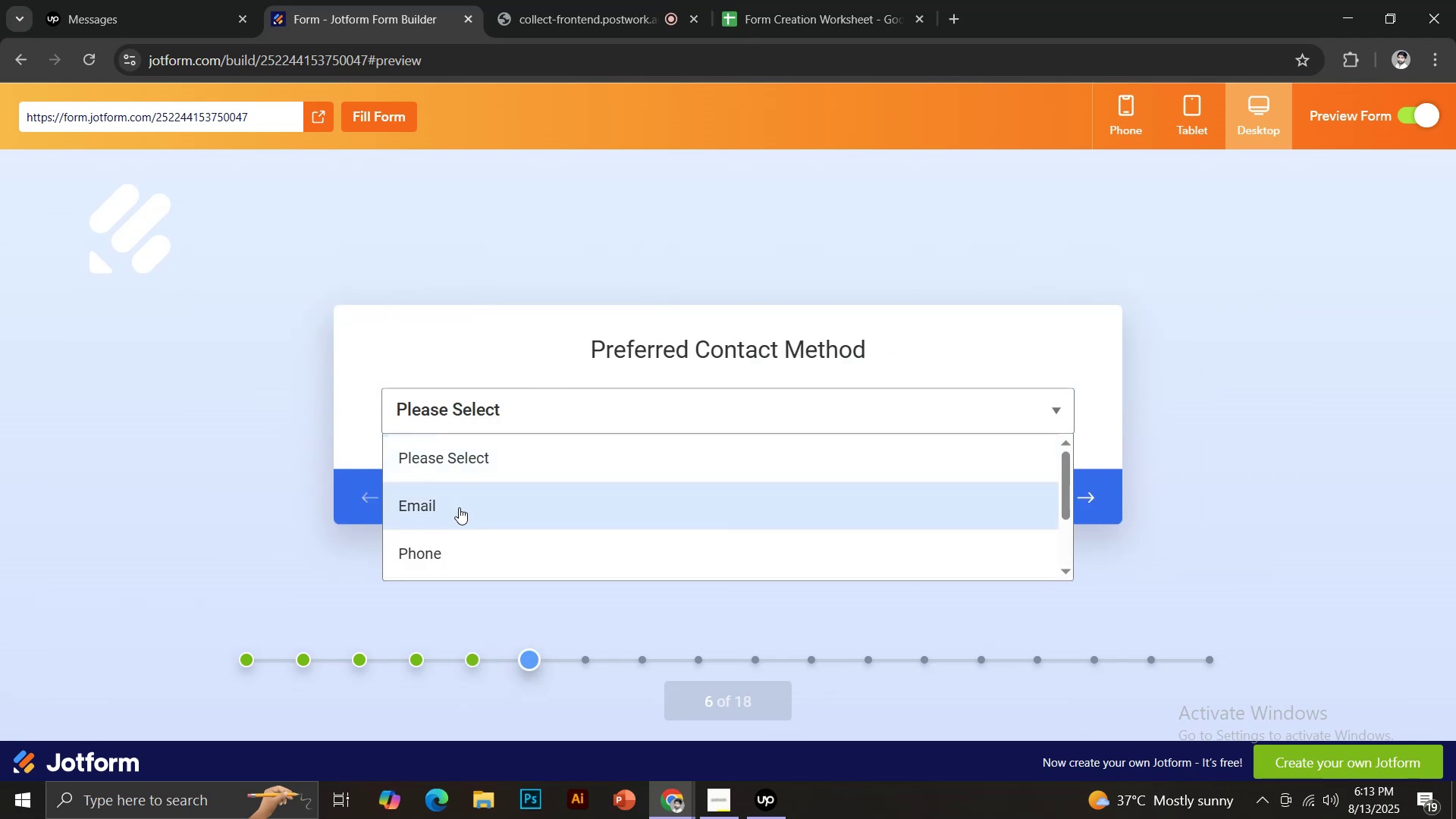 
scroll: coordinate [457, 513], scroll_direction: down, amount: 1.0
 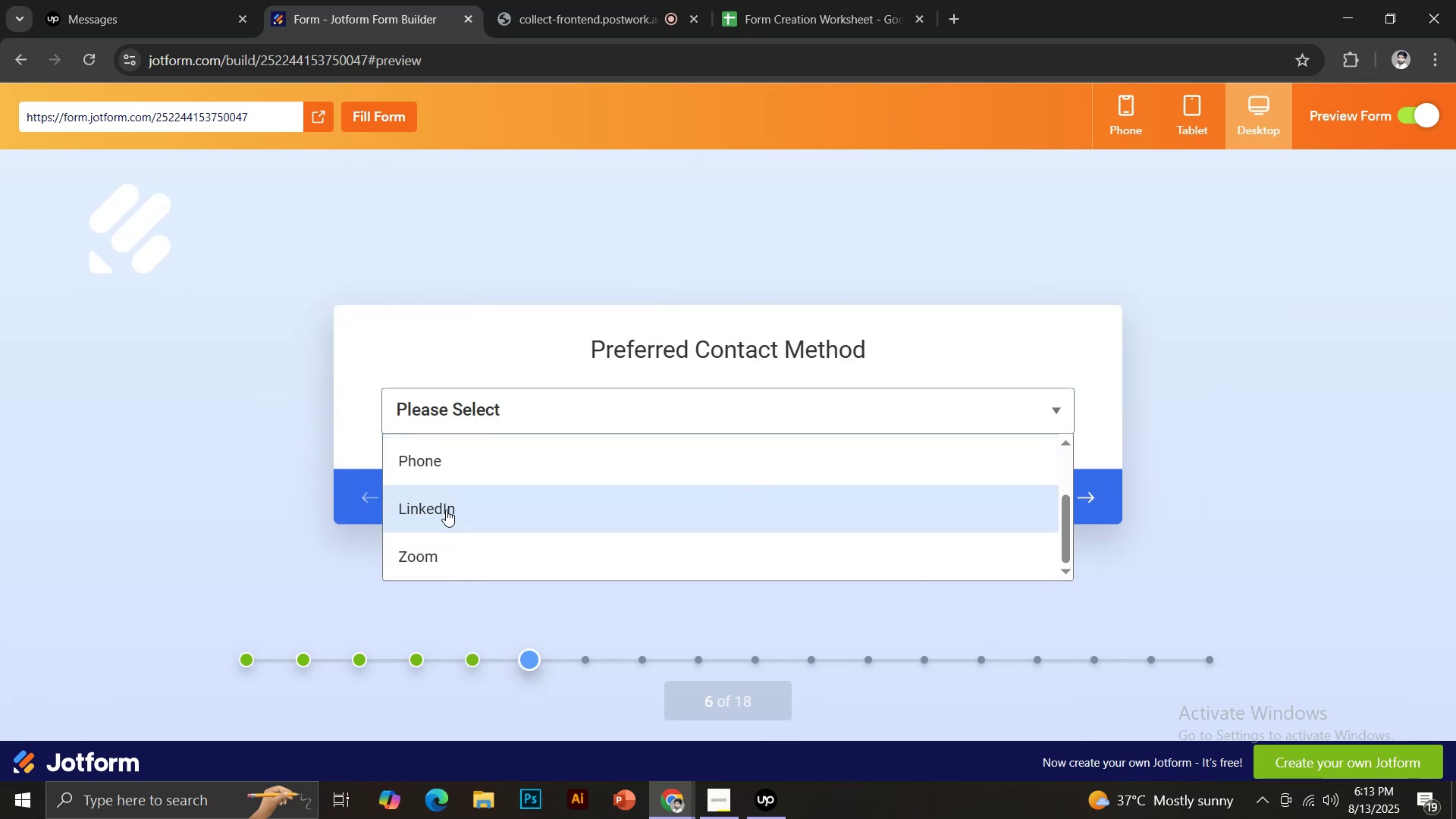 
scroll: coordinate [446, 510], scroll_direction: up, amount: 1.0
 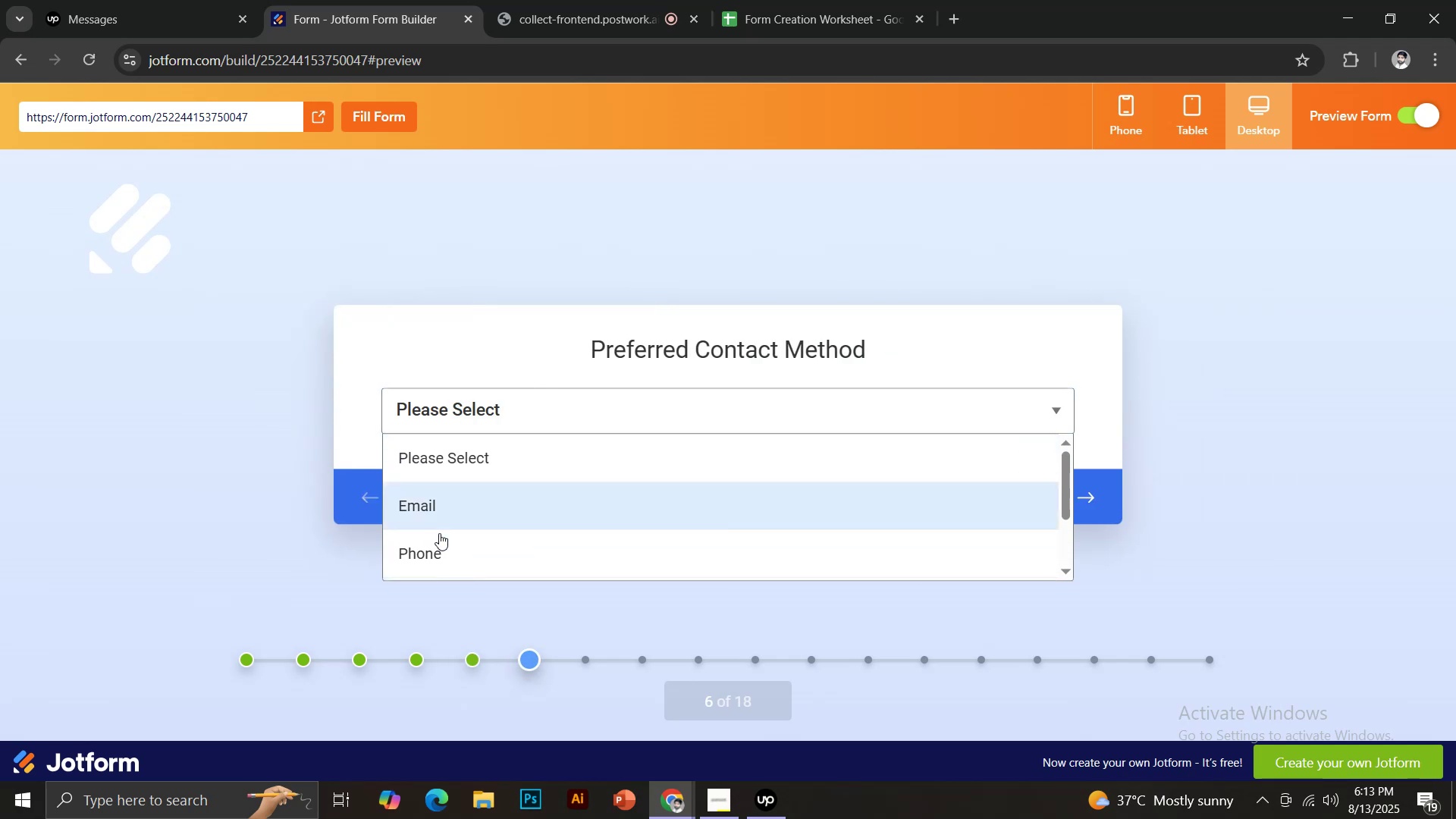 
scroll: coordinate [439, 554], scroll_direction: down, amount: 2.0
 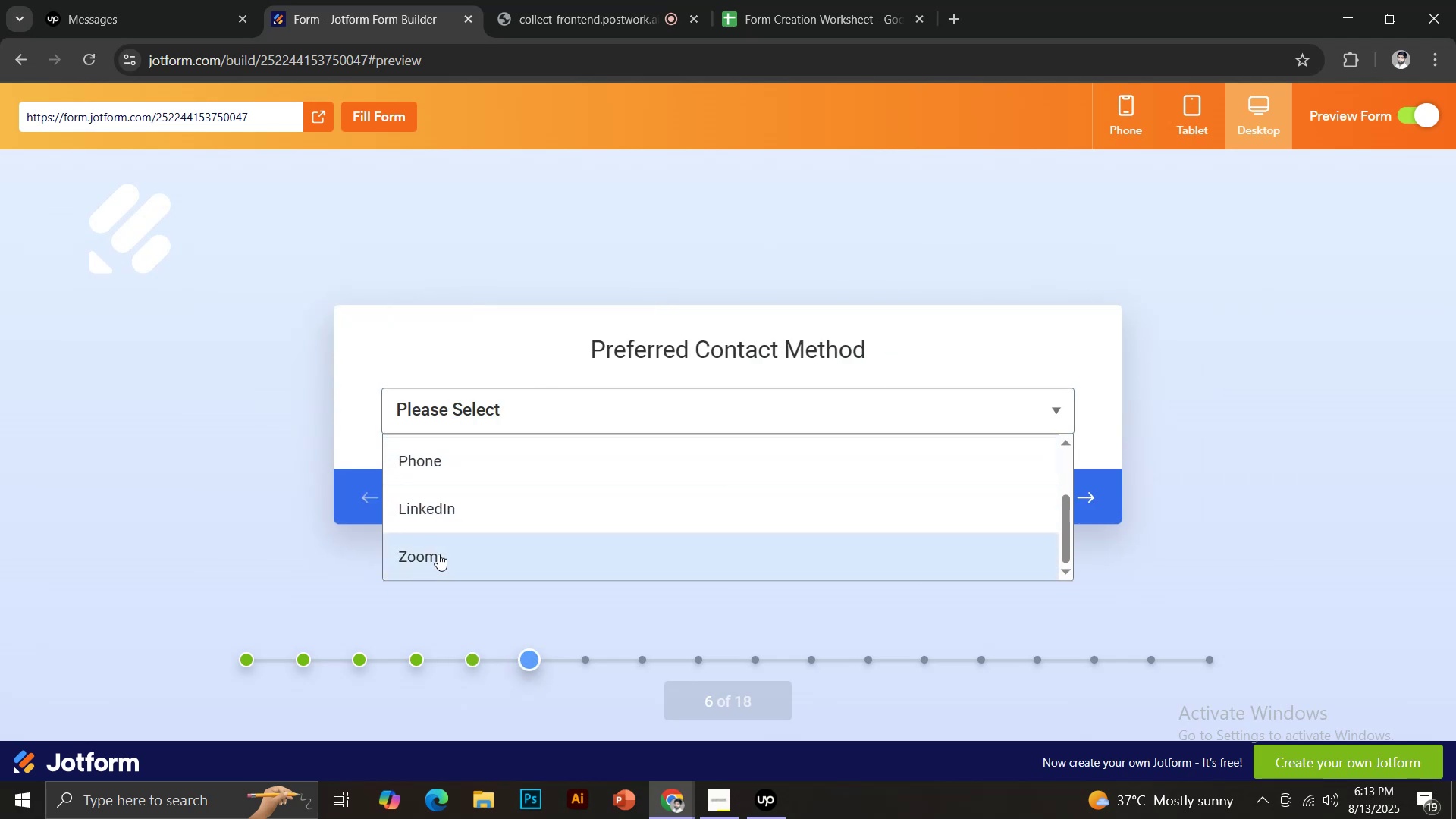 
left_click([438, 554])
 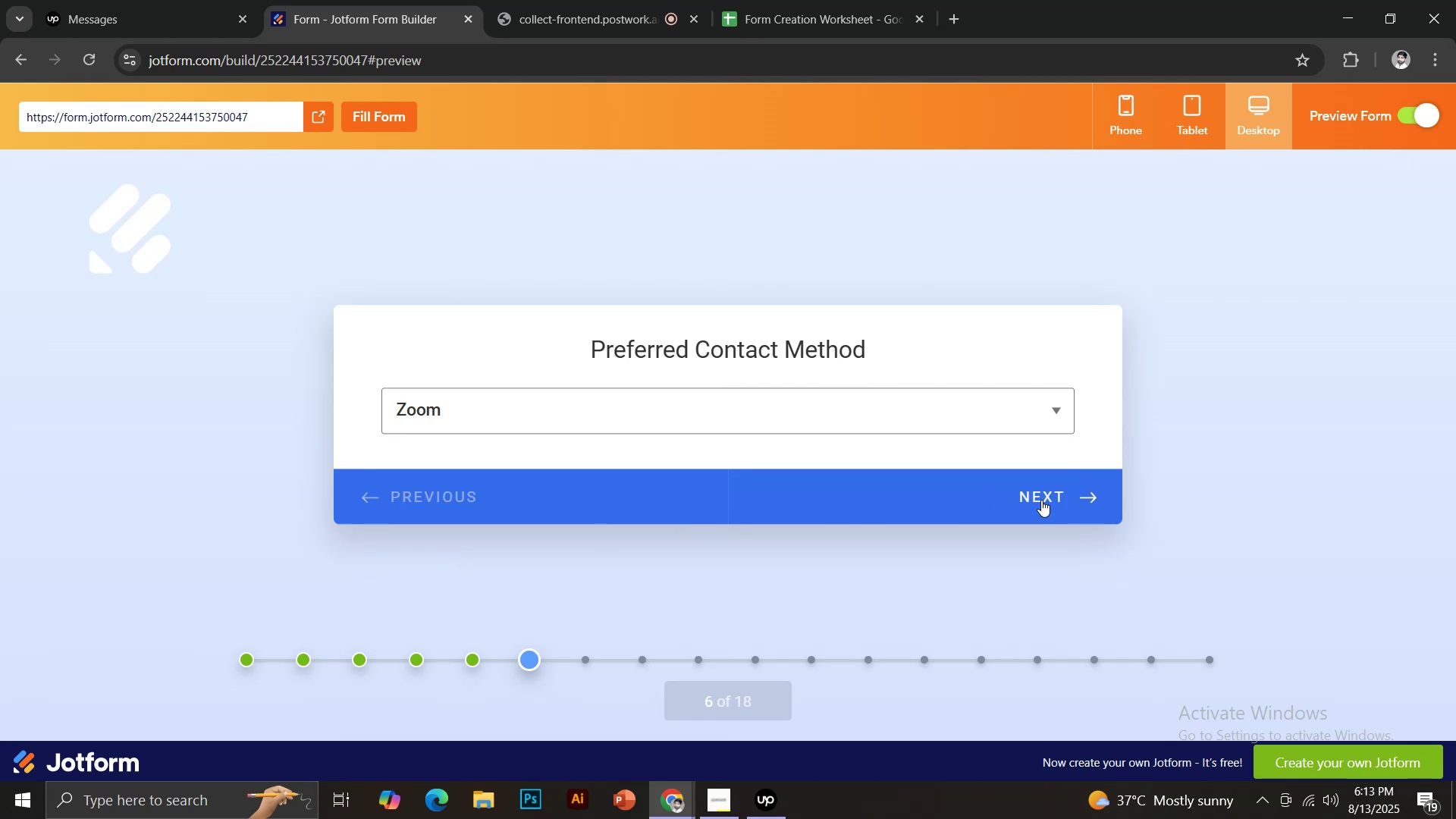 
left_click([1041, 500])
 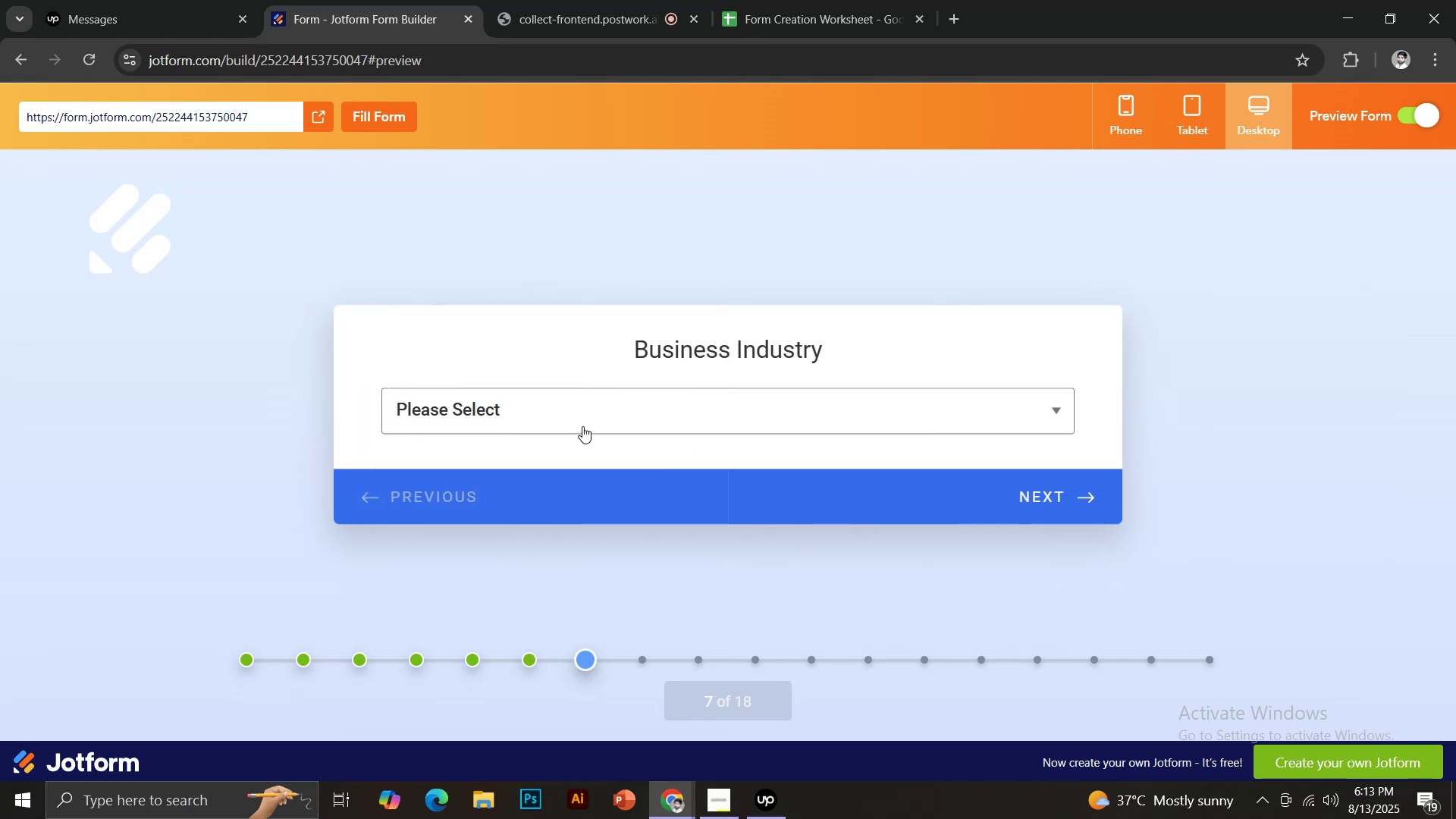 
left_click([538, 406])
 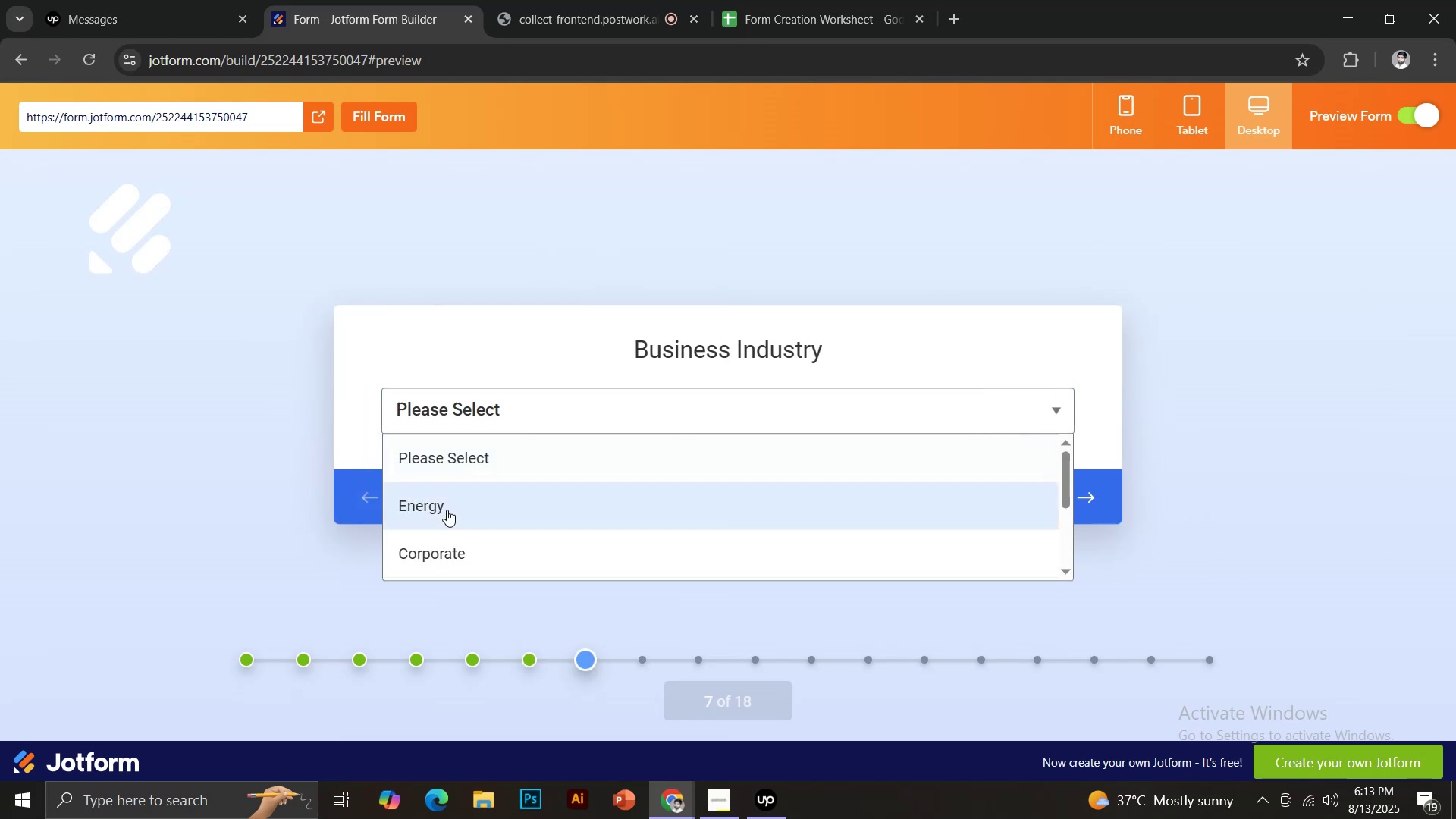 
scroll: coordinate [444, 475], scroll_direction: down, amount: 1.0
 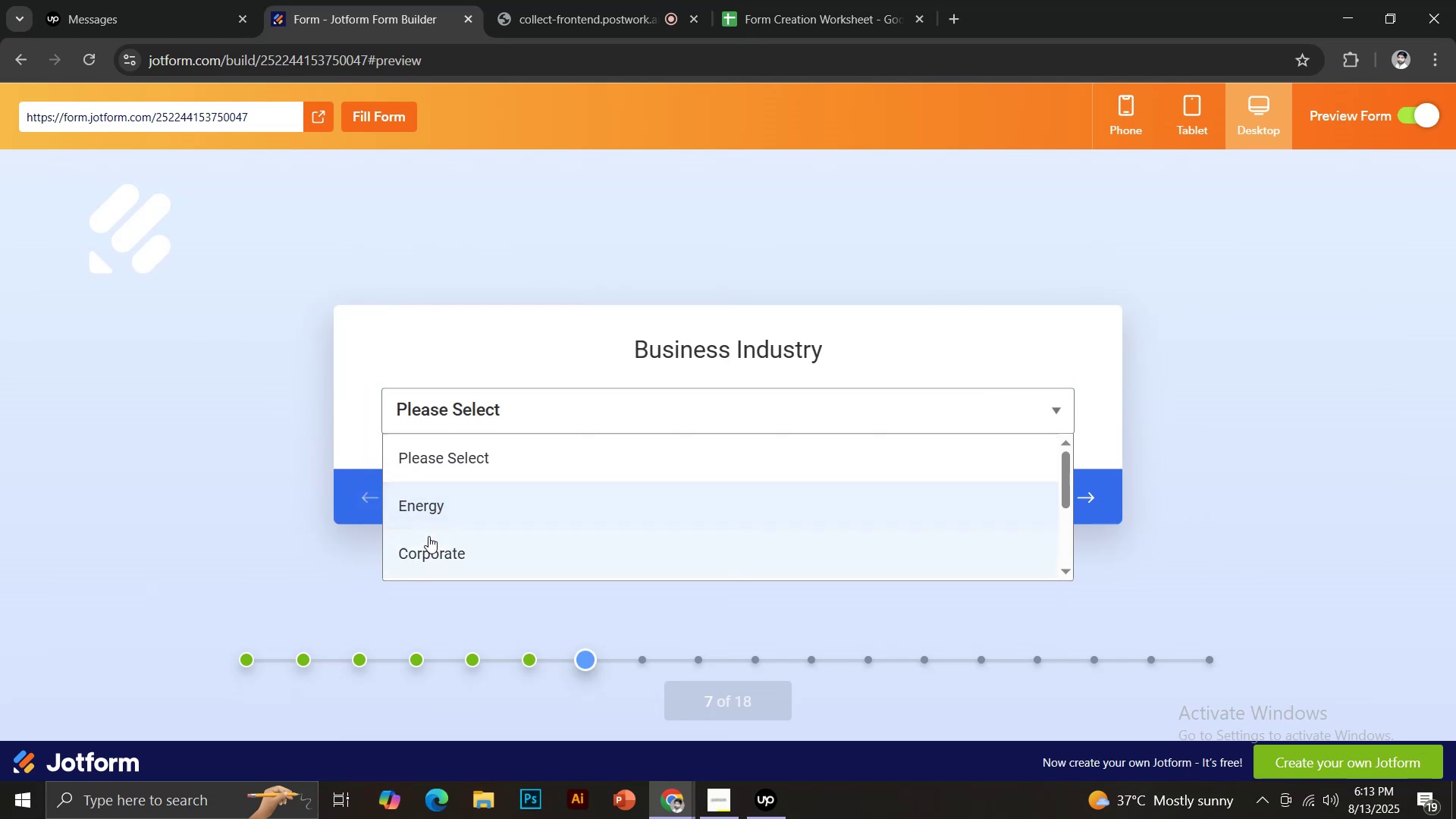 
left_click([434, 548])
 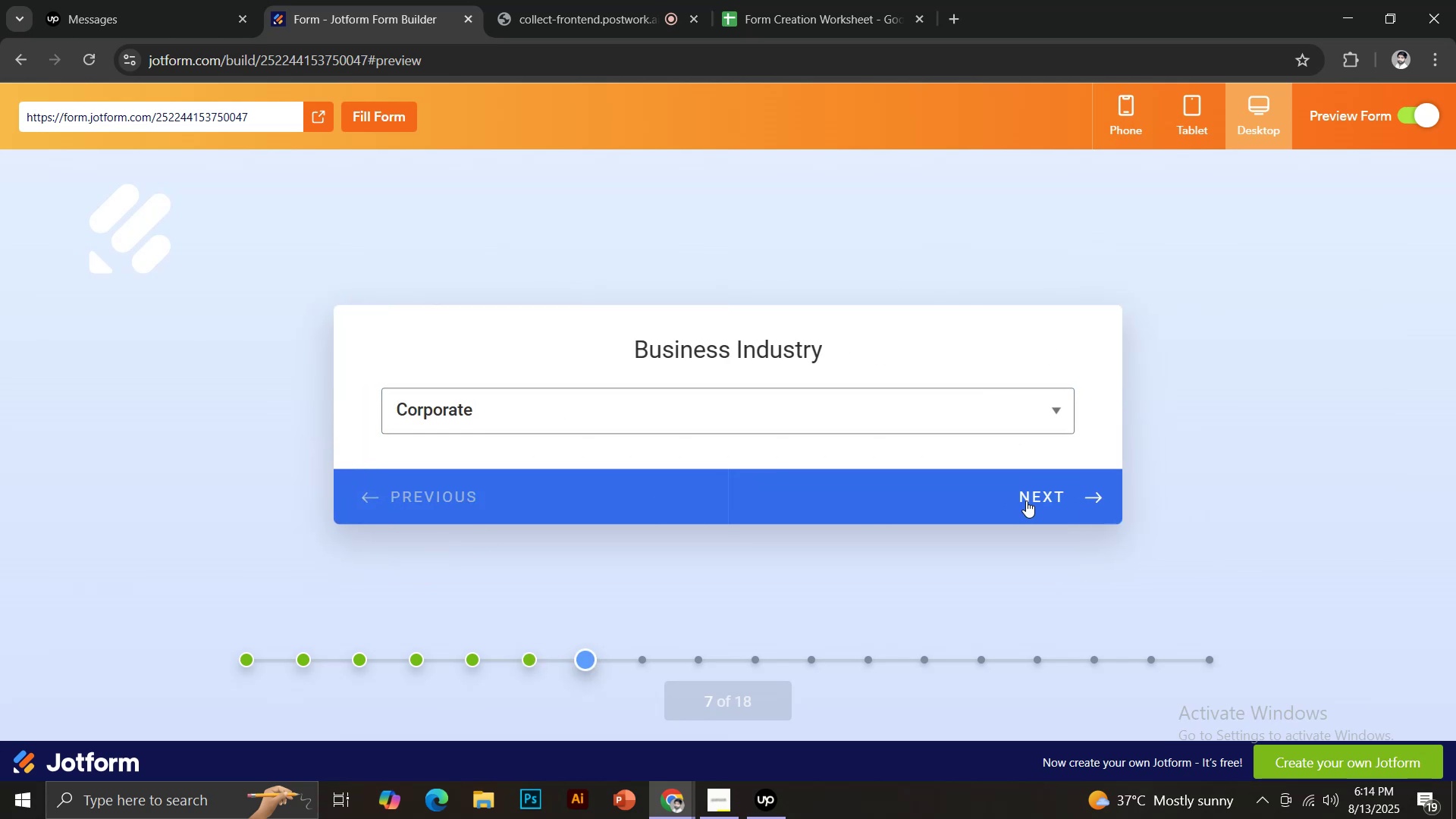 
left_click([1053, 486])
 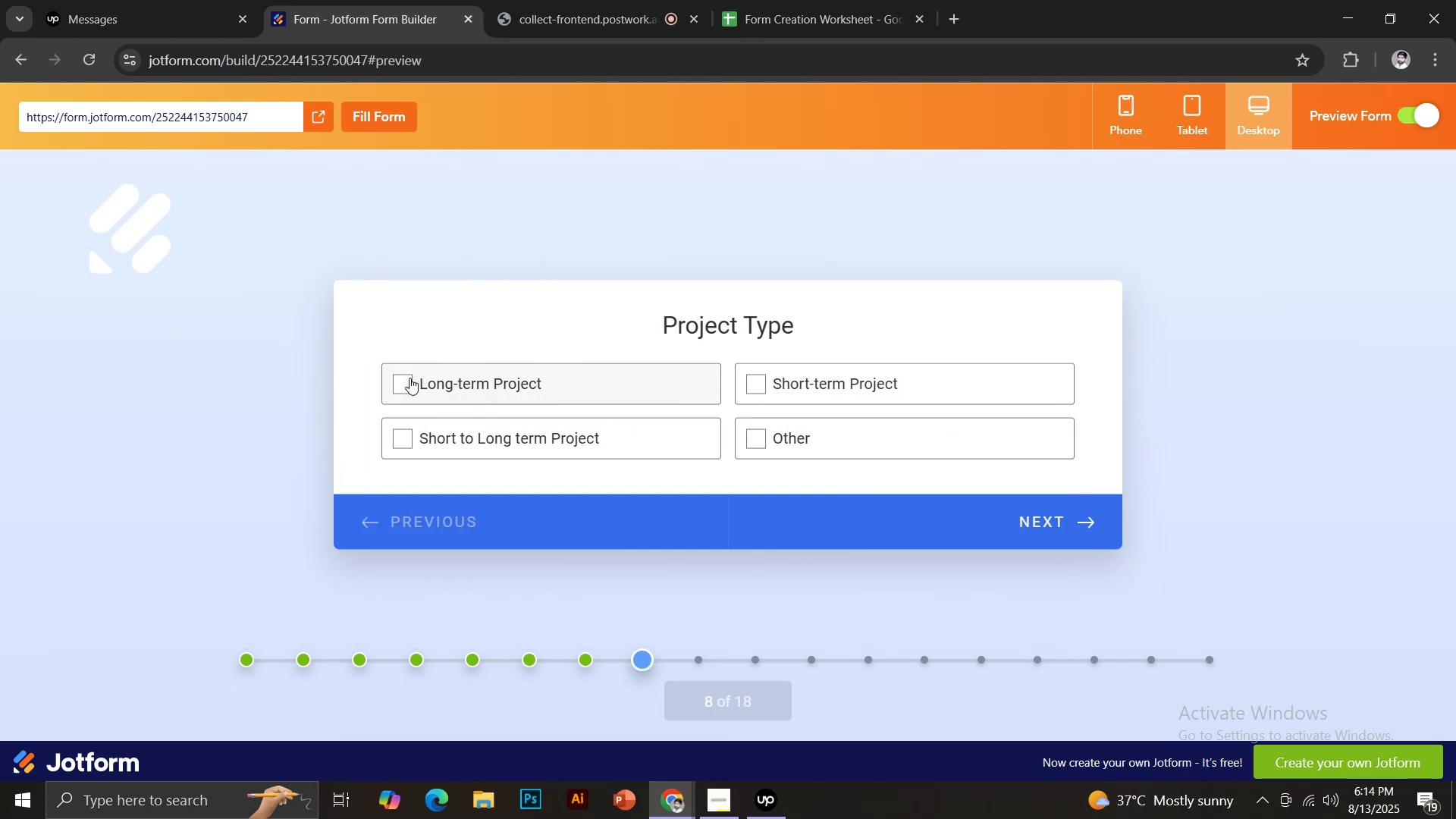 
left_click([410, 378])
 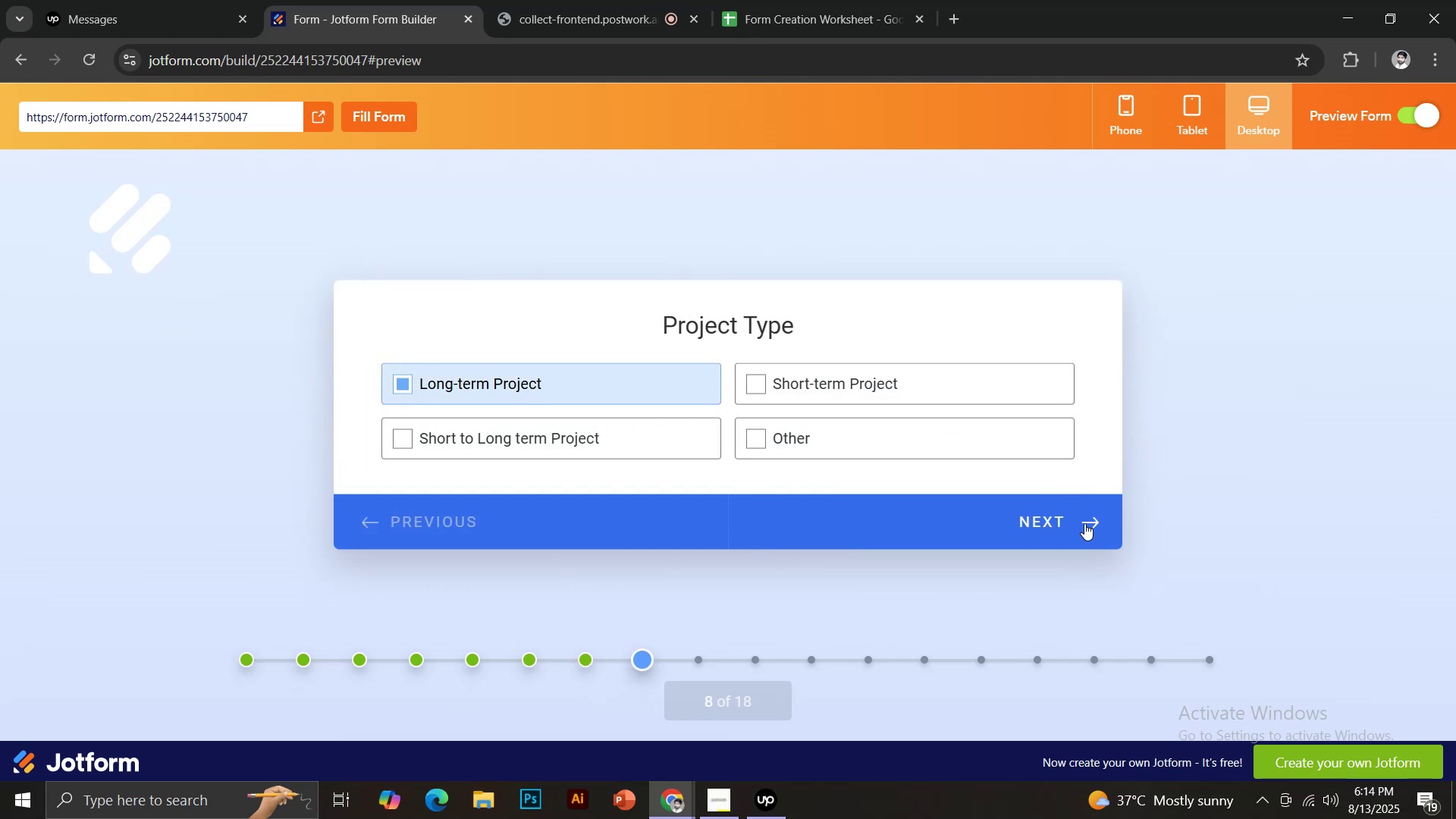 
left_click([1072, 519])
 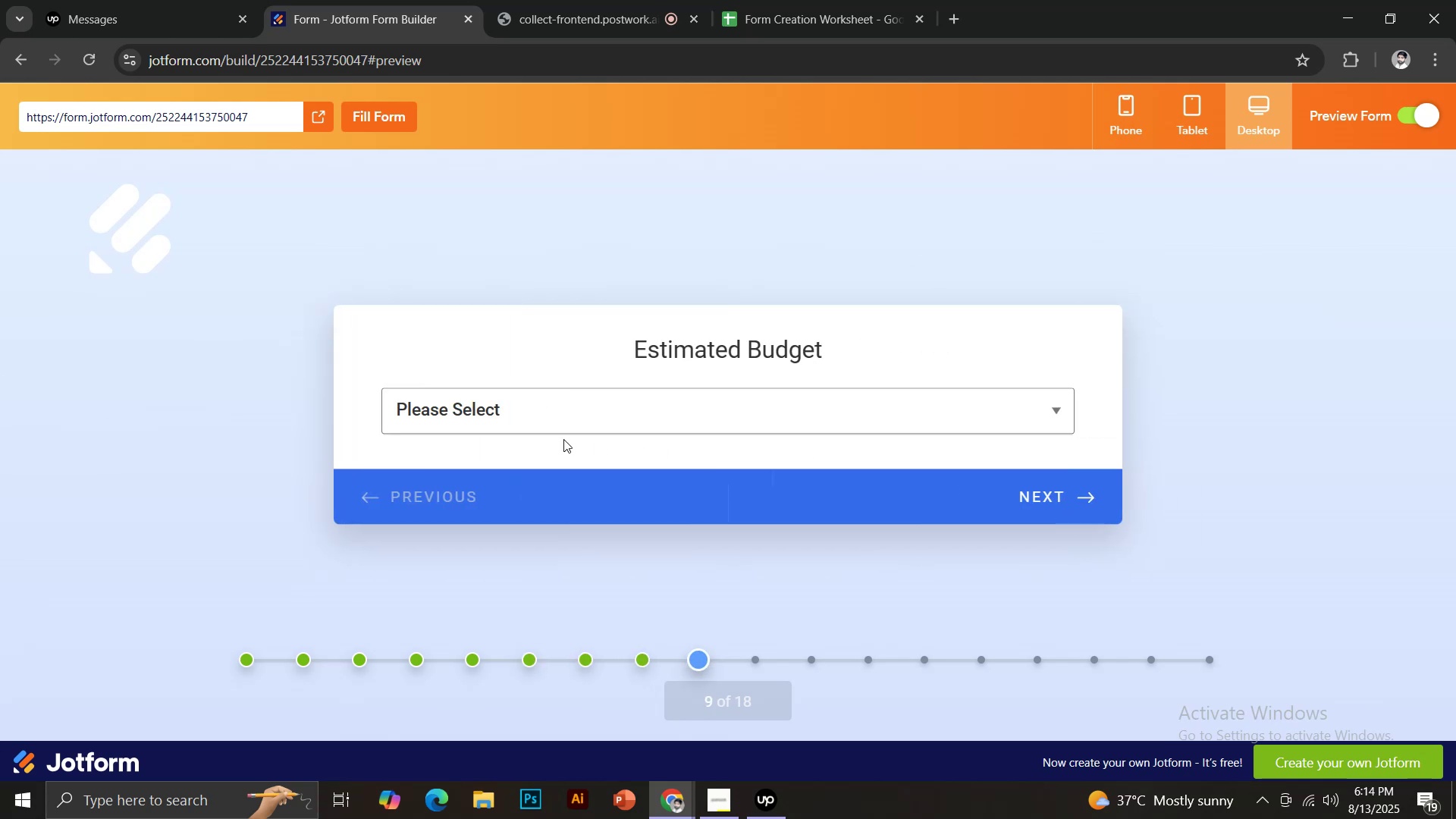 
left_click([522, 416])
 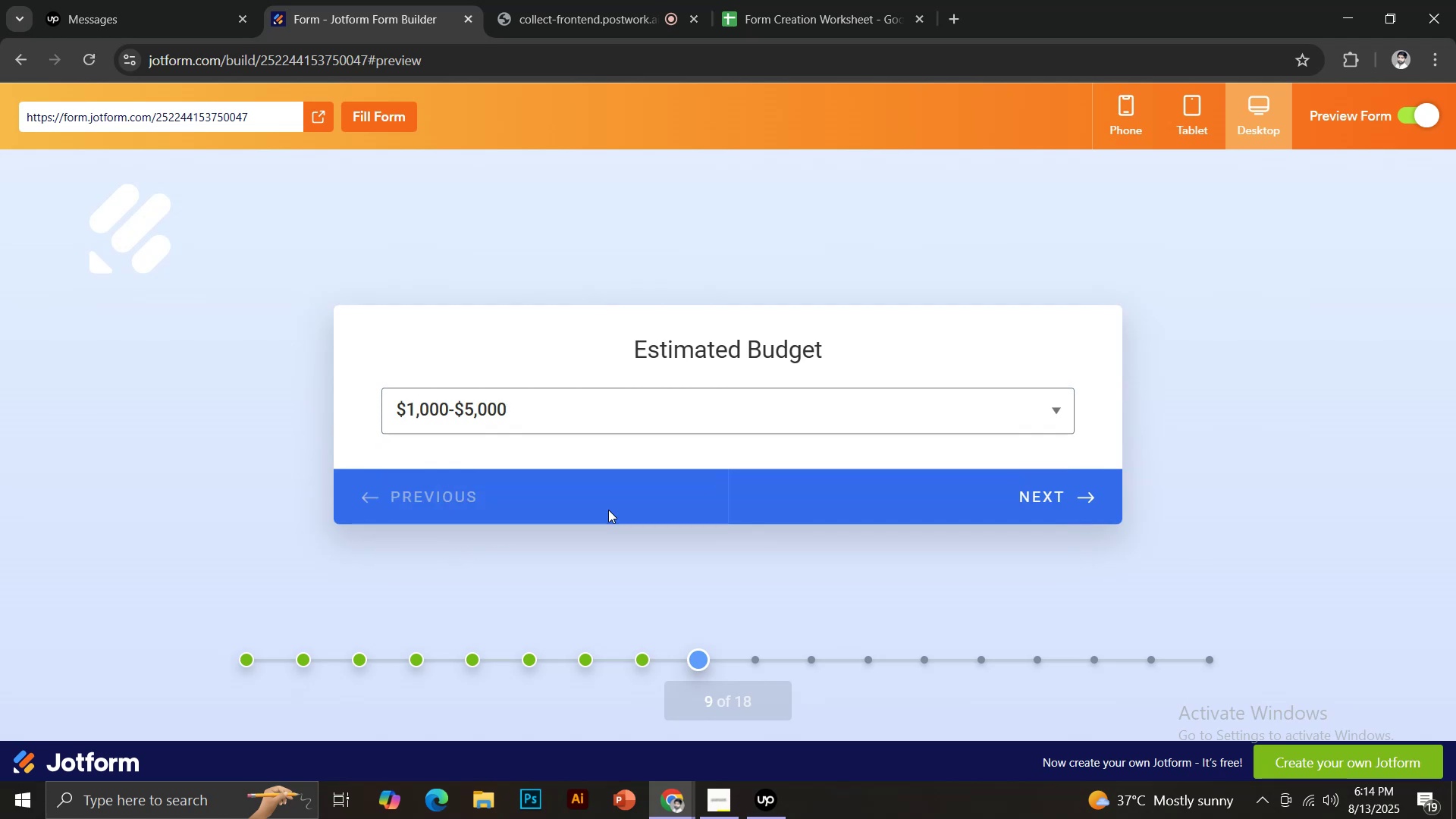 
left_click([1028, 484])
 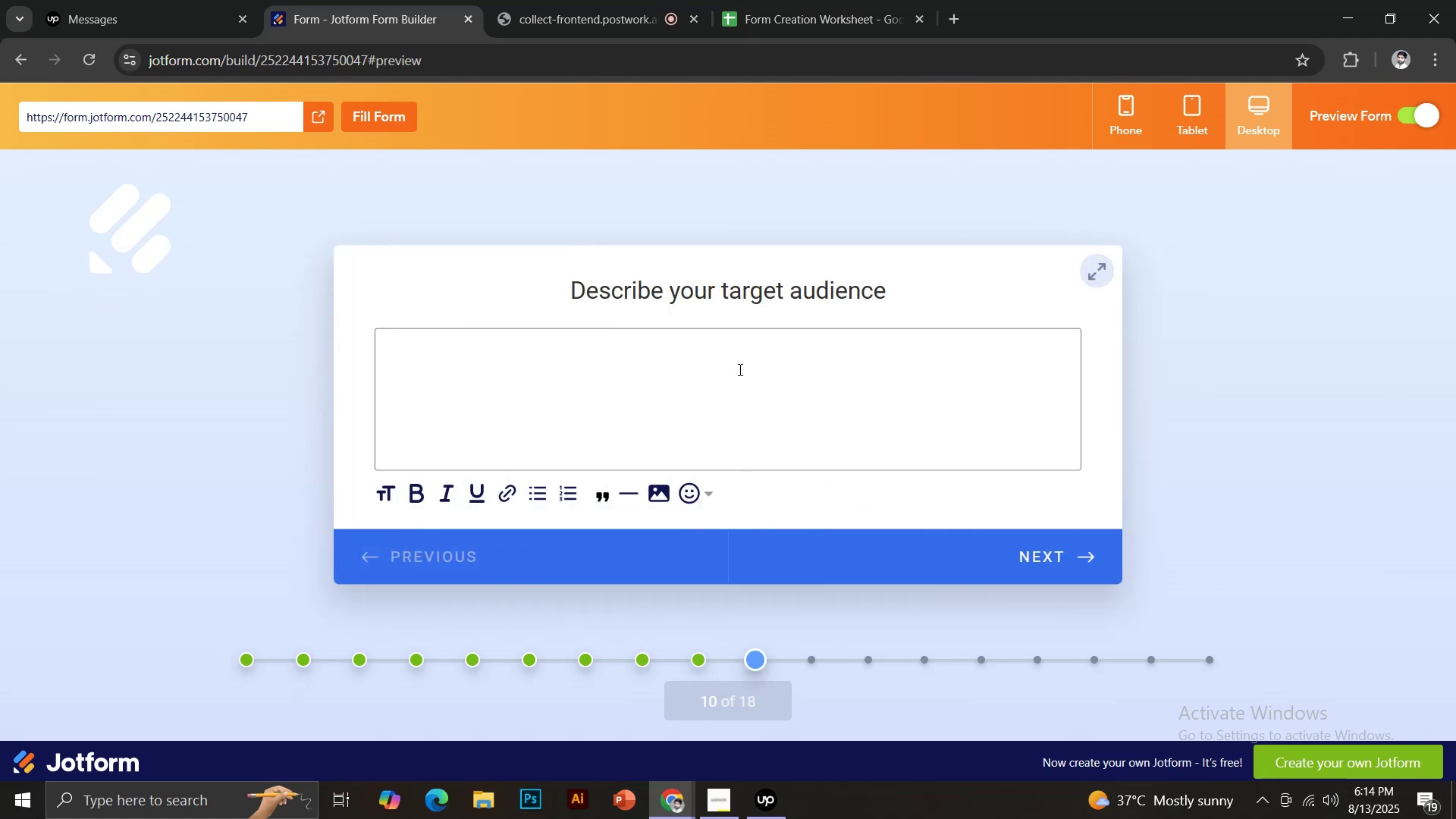 
left_click([739, 369])
 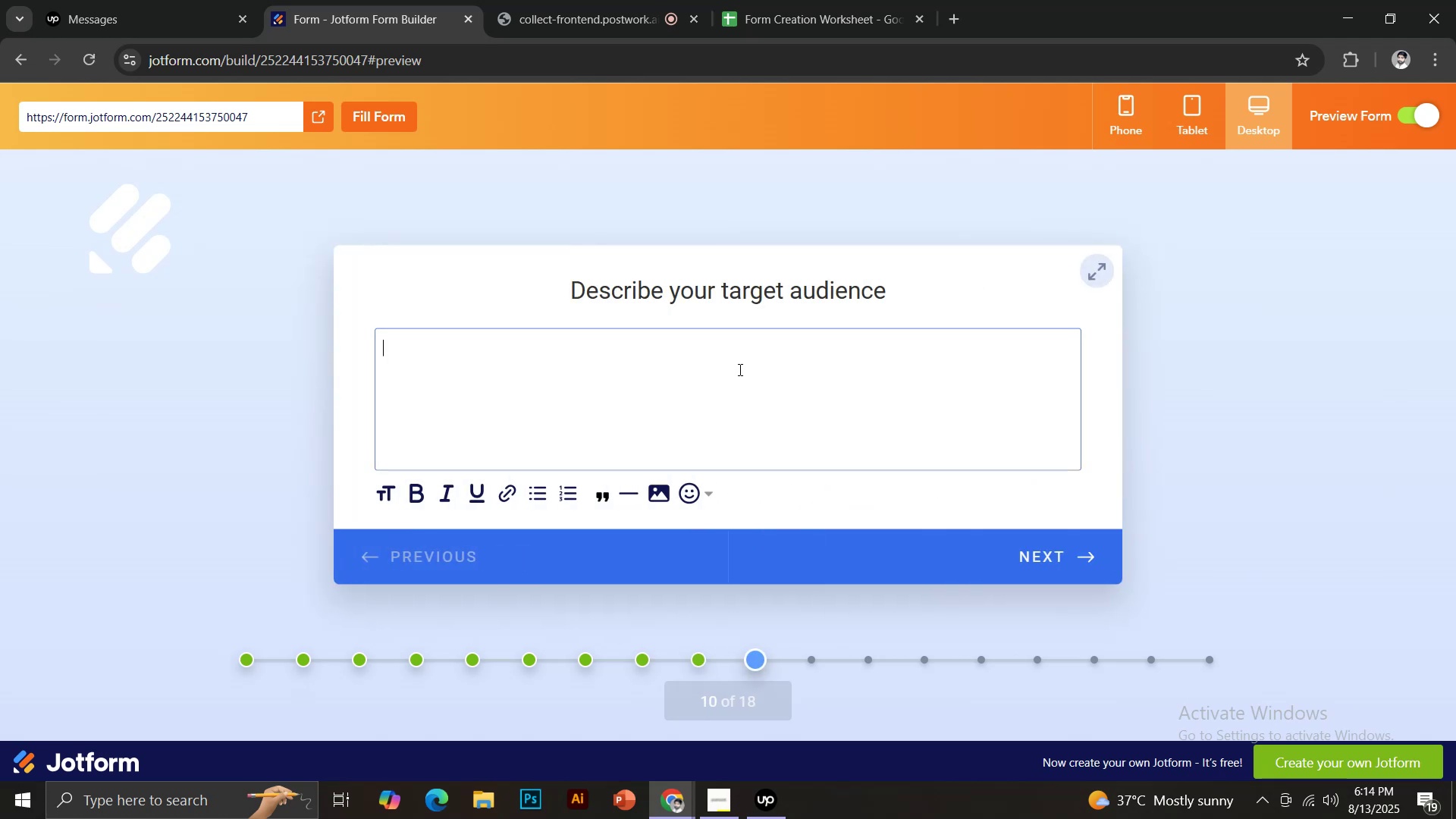 
type(My targe a)
key(Backspace)
key(Backspace)
type(t audience is the people )
key(Backspace)
key(Backspace)
key(Backspace)
key(Backspace)
key(Backspace)
key(Backspace)
key(Backspace)
key(Backspace)
key(Backspace)
key(Backspace)
key(Backspace)
type(high profile, elei)
key(Backspace)
key(Backspace)
type(ite class public who needs our servicr)
key(Backspace)
type(es)
 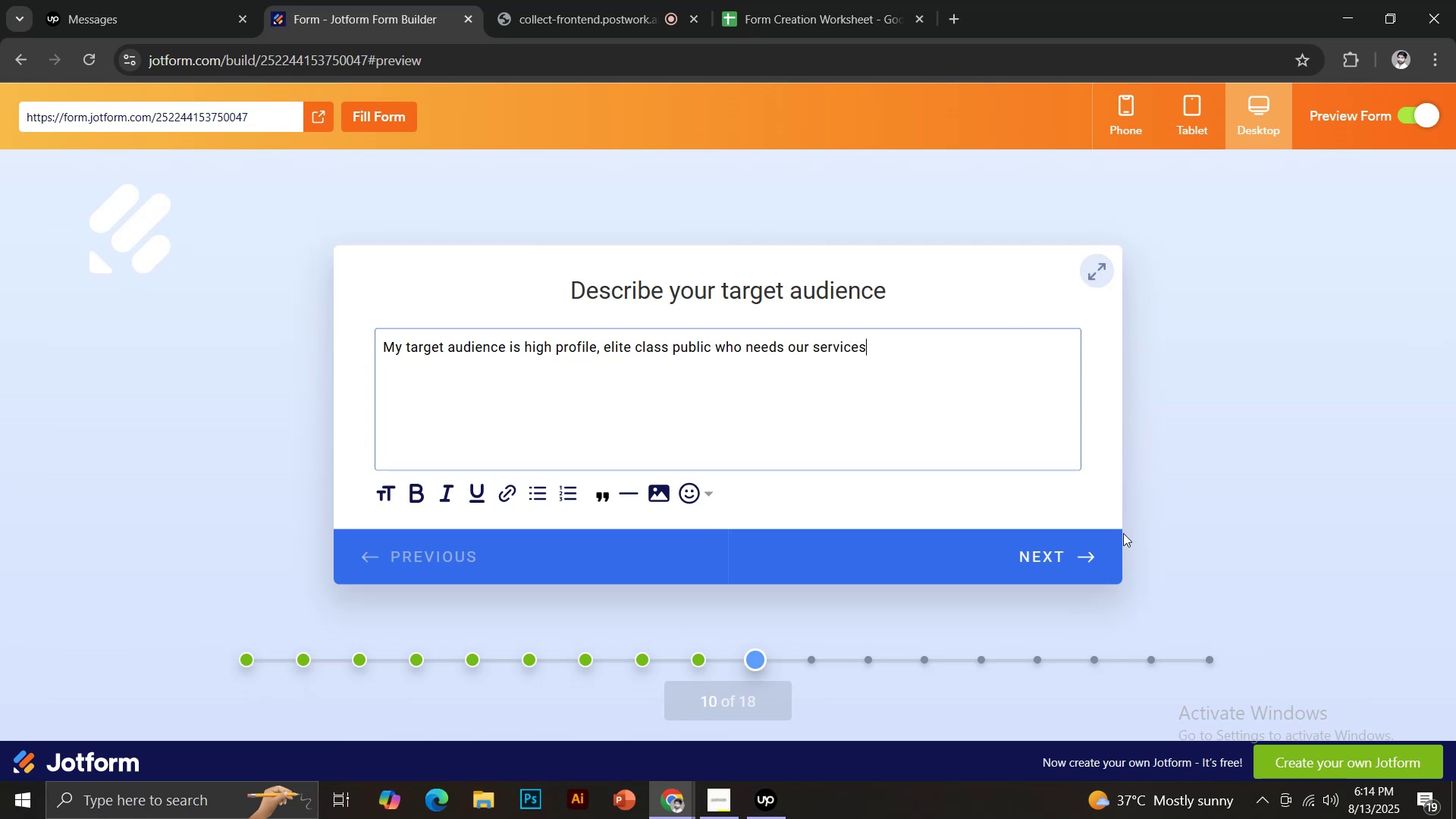 
left_click([1062, 556])
 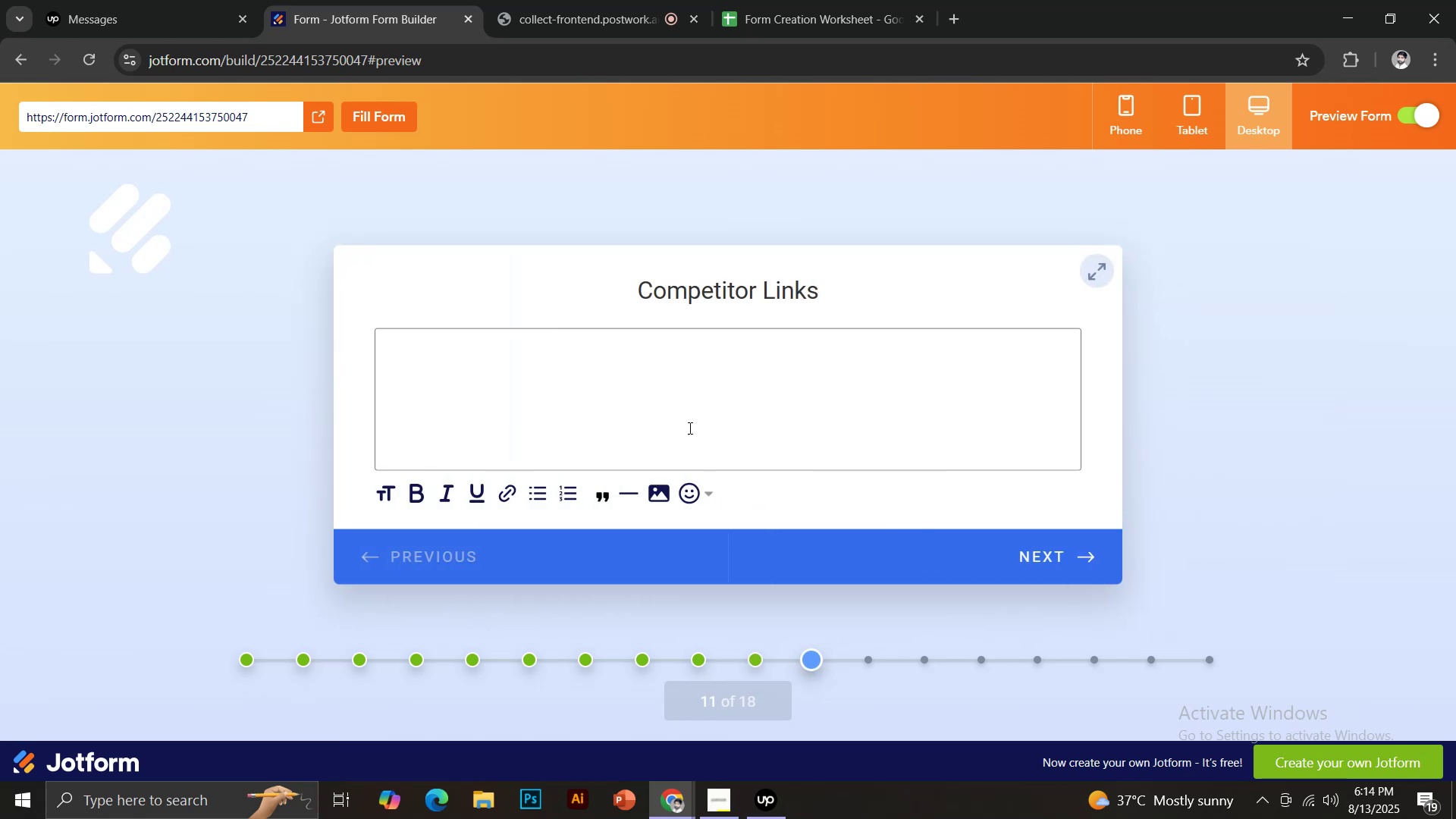 
left_click([656, 398])
 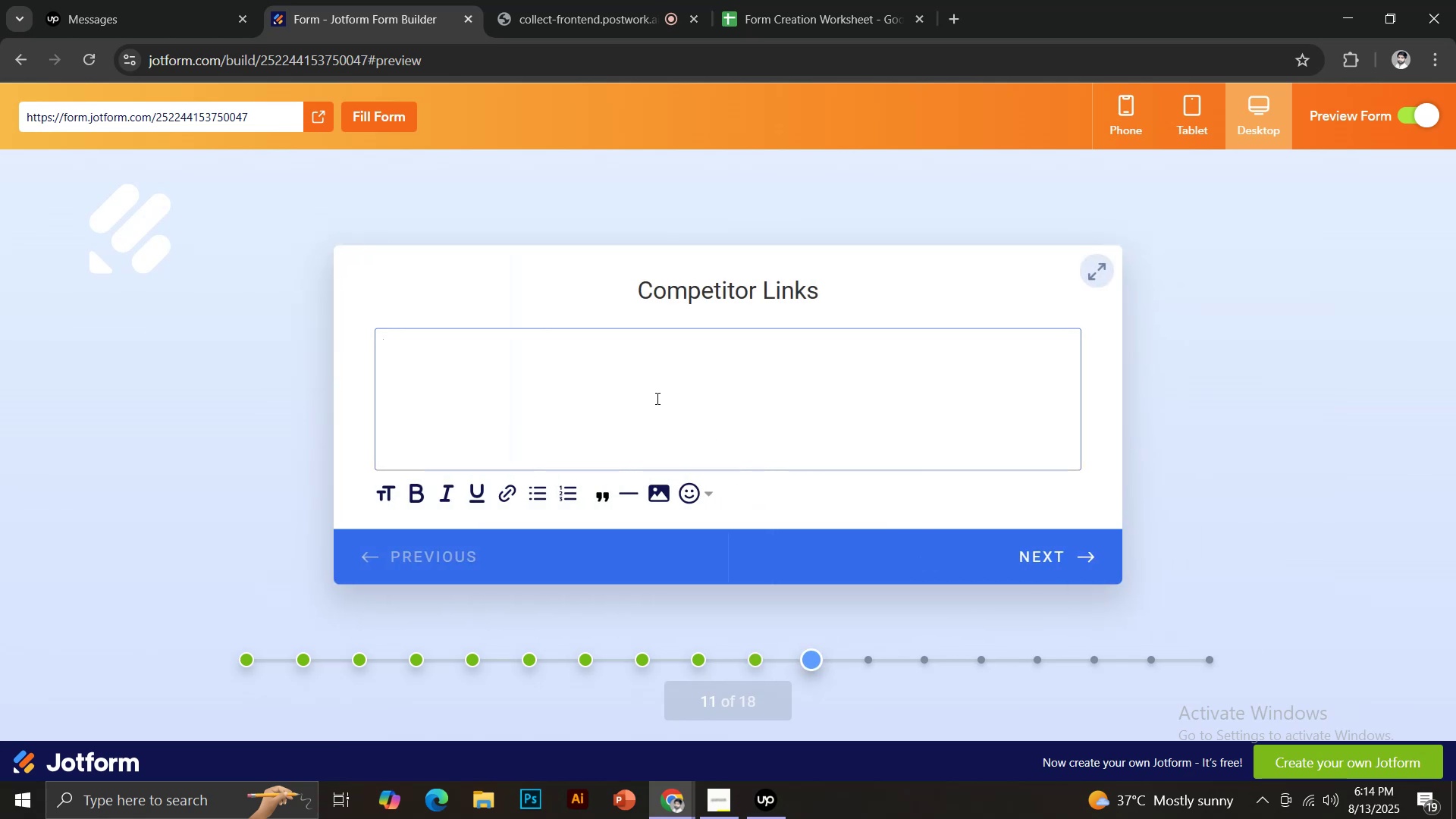 
type(www.competitro)
key(Backspace)
key(Backspace)
type(or links)
 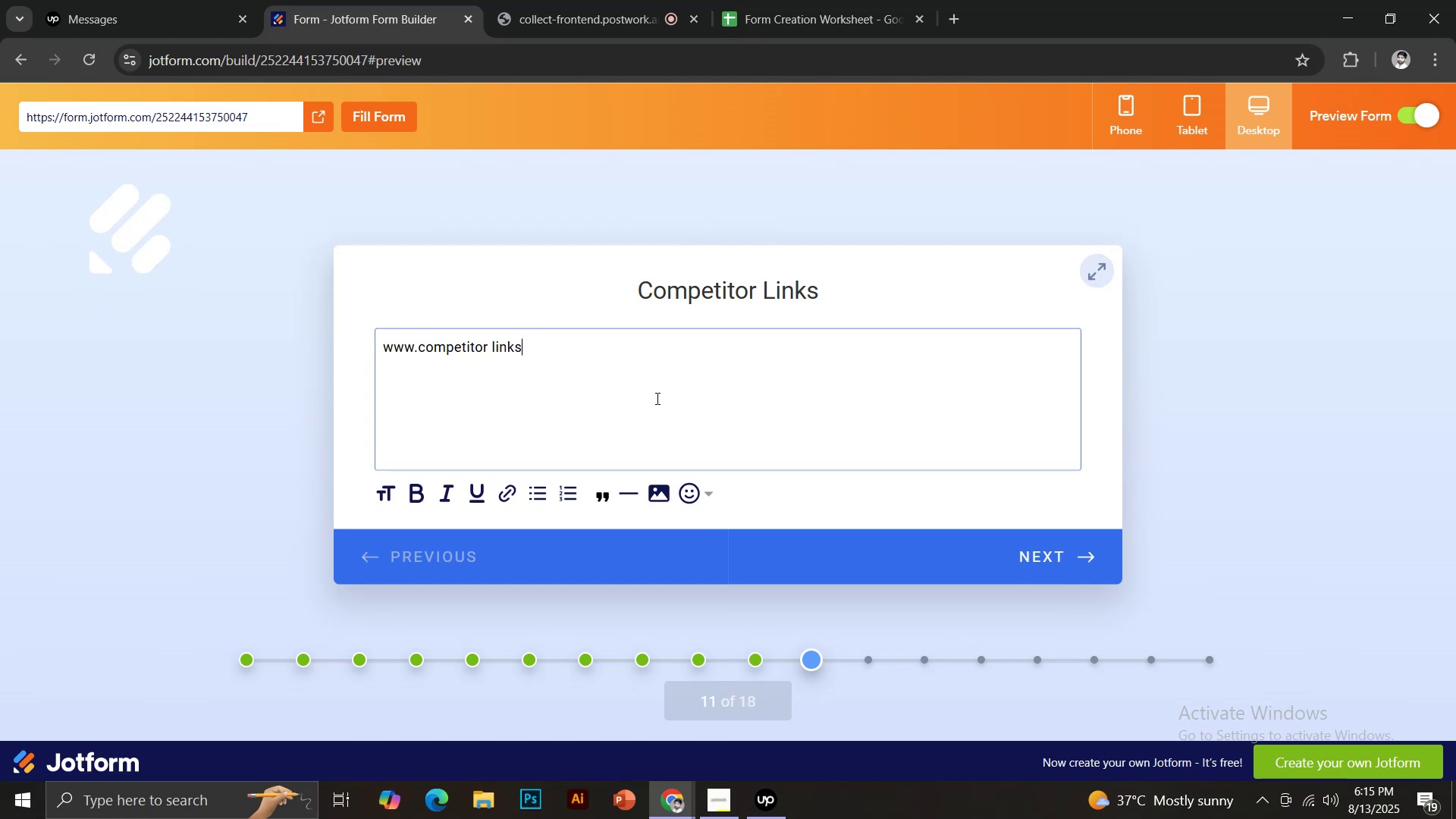 
type(.com)
key(Backspace)
key(Backspace)
type(l)
 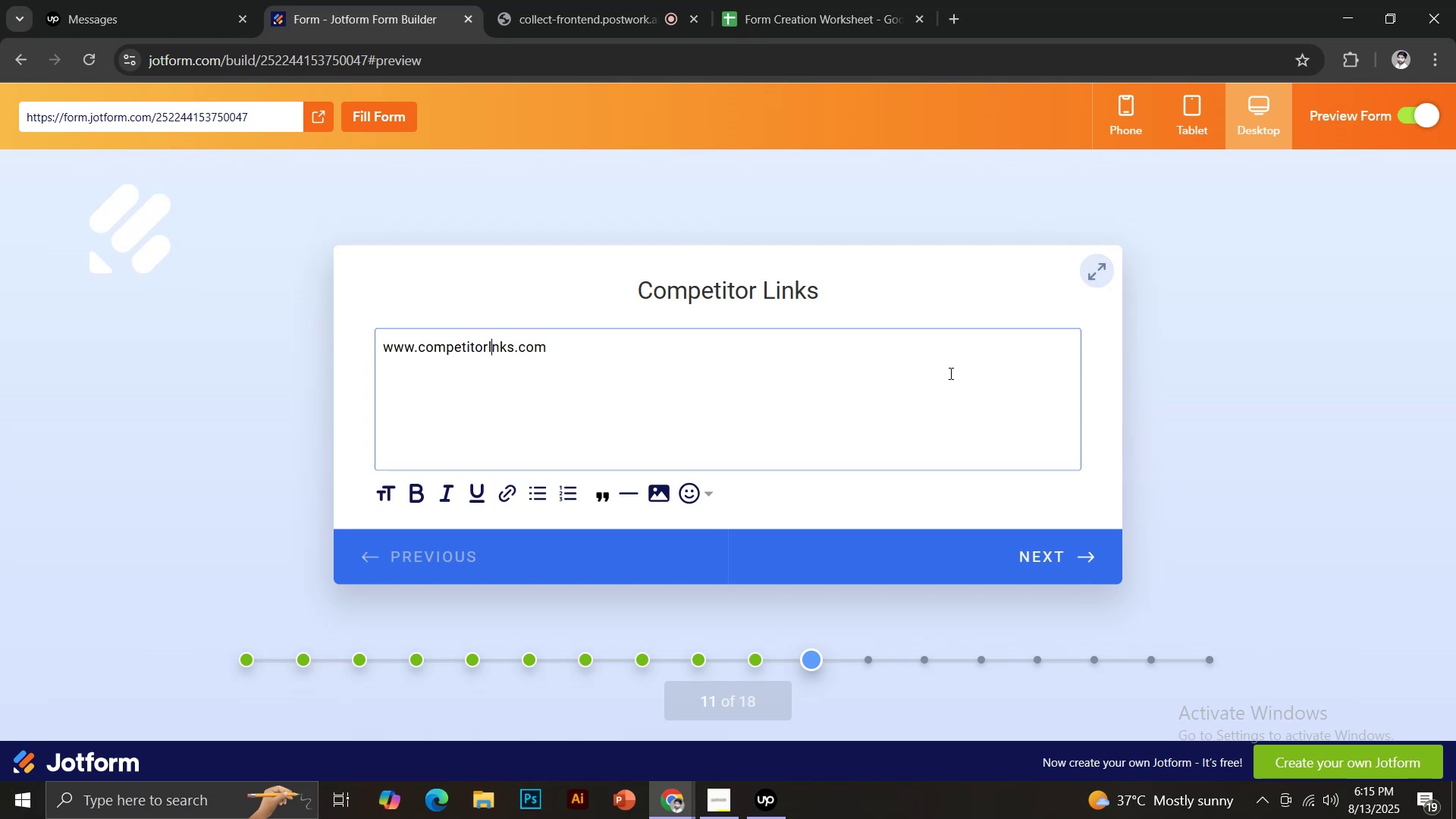 
left_click_drag(start_coordinate=[491, 346], to_coordinate=[497, 348])
 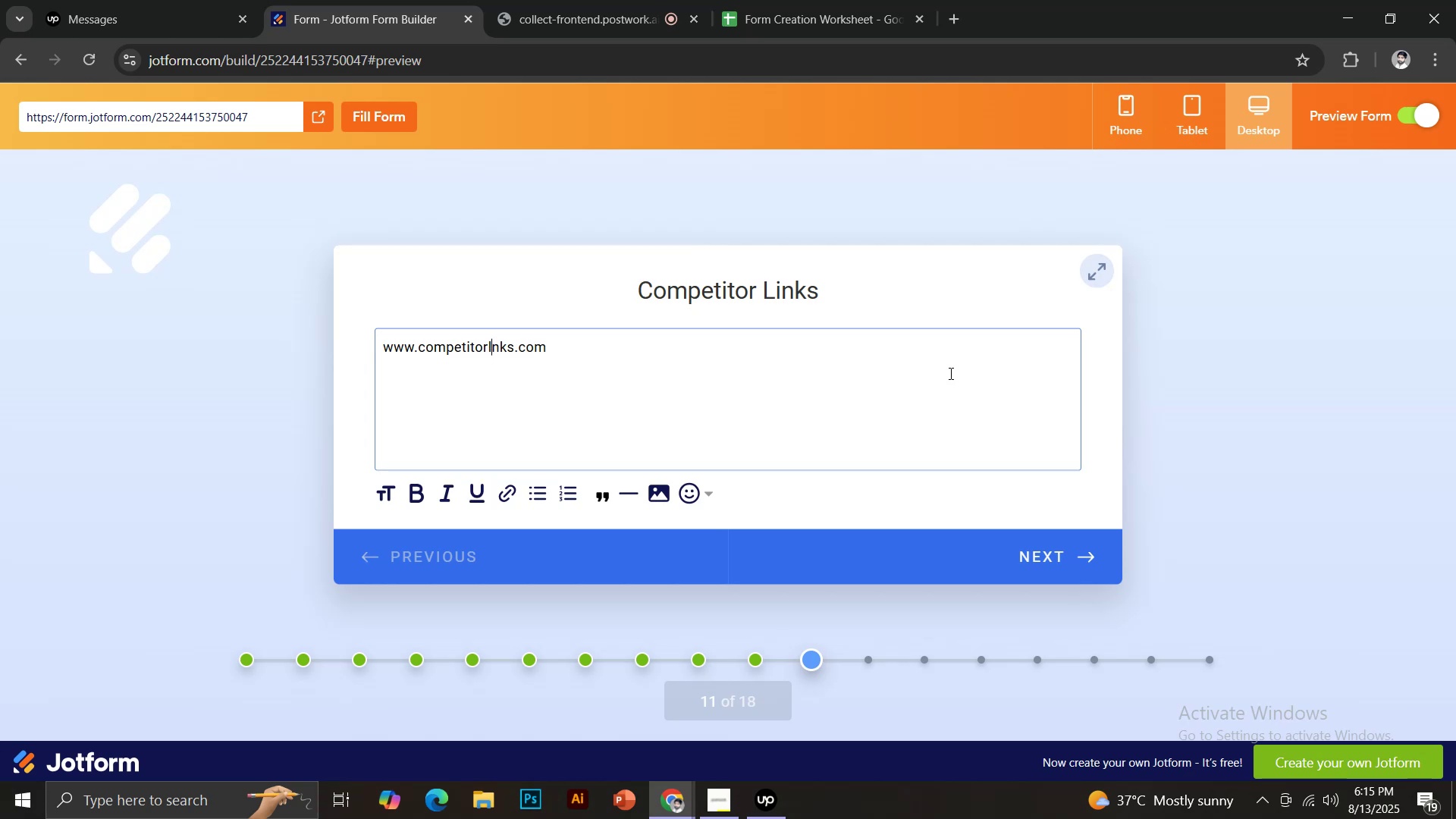 
left_click([1072, 560])
 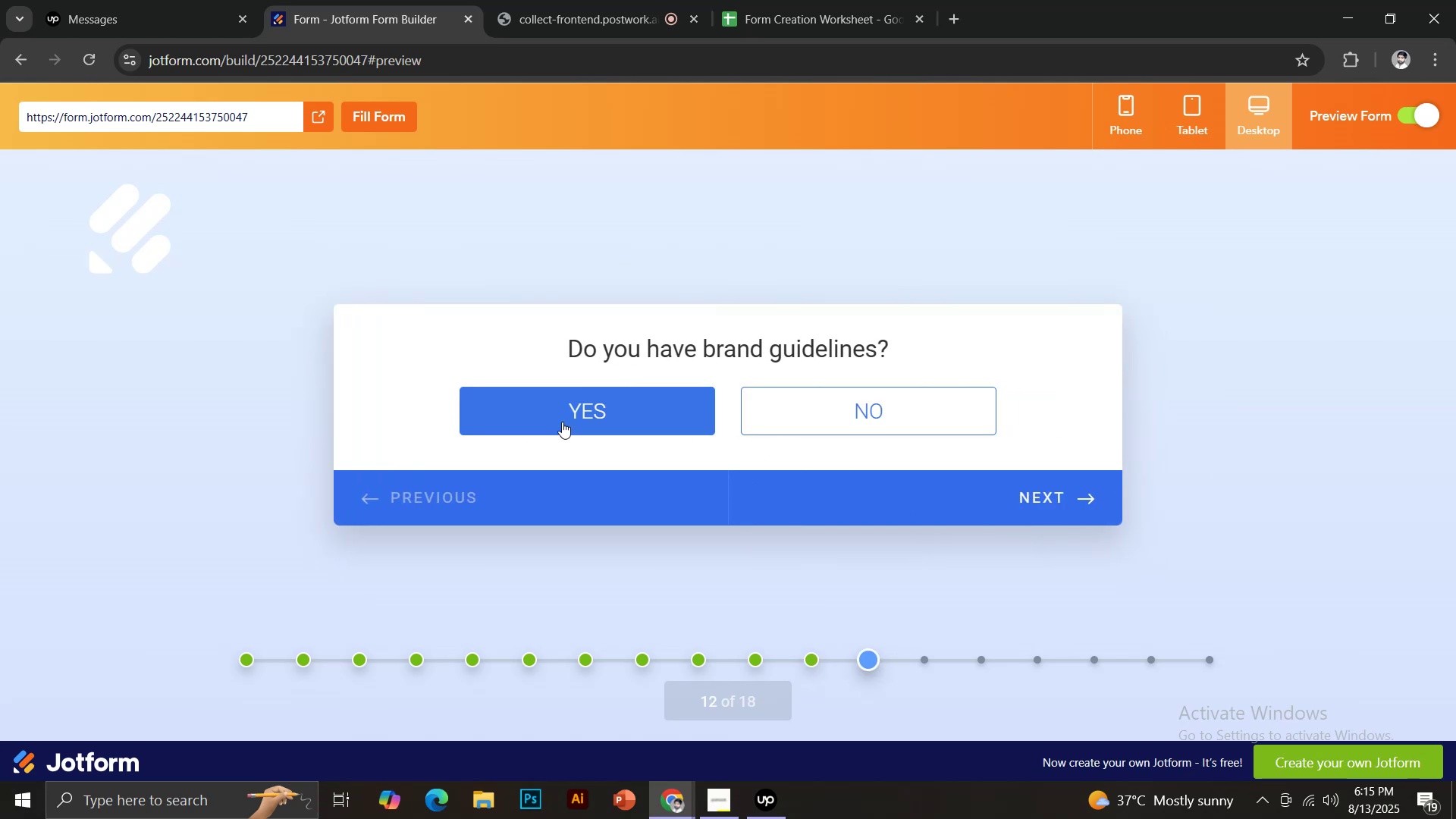 
left_click([680, 405])
 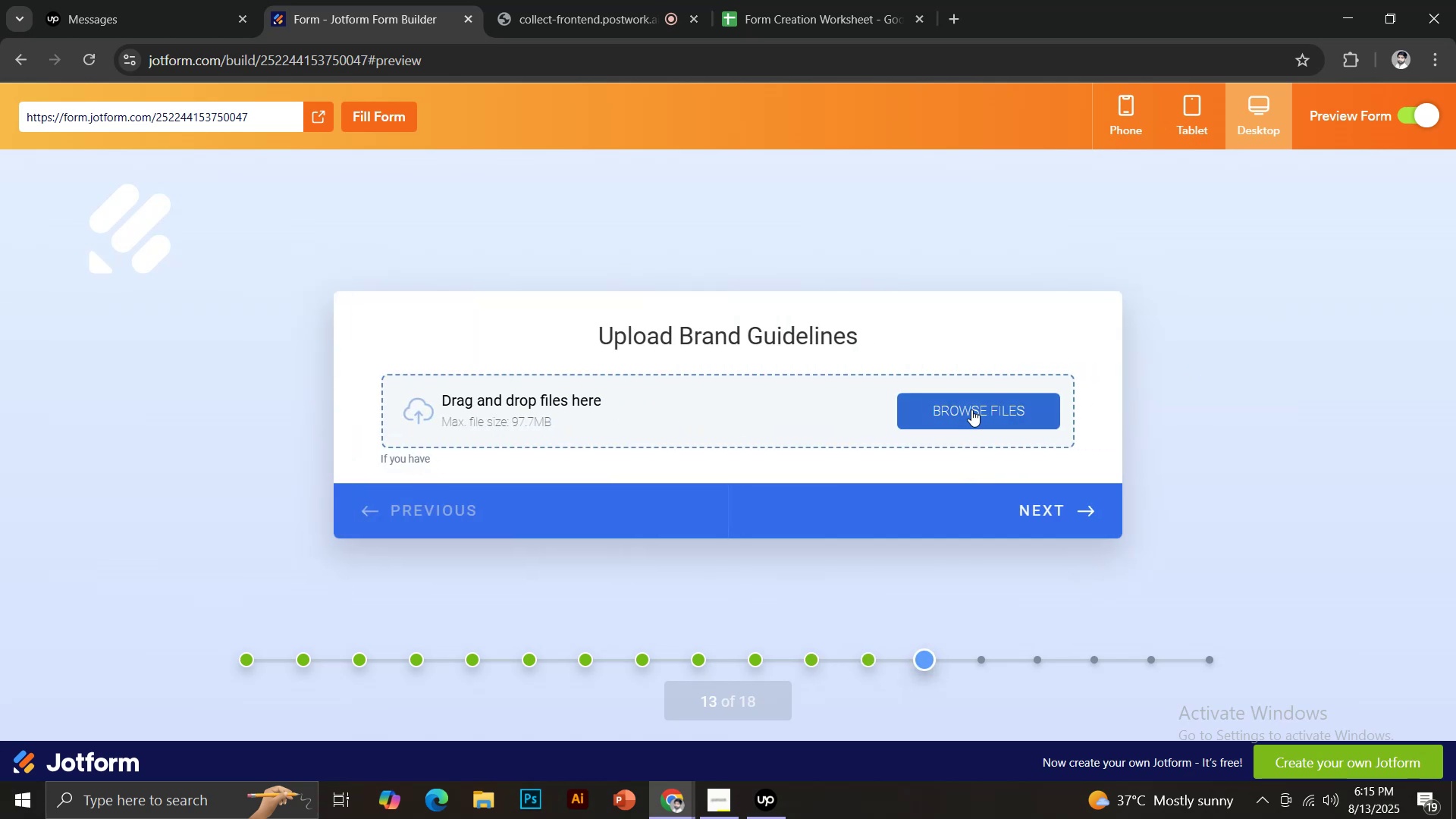 
wait(5.17)
 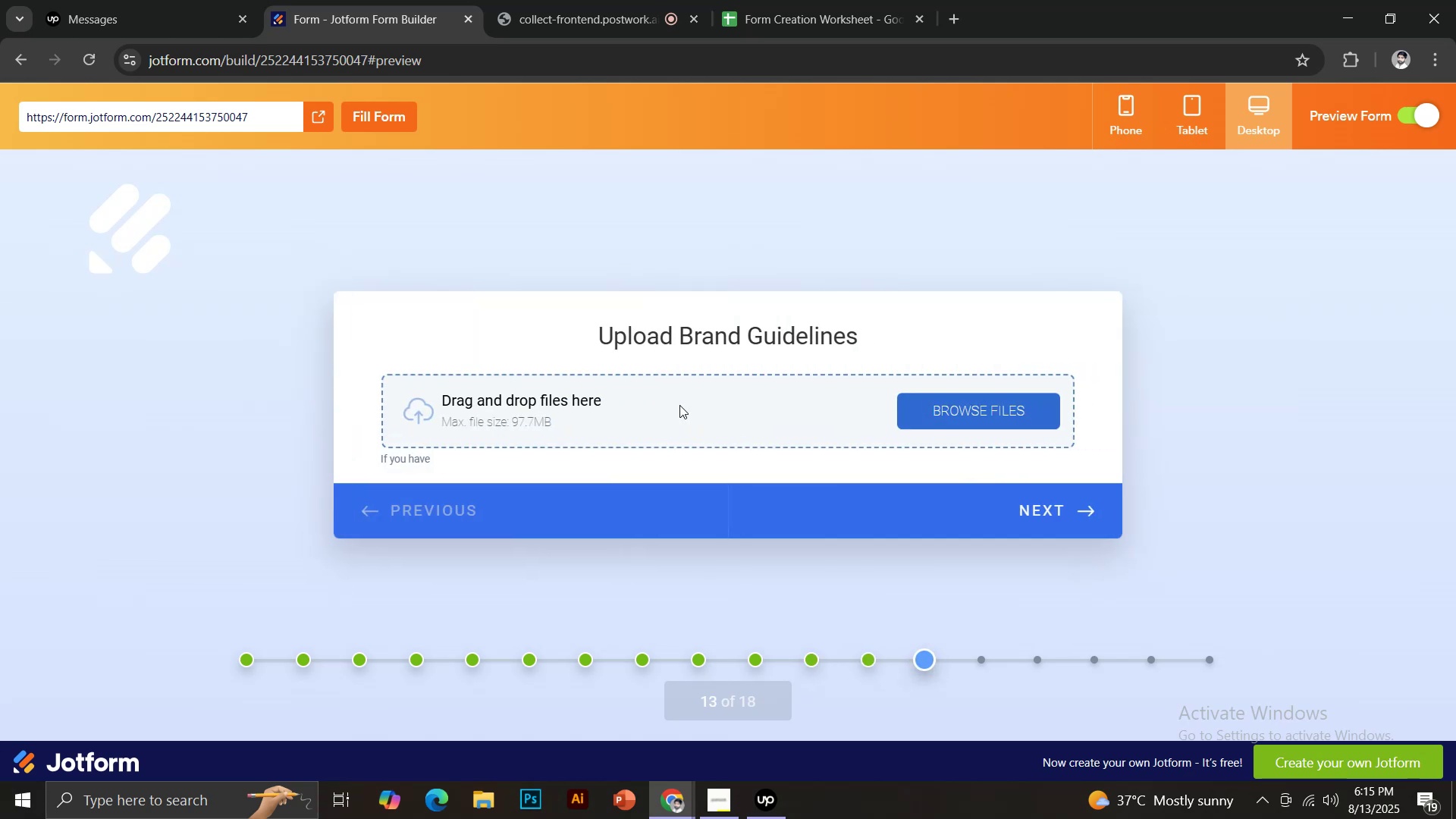 
left_click([971, 410])
 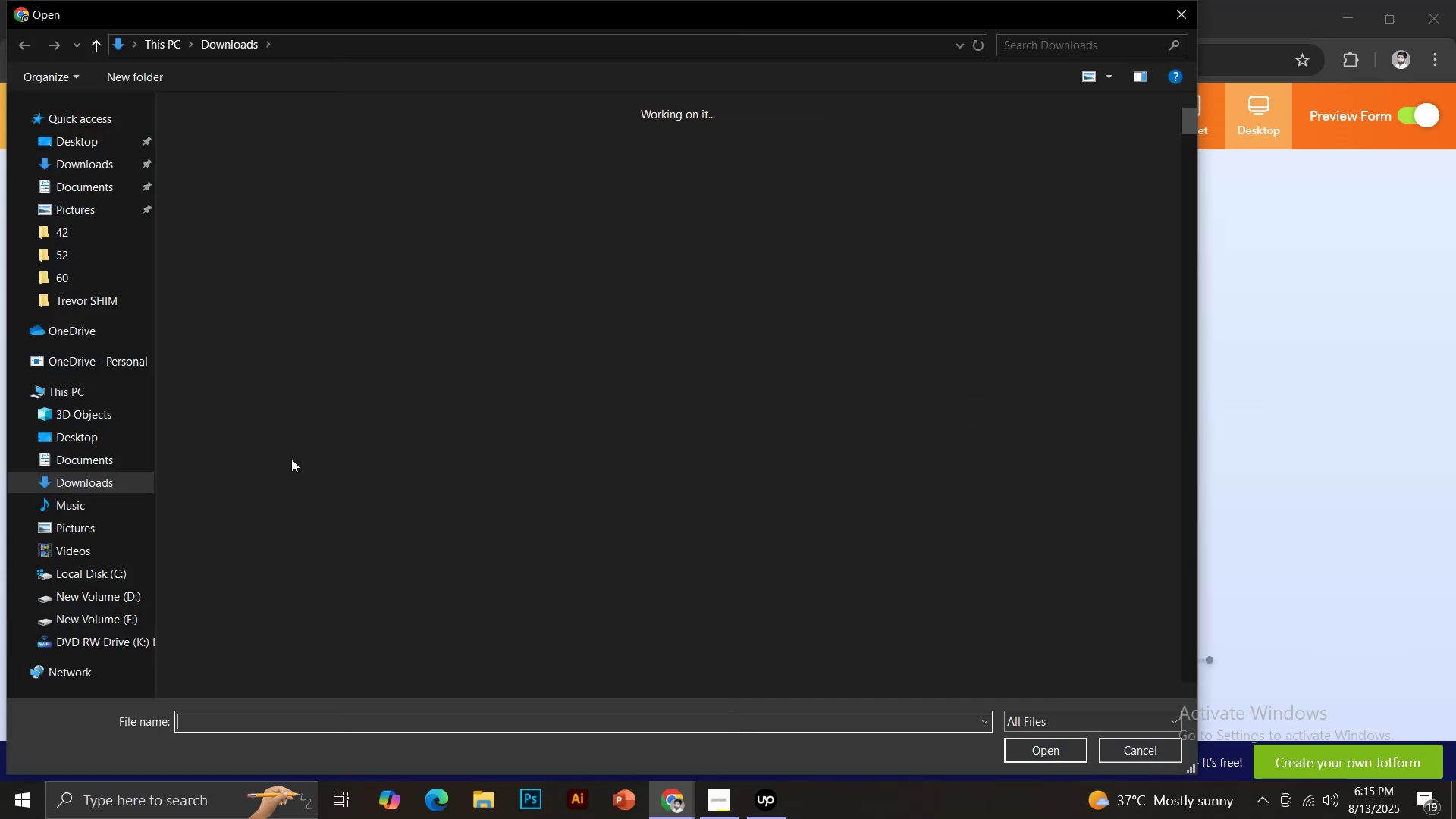 
scroll: coordinate [292, 460], scroll_direction: down, amount: 1.0
 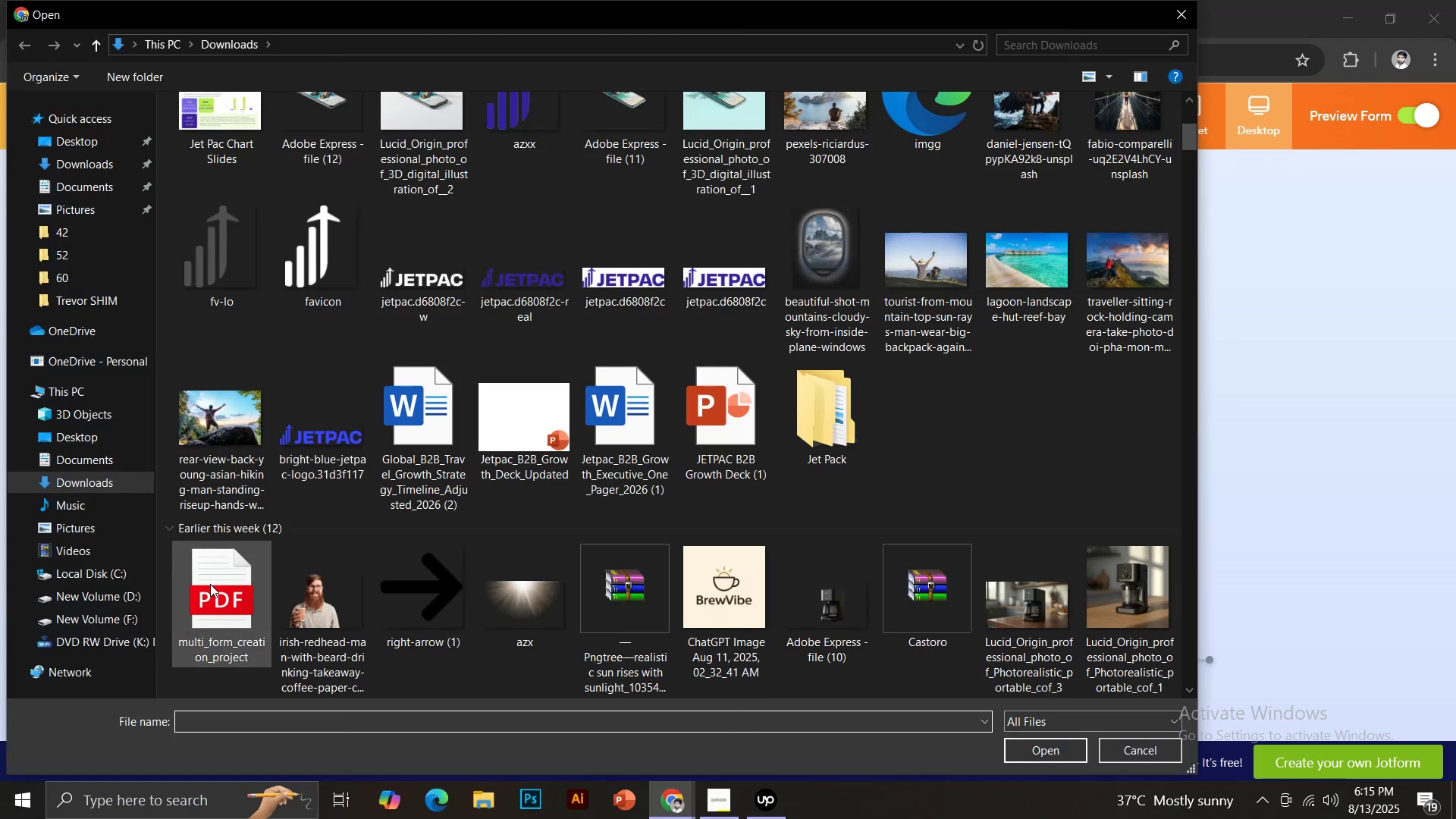 
double_click([209, 585])
 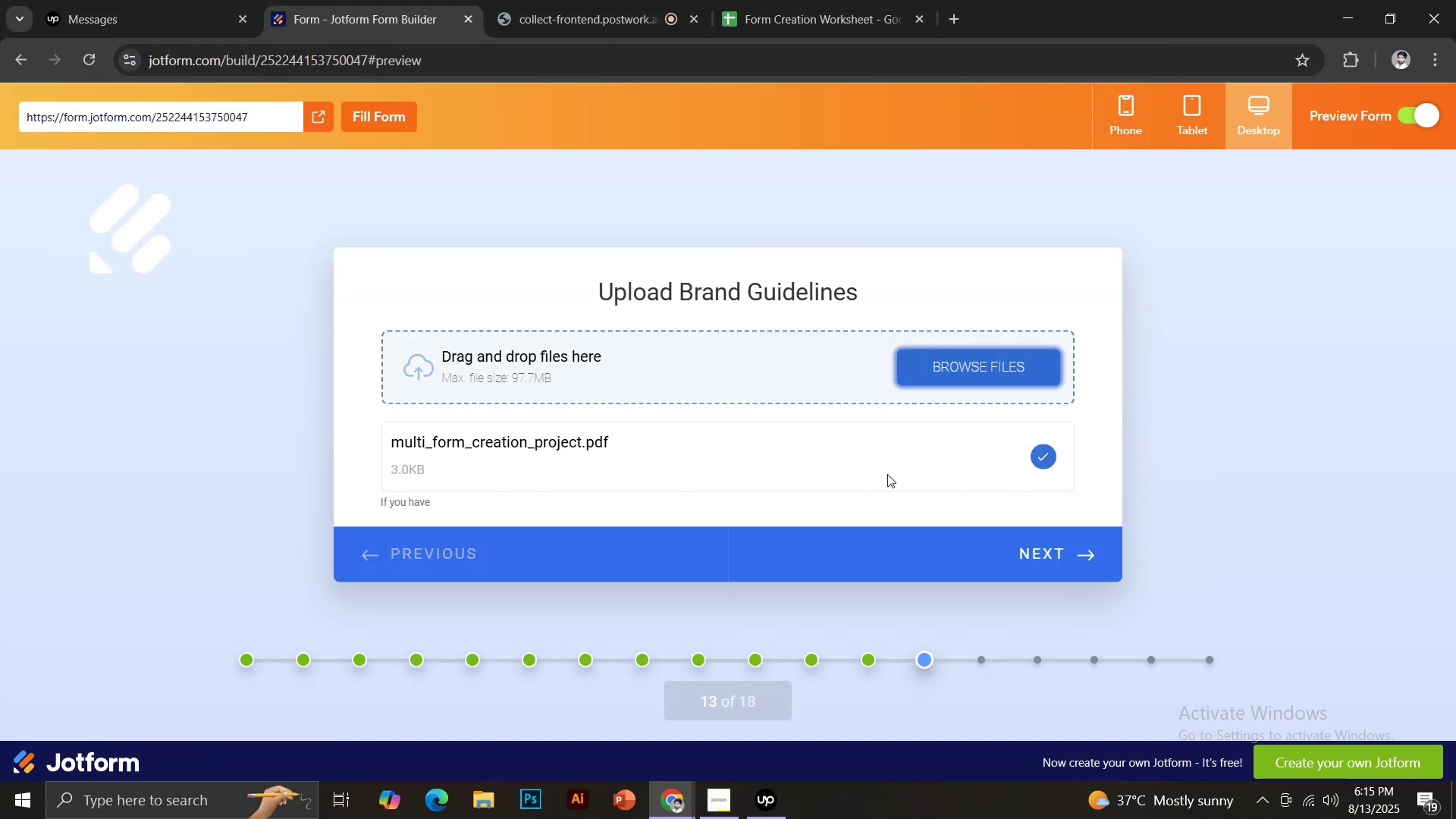 
left_click([1034, 552])
 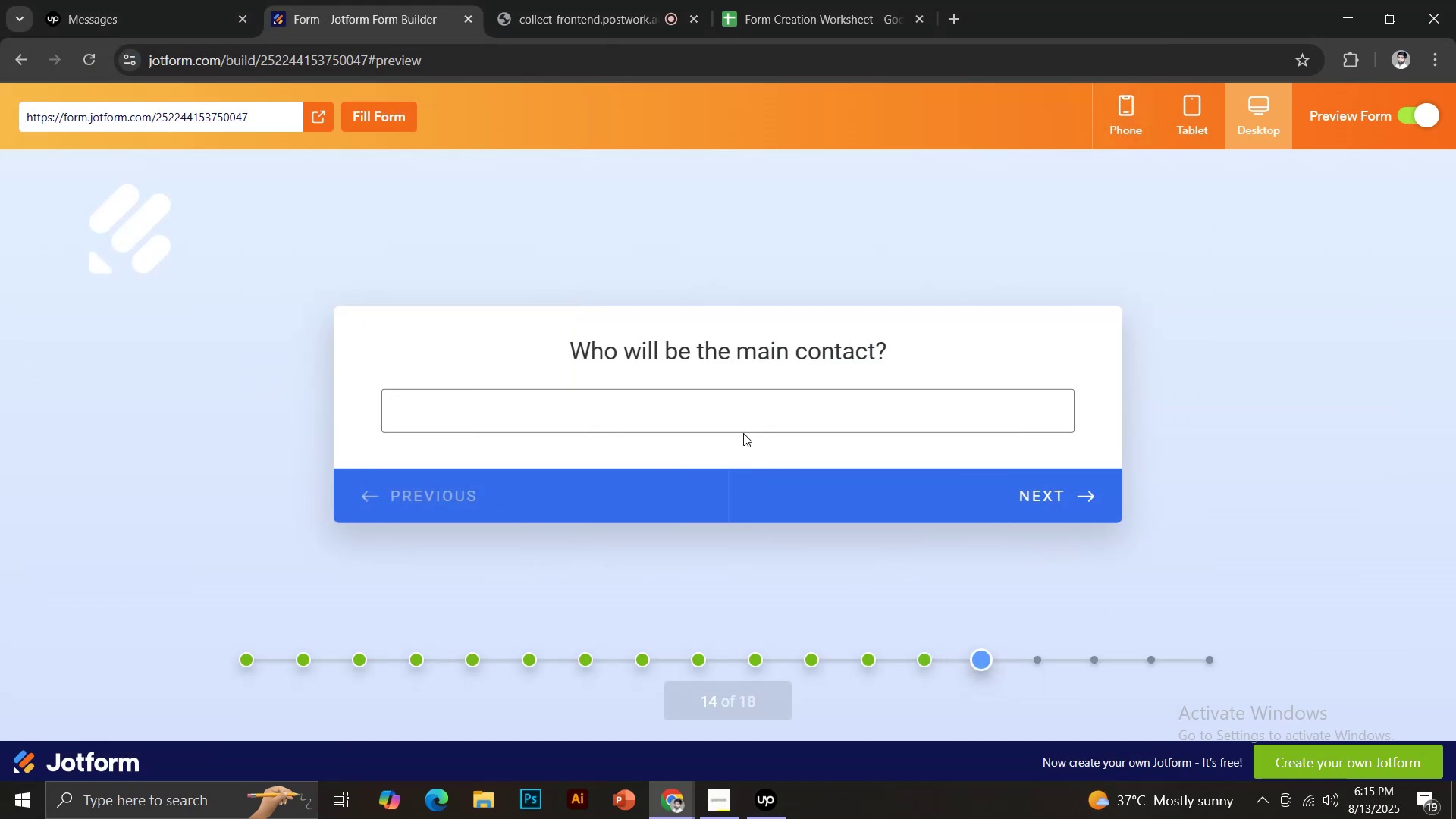 
left_click([729, 413])
 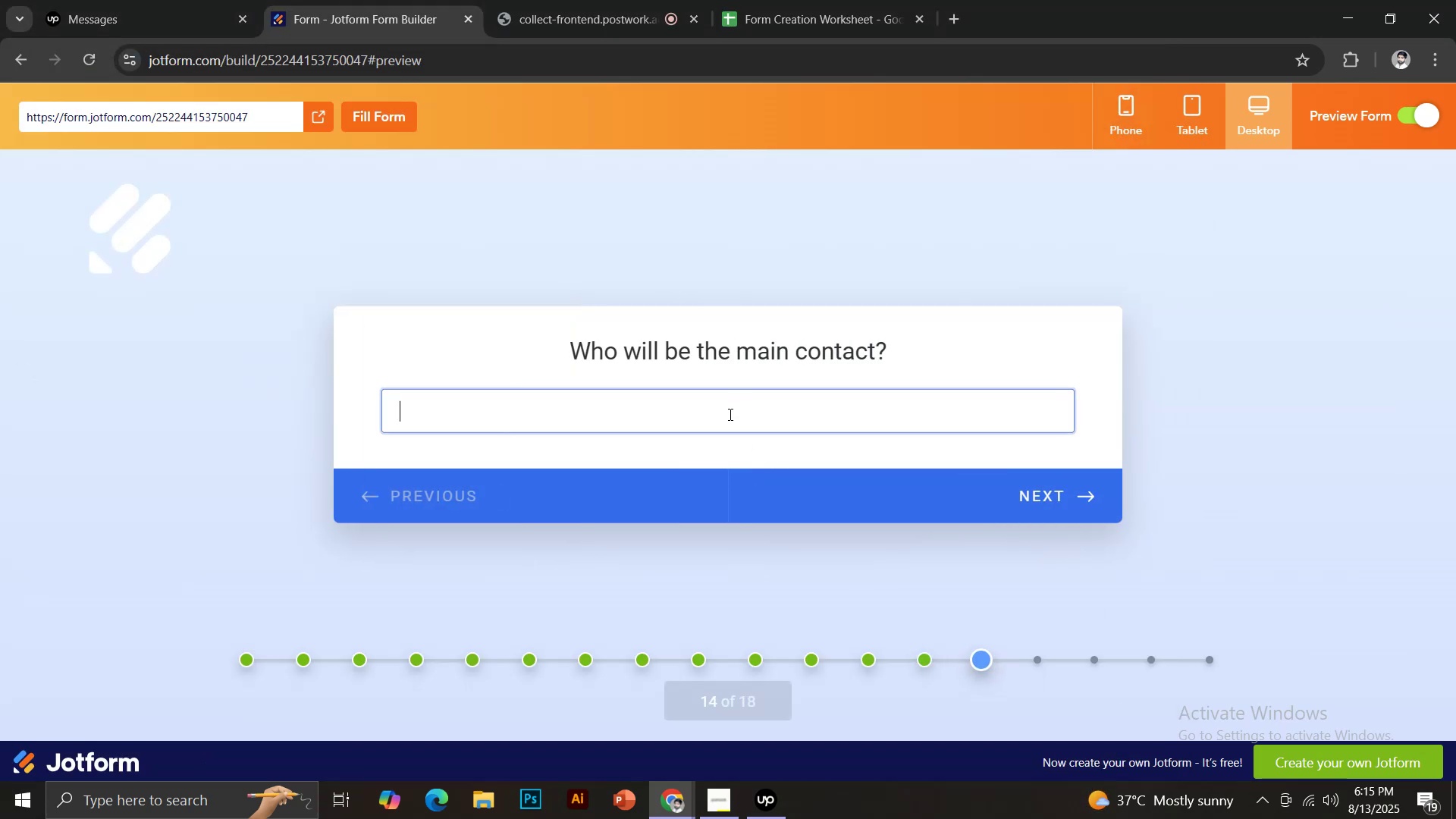 
type(Nouman)
 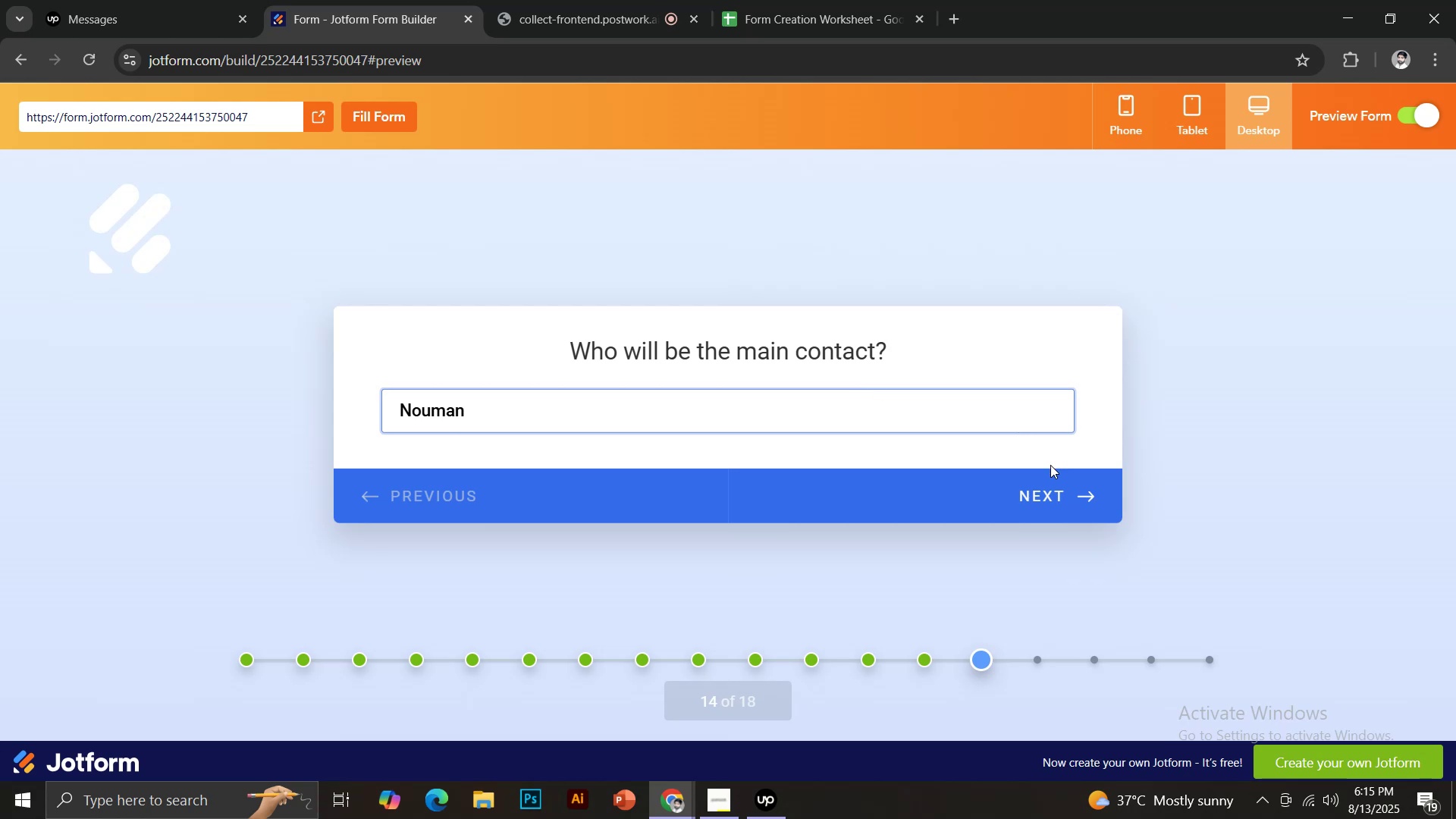 
left_click([1049, 488])
 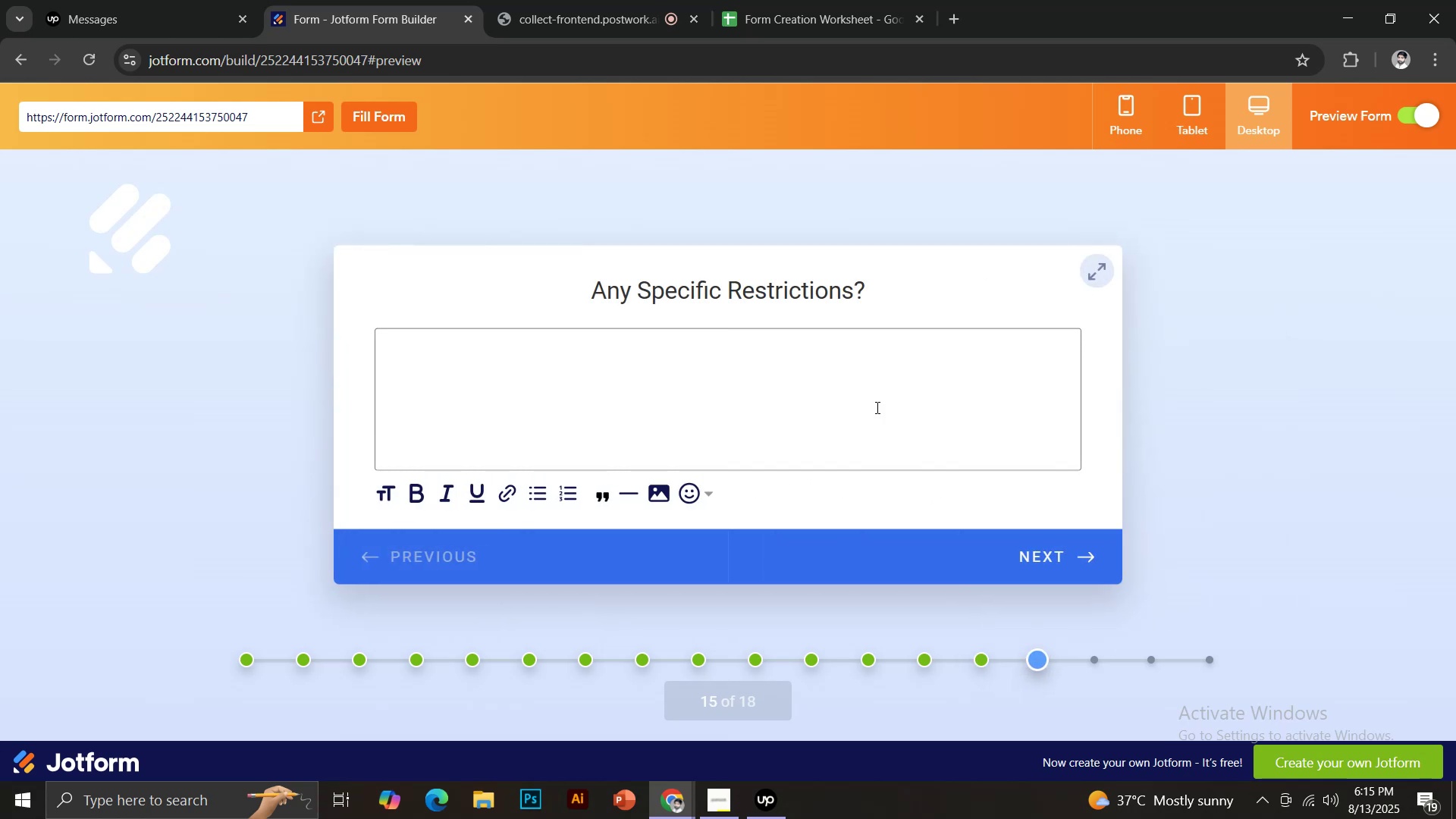 
left_click([850, 384])
 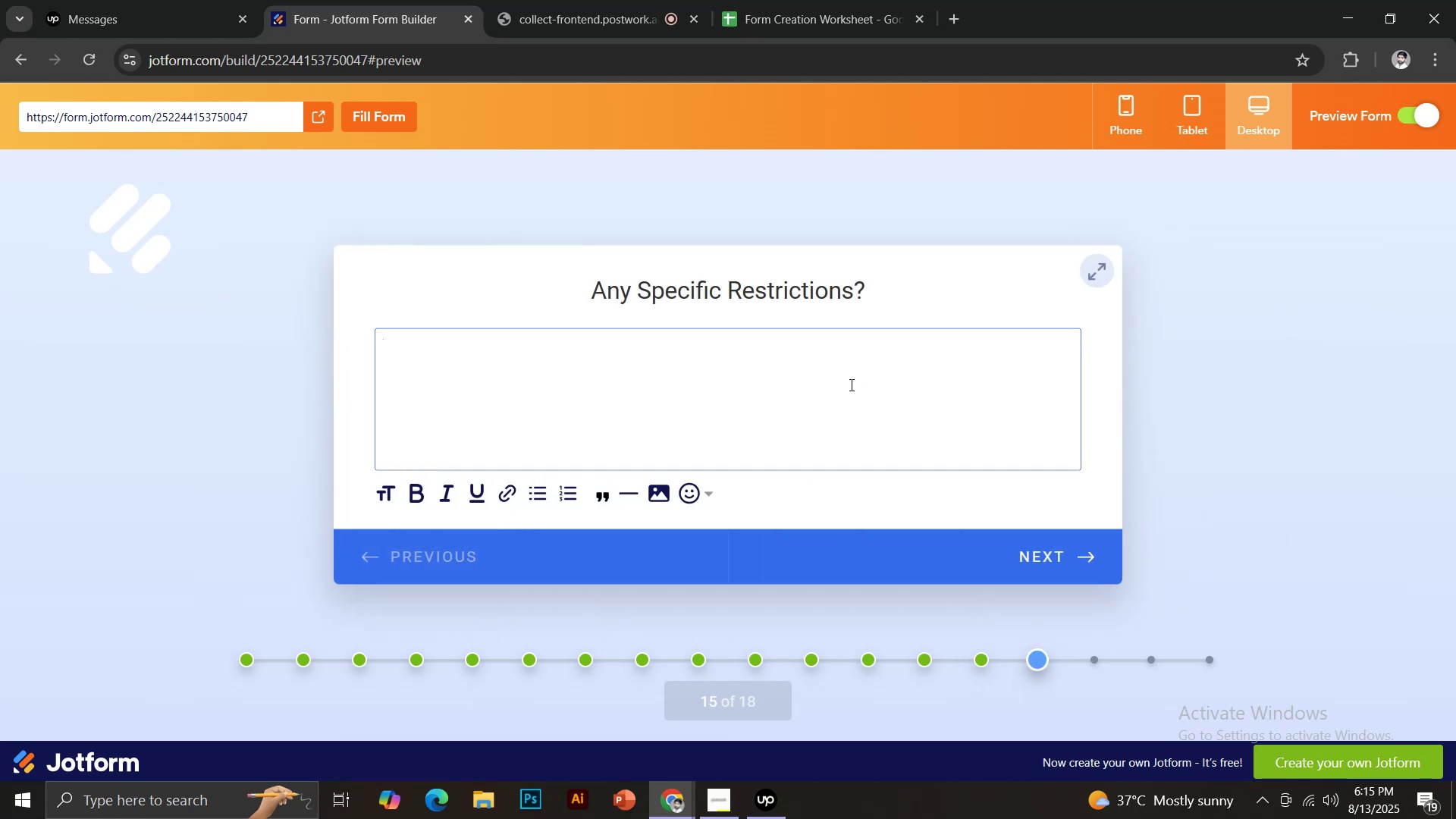 
key(CapsLock)
 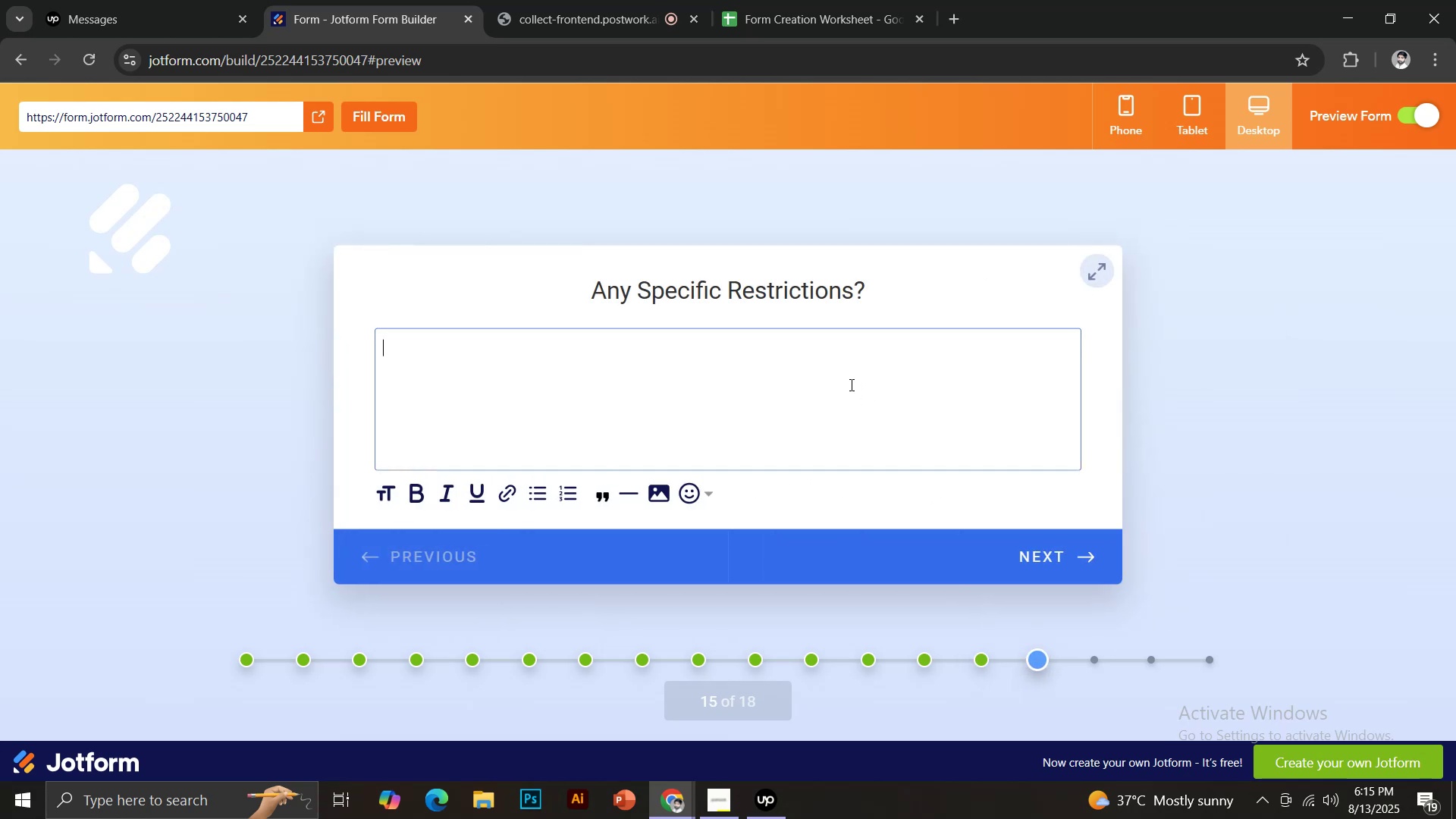 
key(N)
 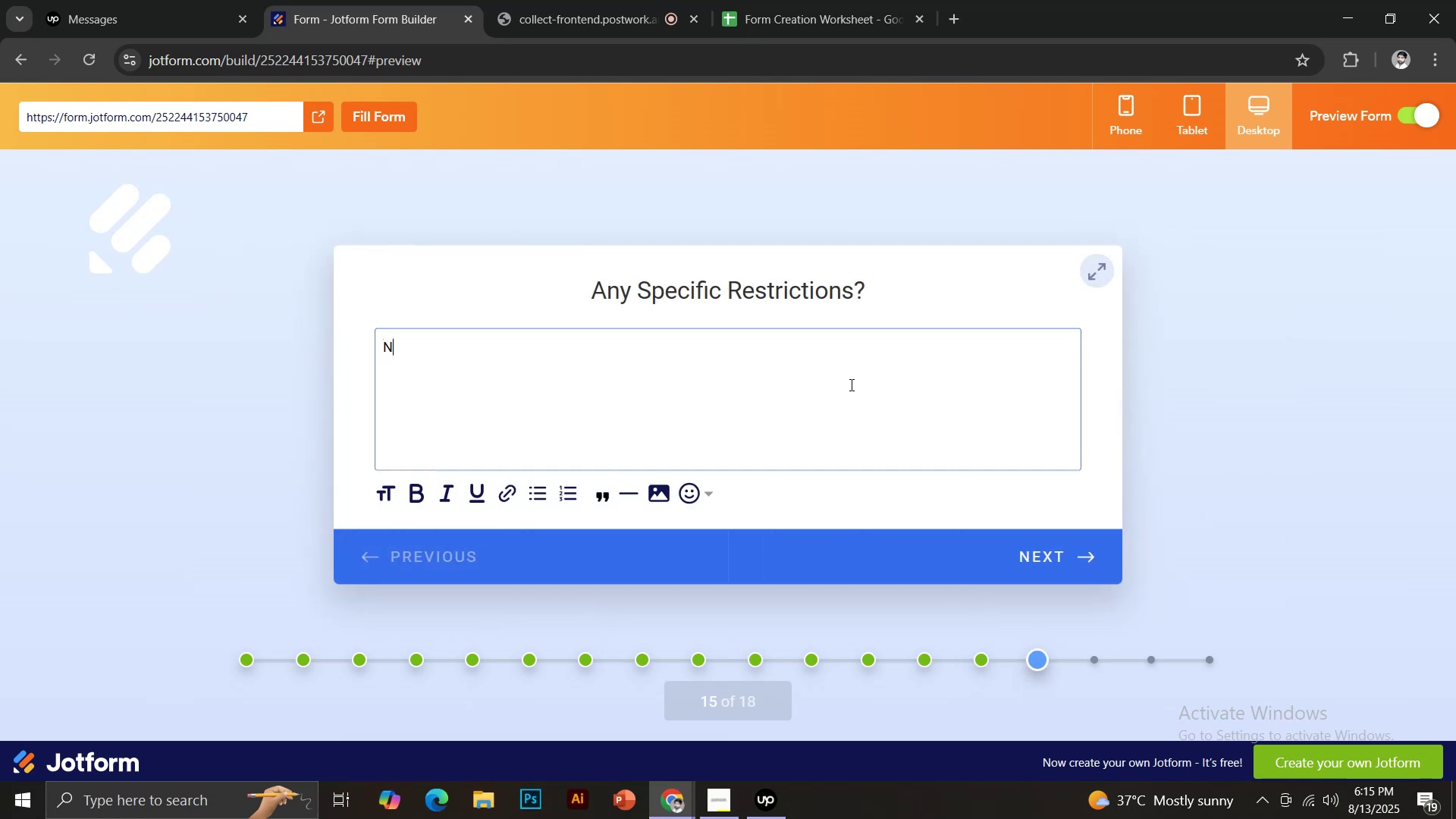 
key(CapsLock)
 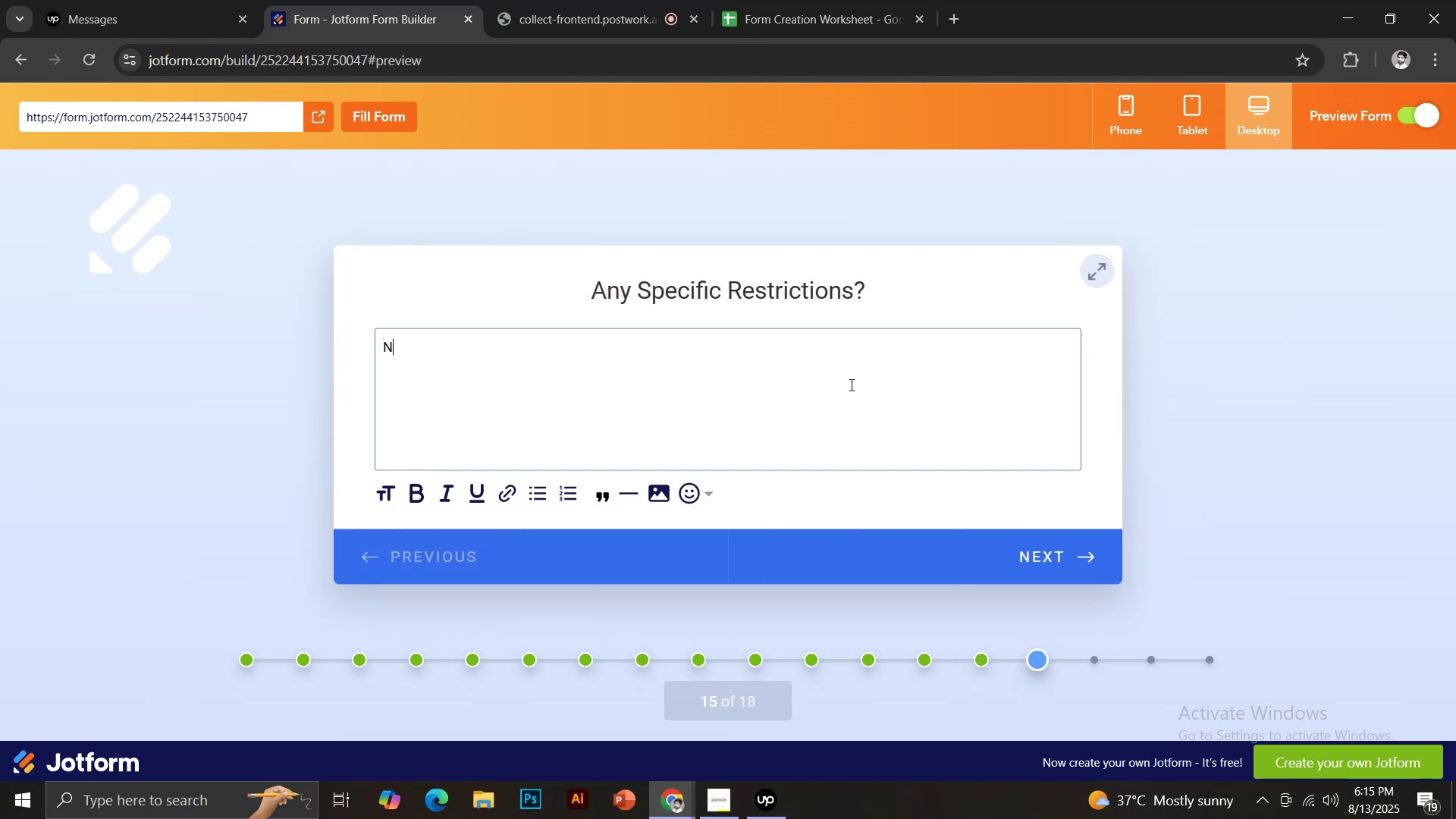 
key(O)
 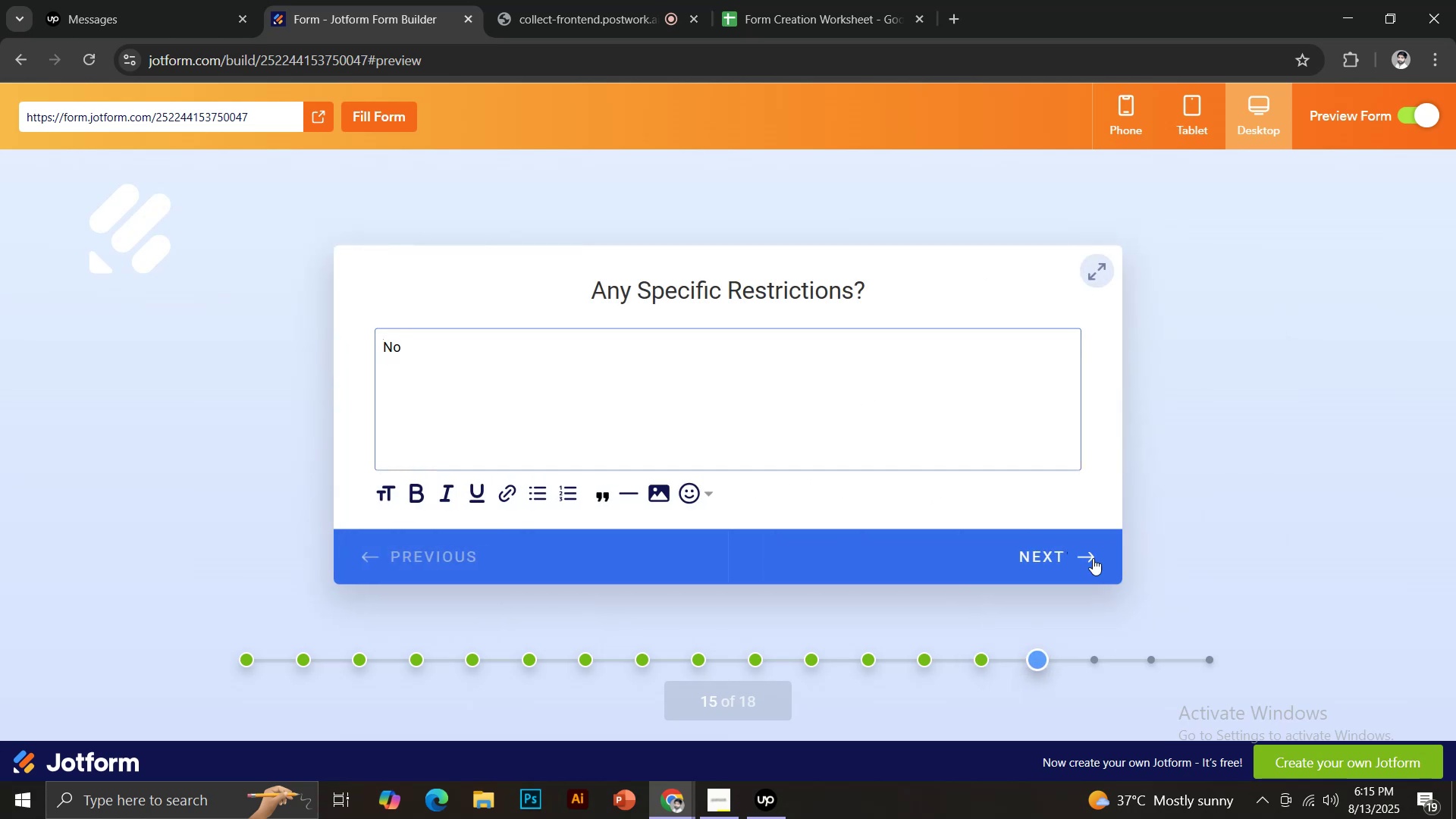 
left_click([1077, 555])
 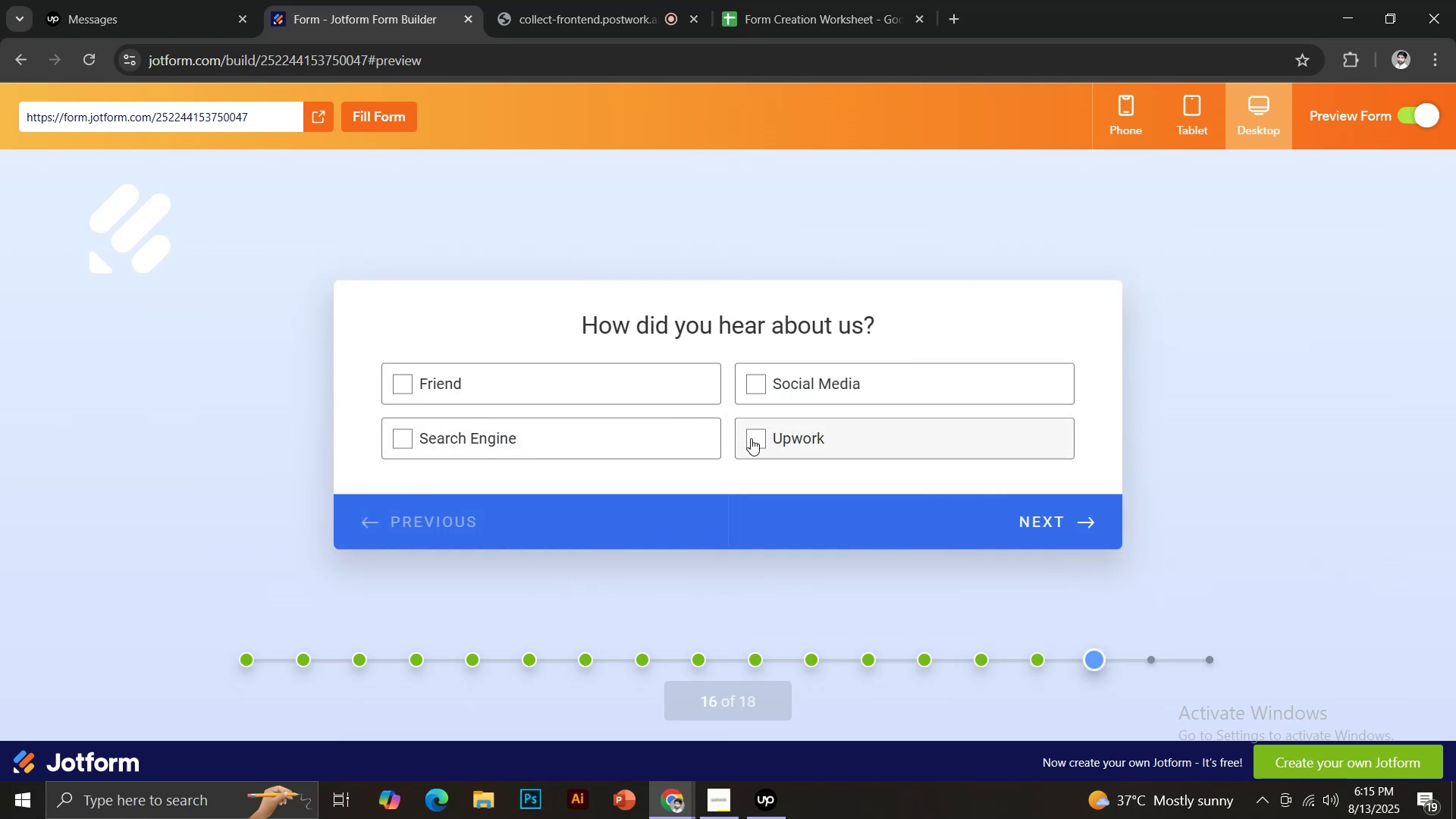 
left_click([759, 382])
 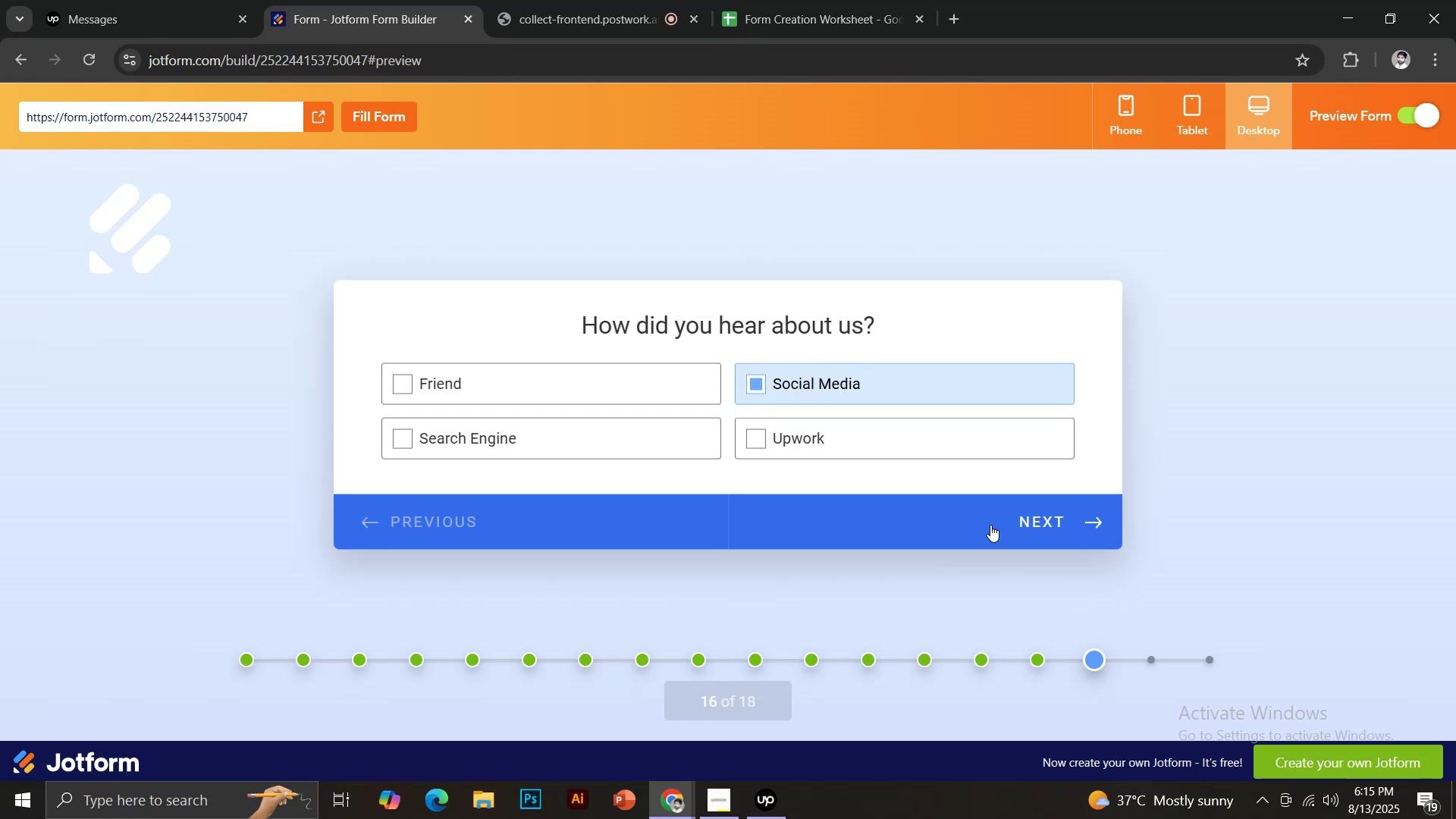 
left_click([1066, 523])
 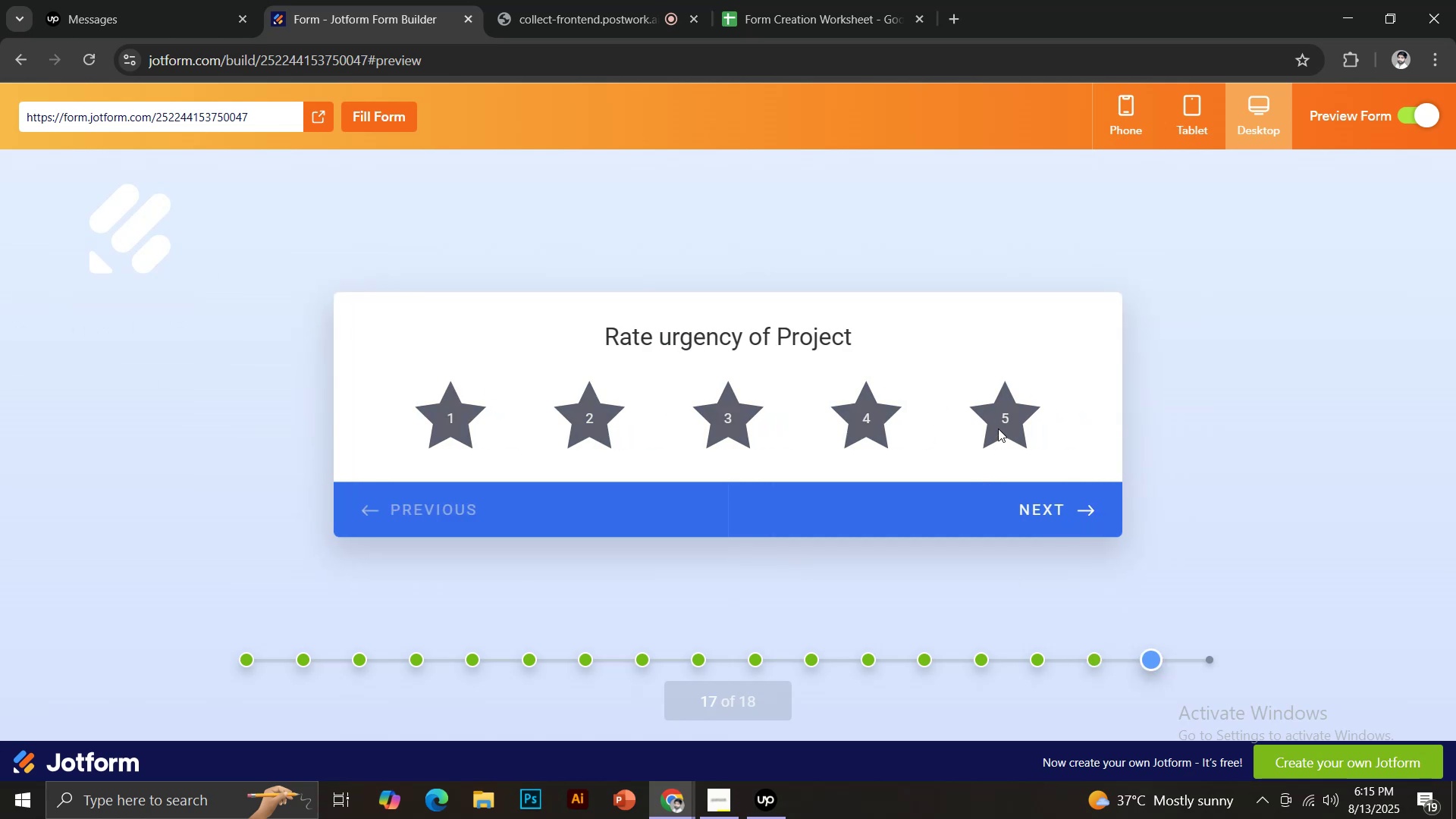 
left_click([1007, 417])
 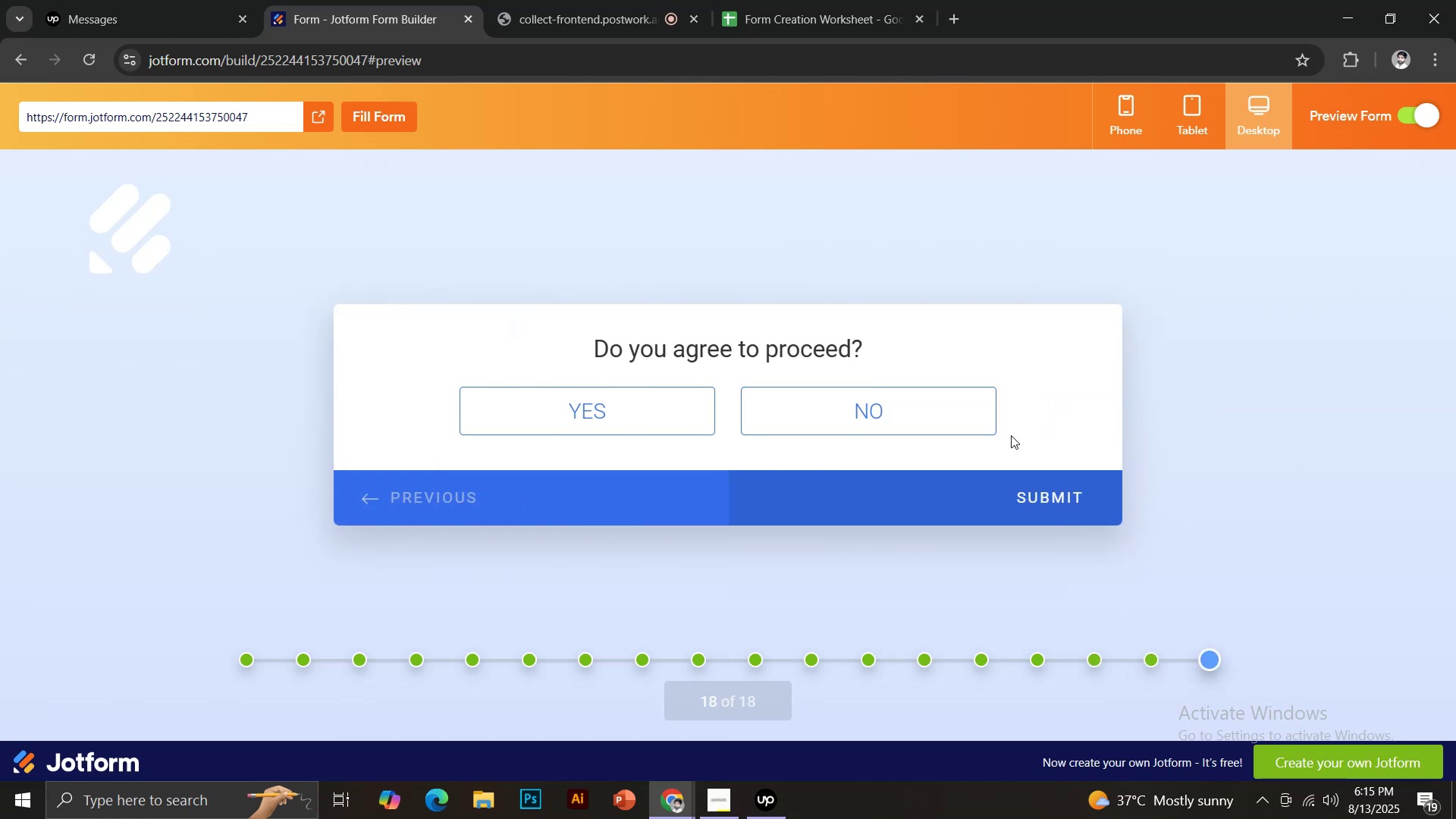 
left_click([675, 415])
 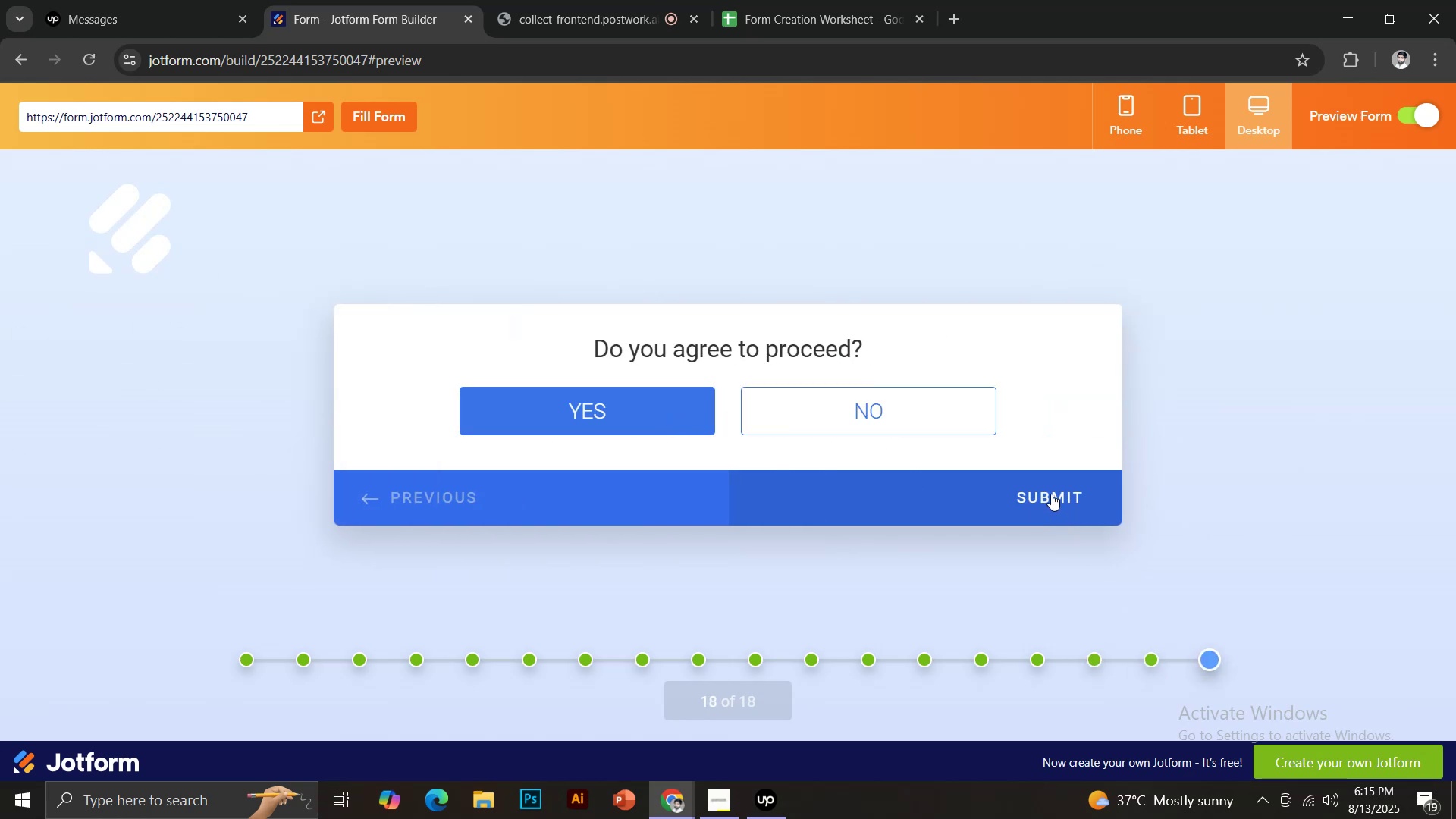 
left_click([1051, 494])
 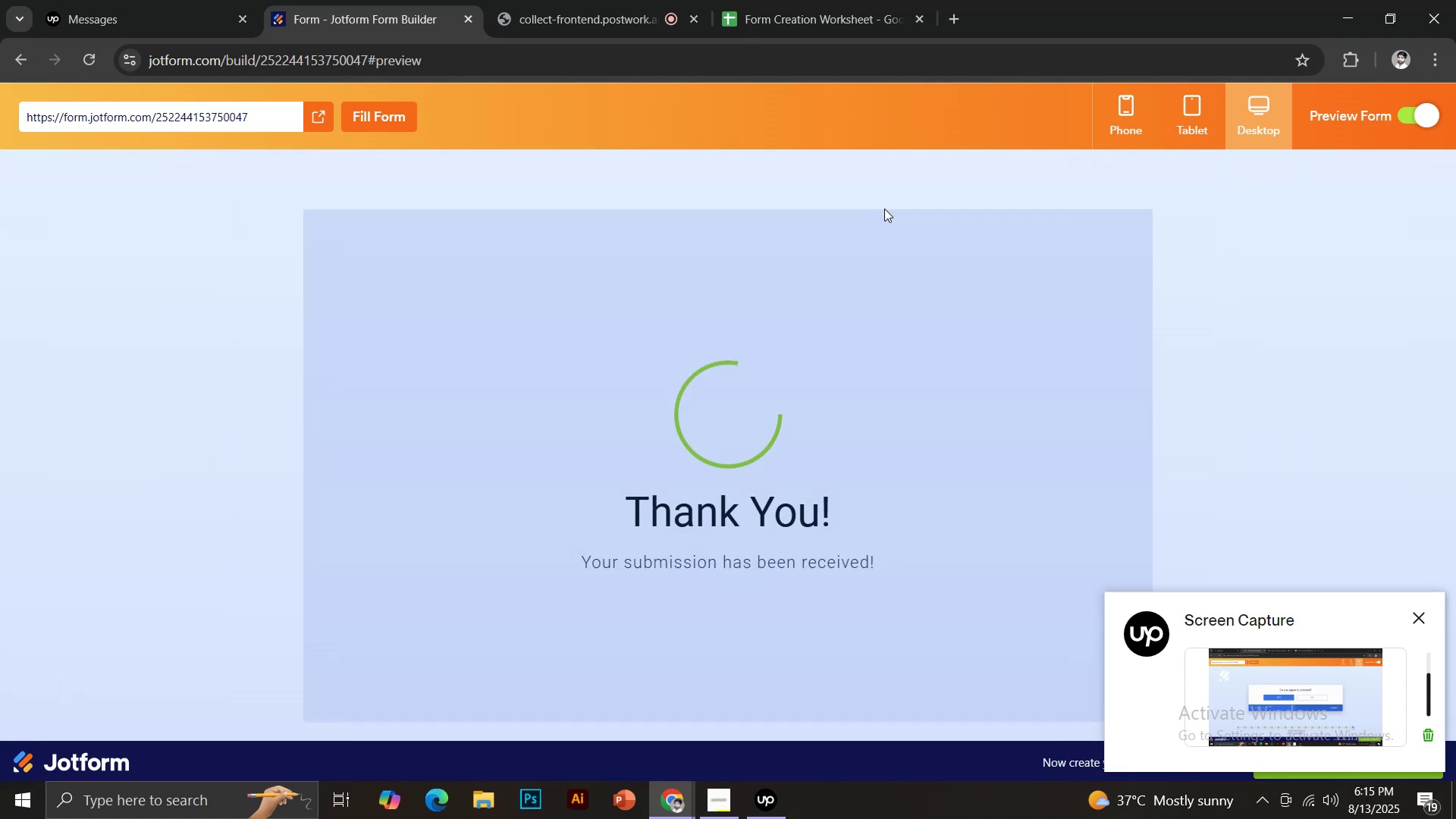 
wait(10.22)
 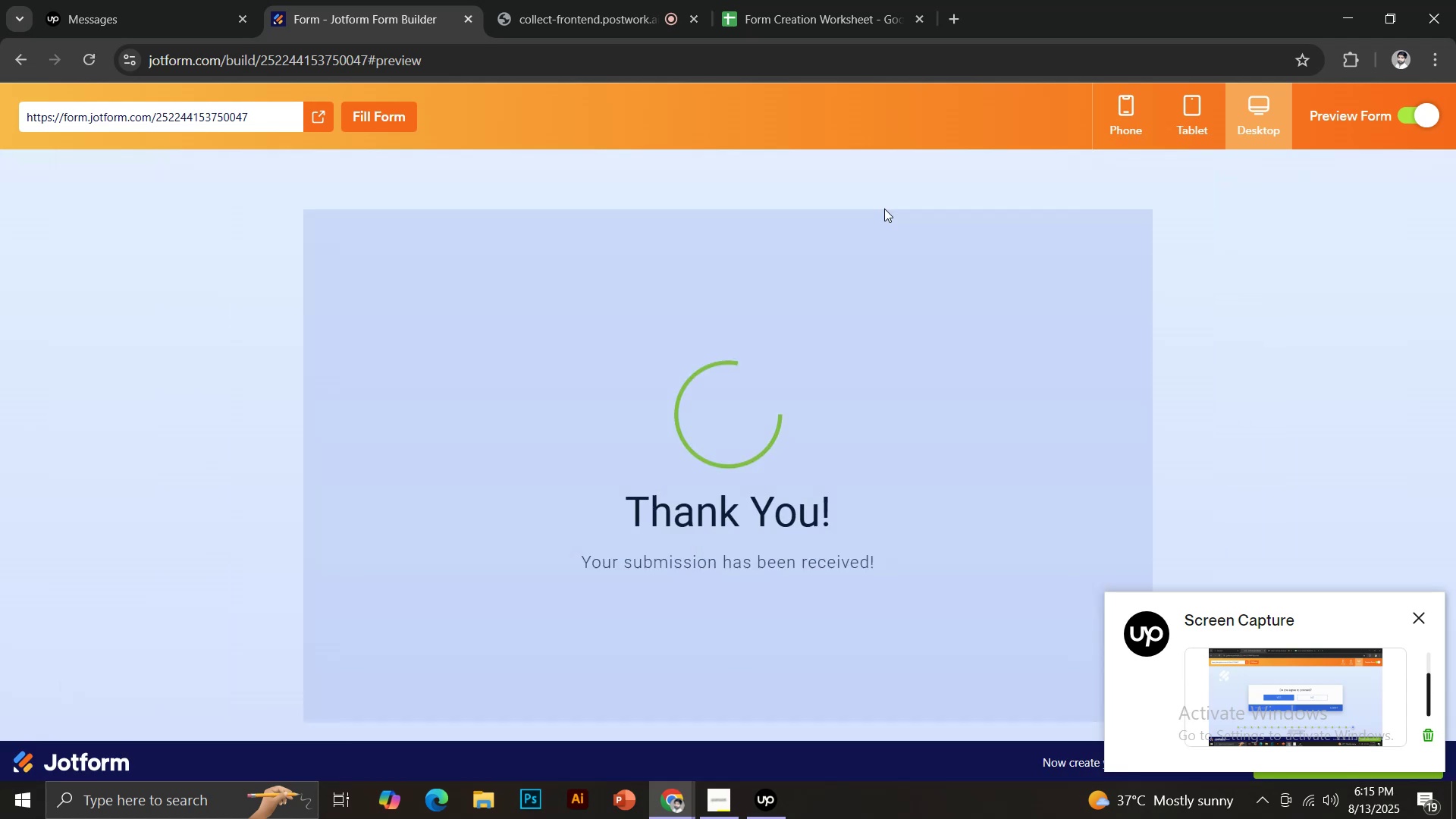 
left_click([4, 70])
 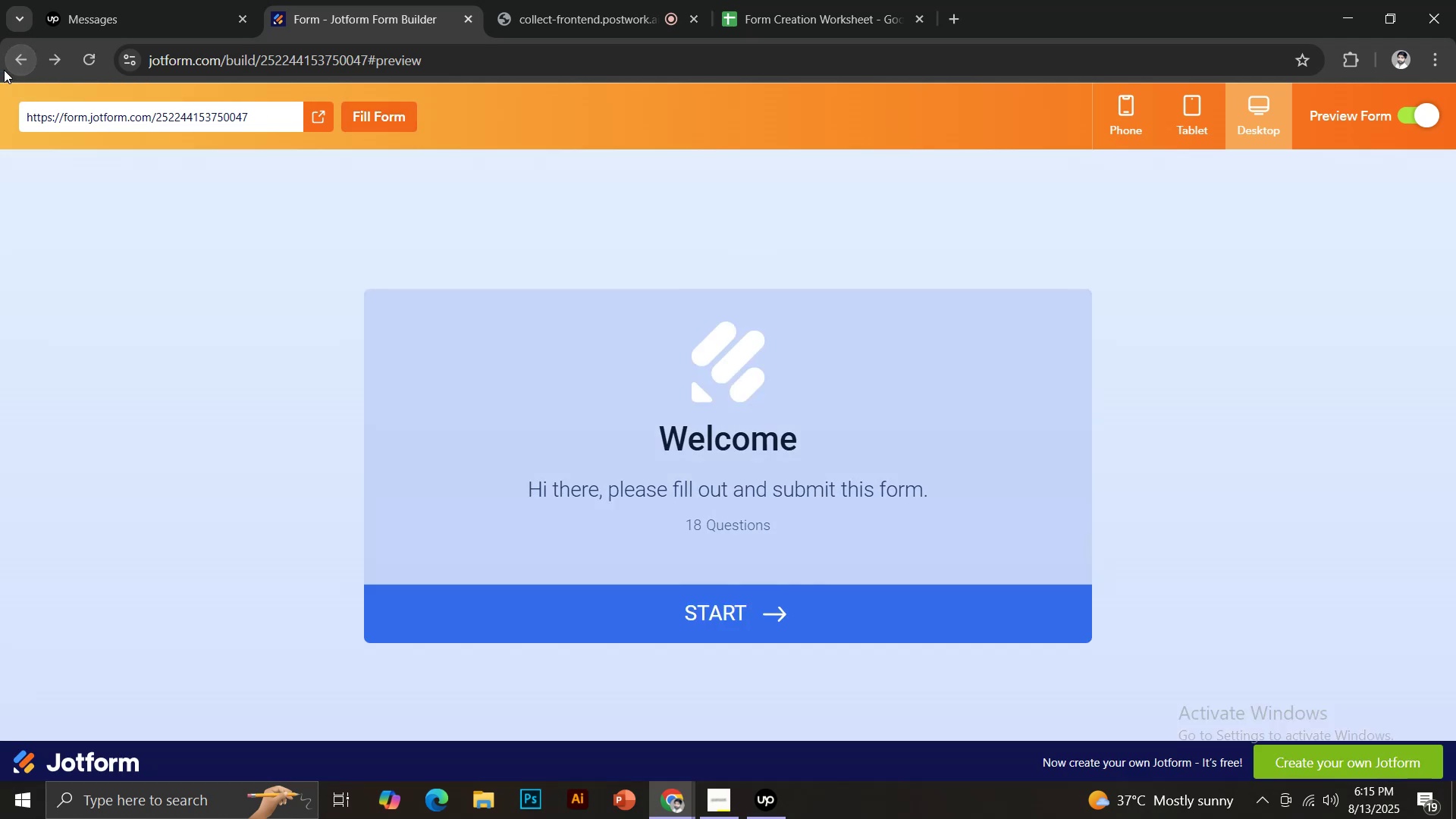 
left_click([4, 70])
 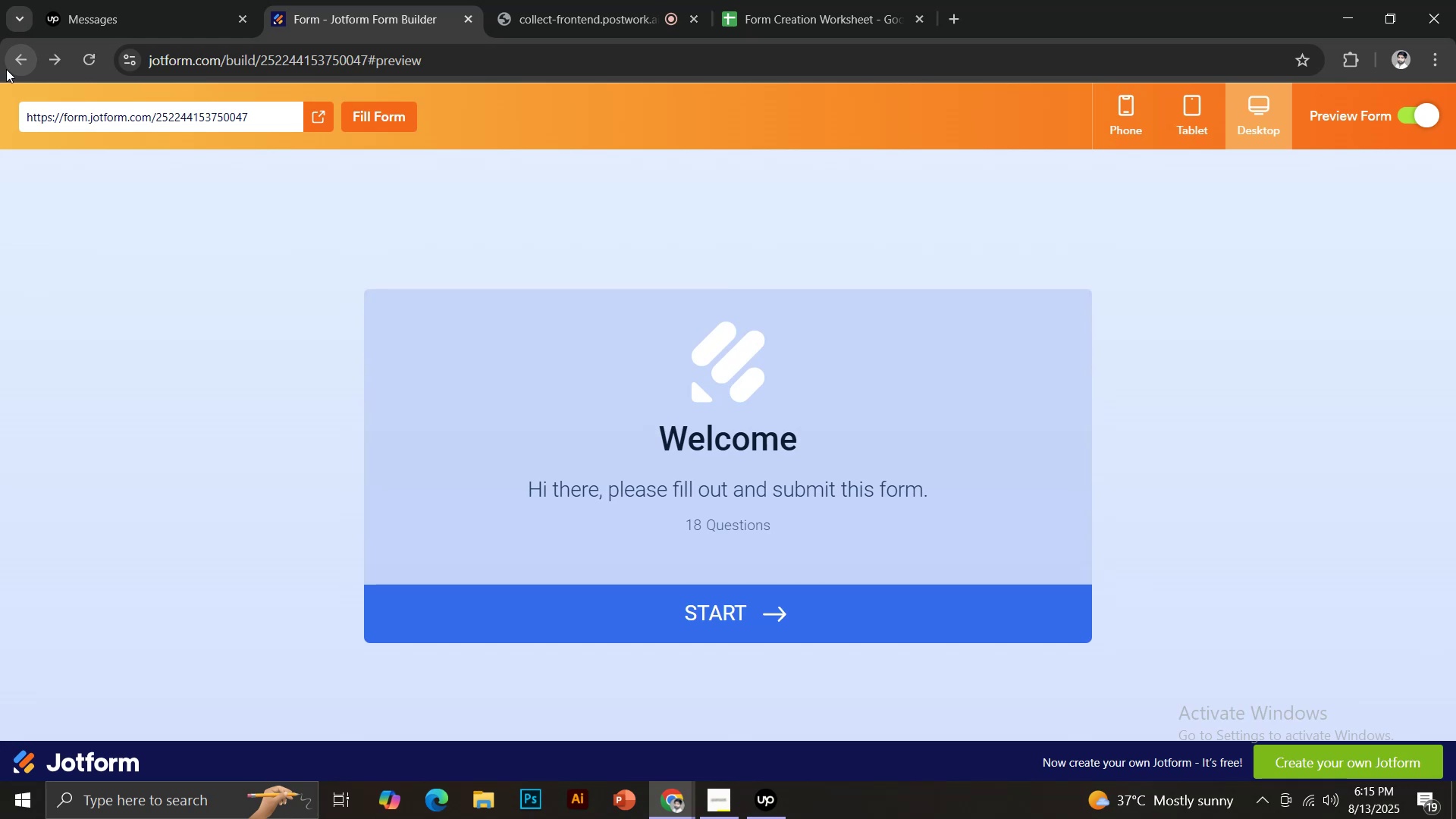 
left_click([12, 68])
 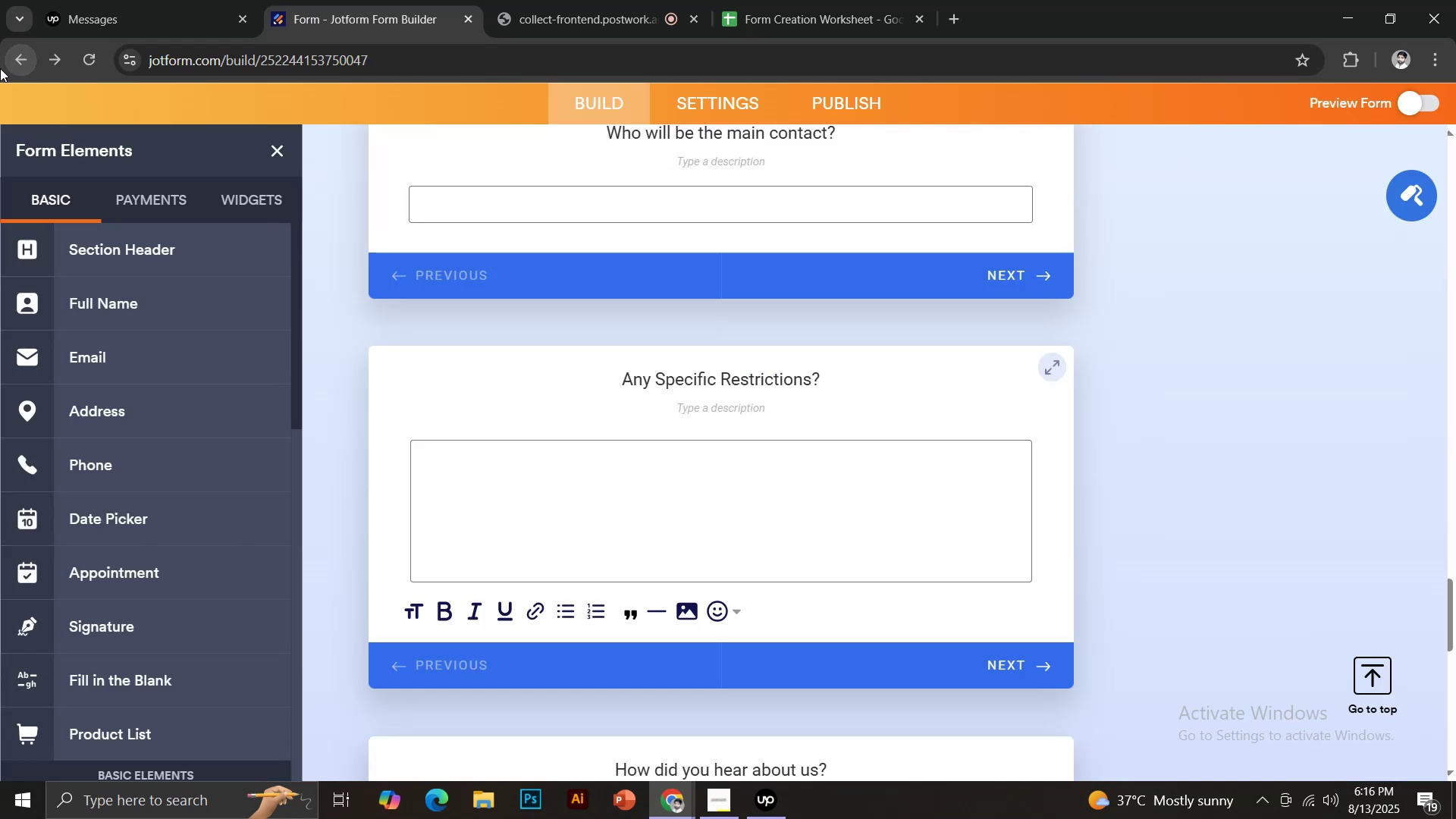 
scroll: coordinate [718, 431], scroll_direction: up, amount: 6.0
 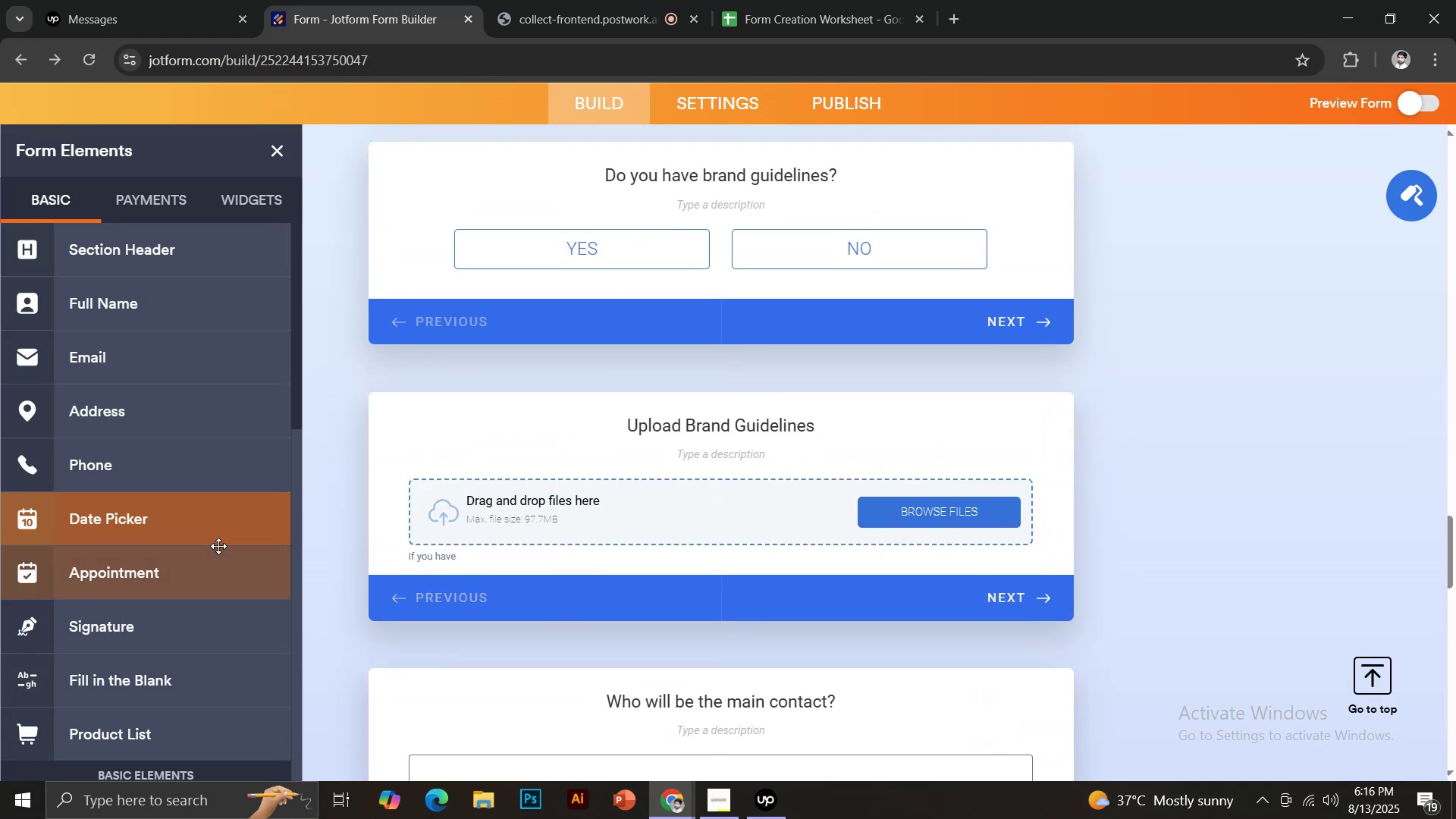 
scroll: coordinate [743, 510], scroll_direction: down, amount: 23.0
 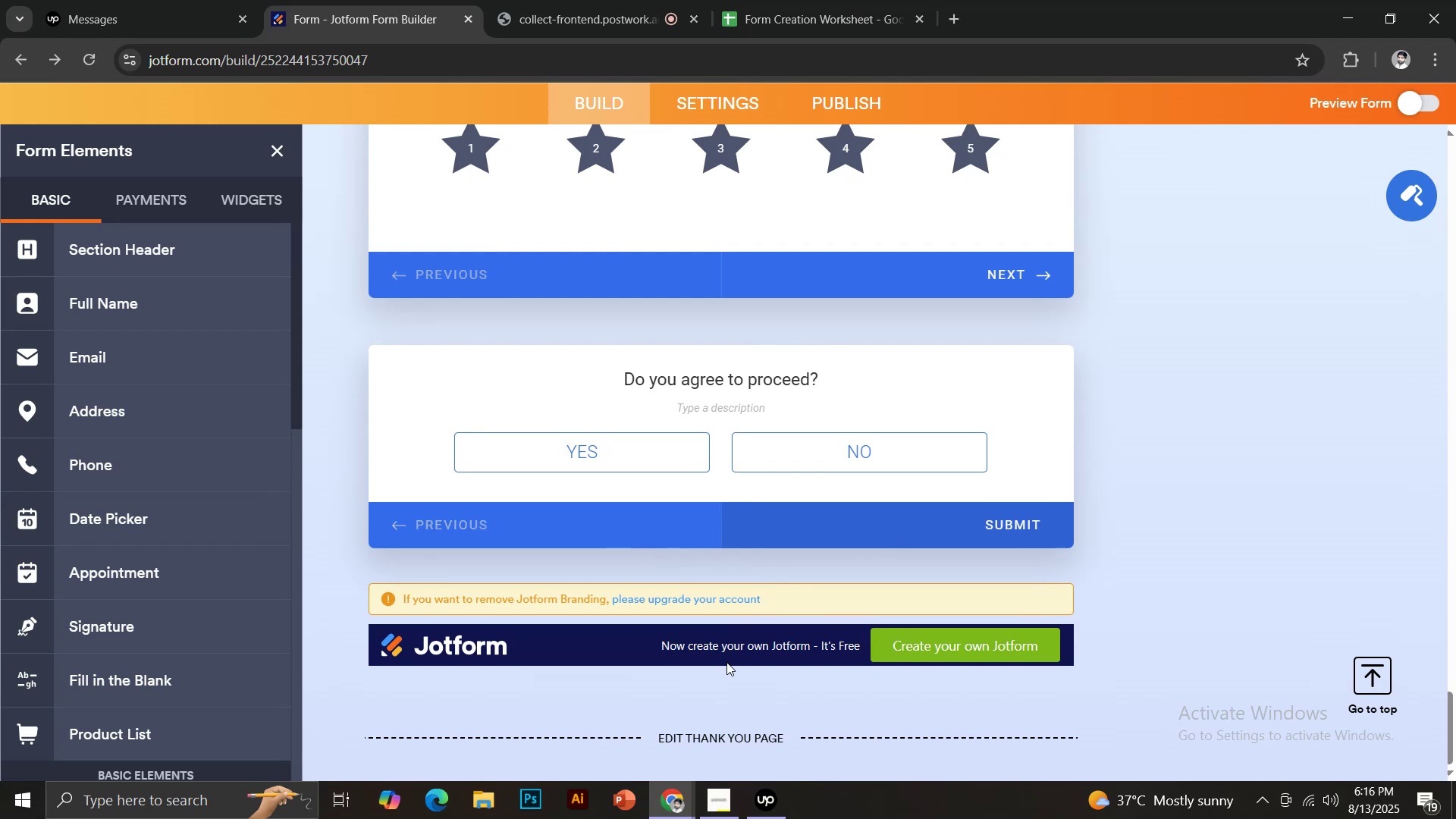 
left_click([732, 737])
 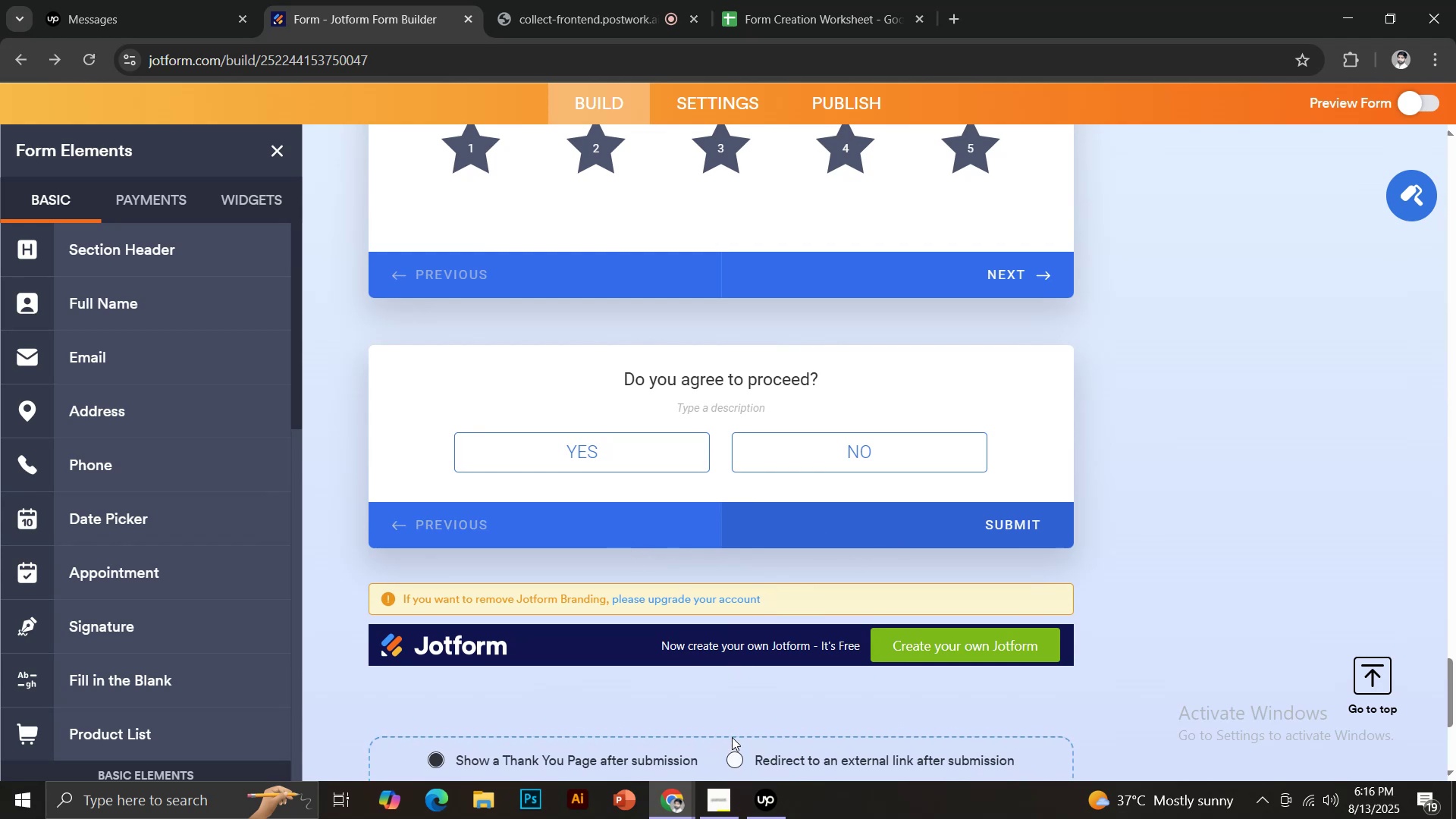 
scroll: coordinate [785, 509], scroll_direction: down, amount: 9.0
 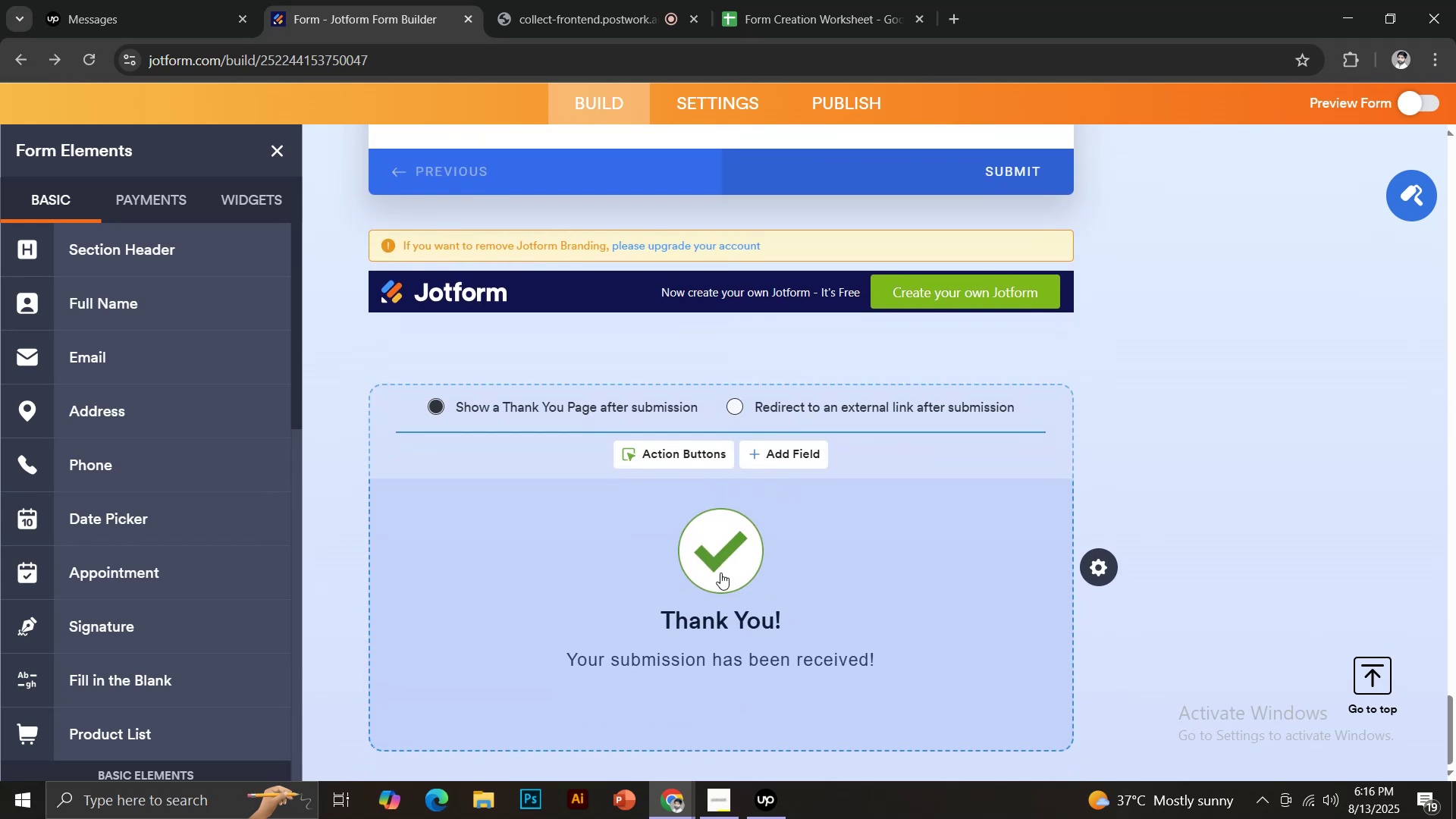 
left_click([720, 573])
 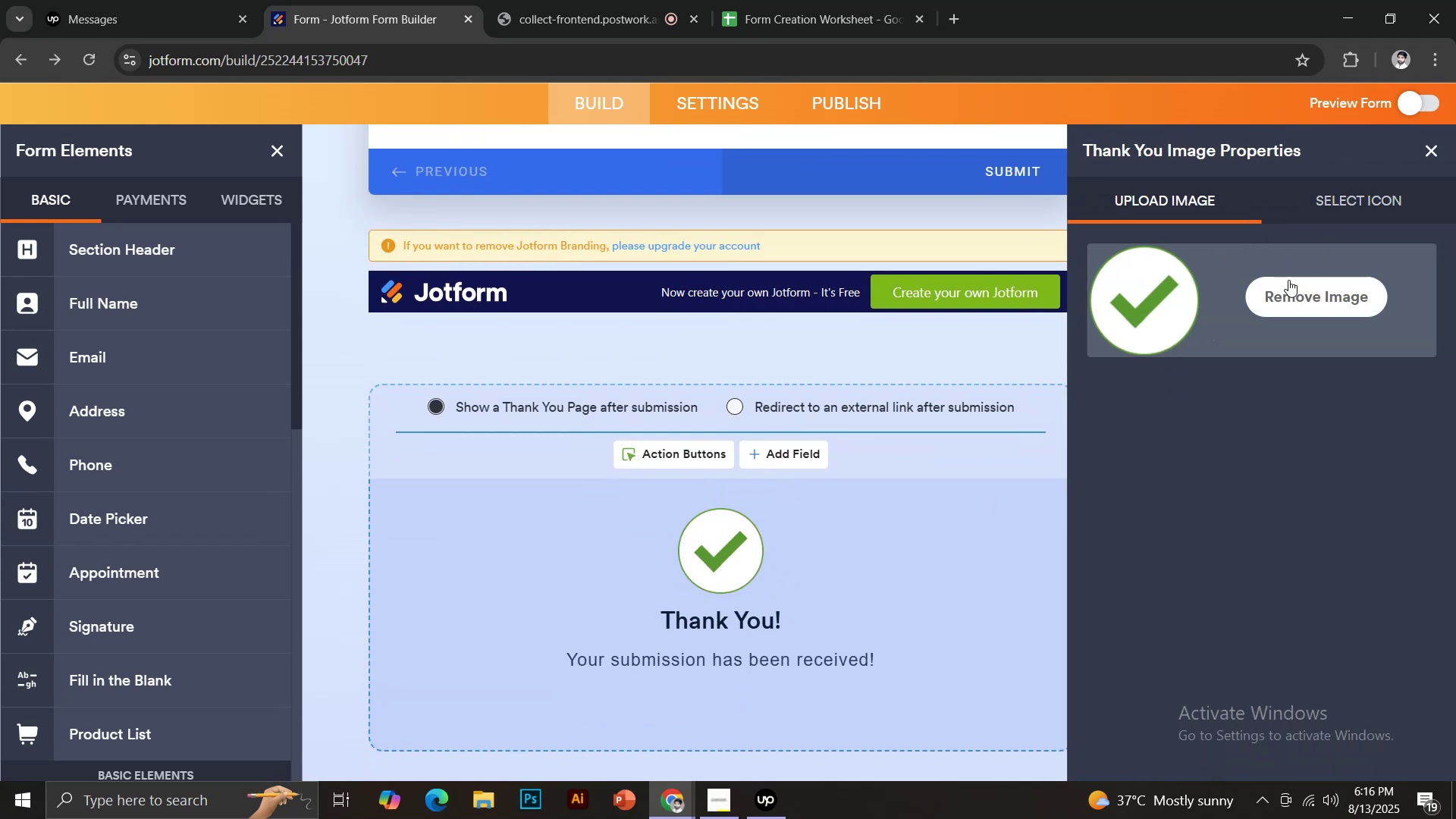 
left_click([1341, 202])
 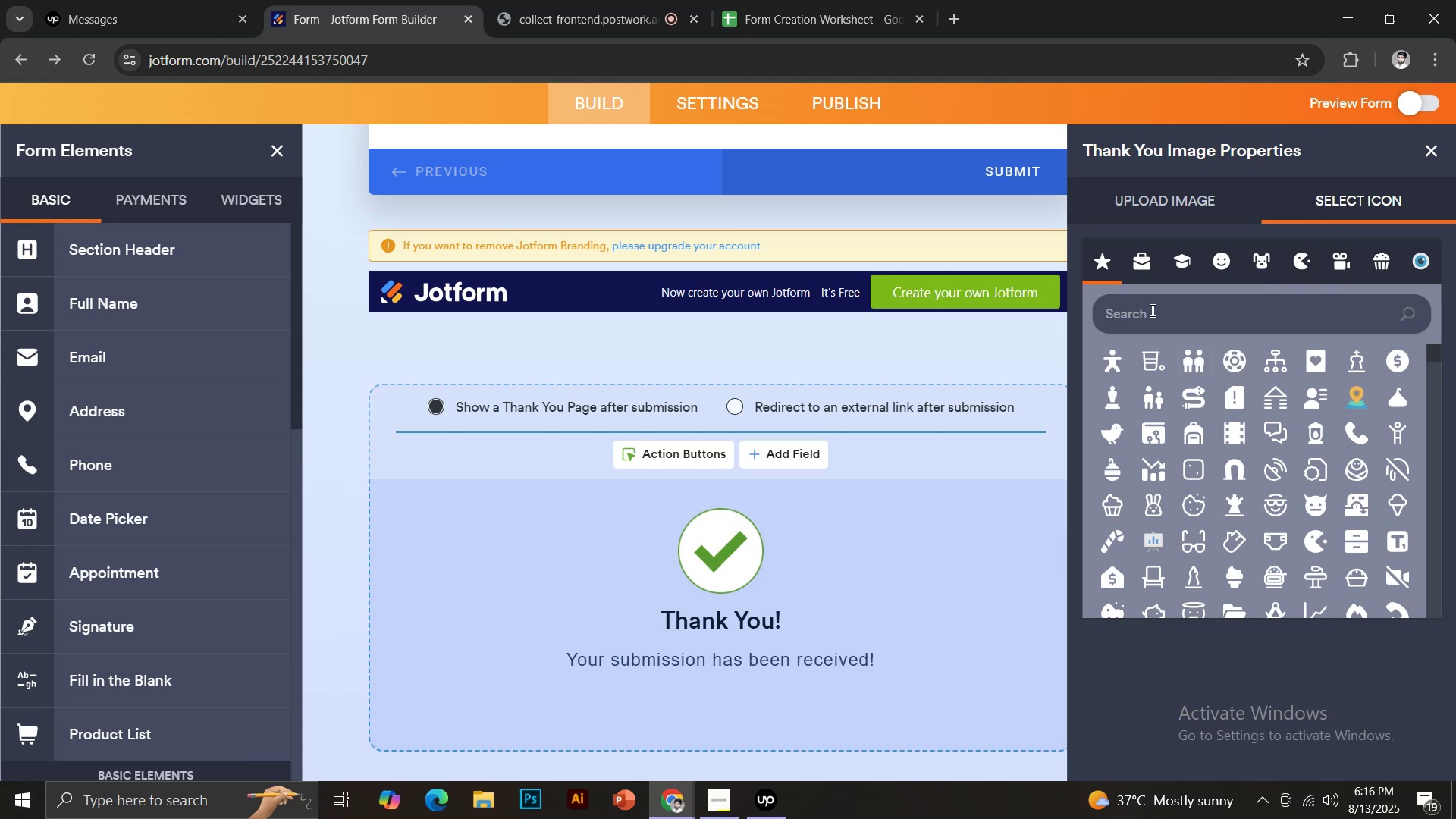 
left_click([1151, 310])
 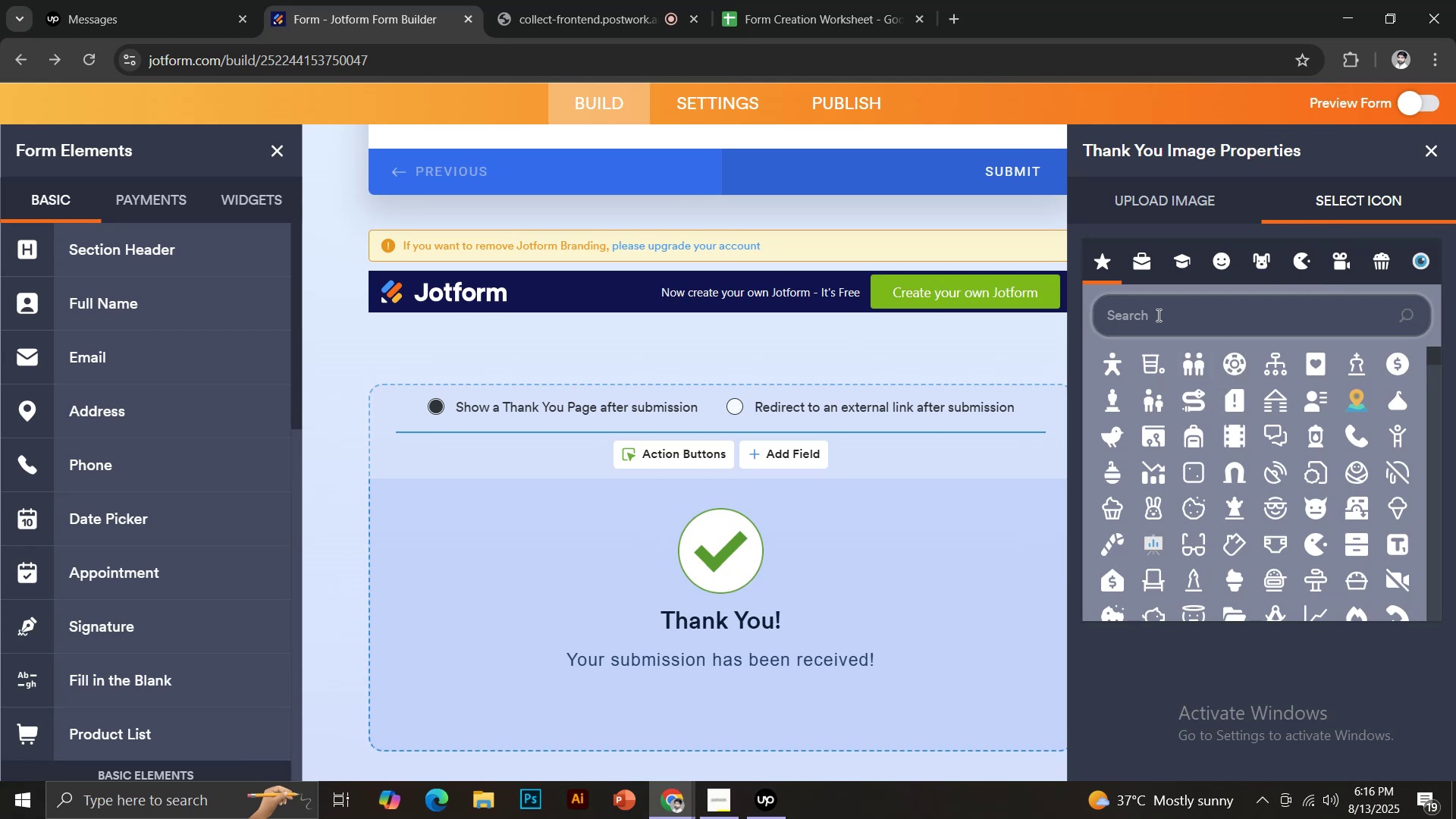 
type(tick)
 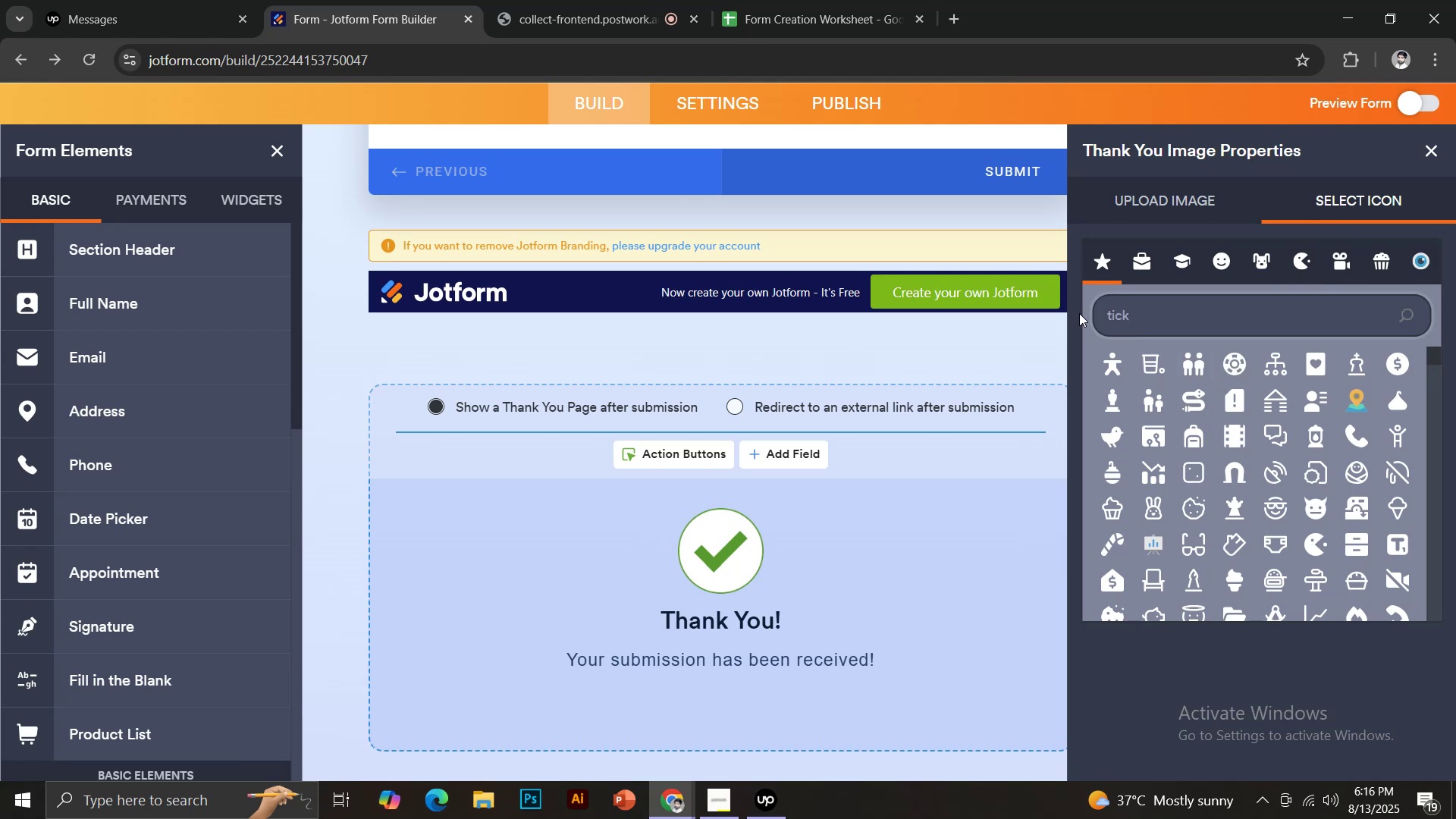 
mouse_move([1310, 379])
 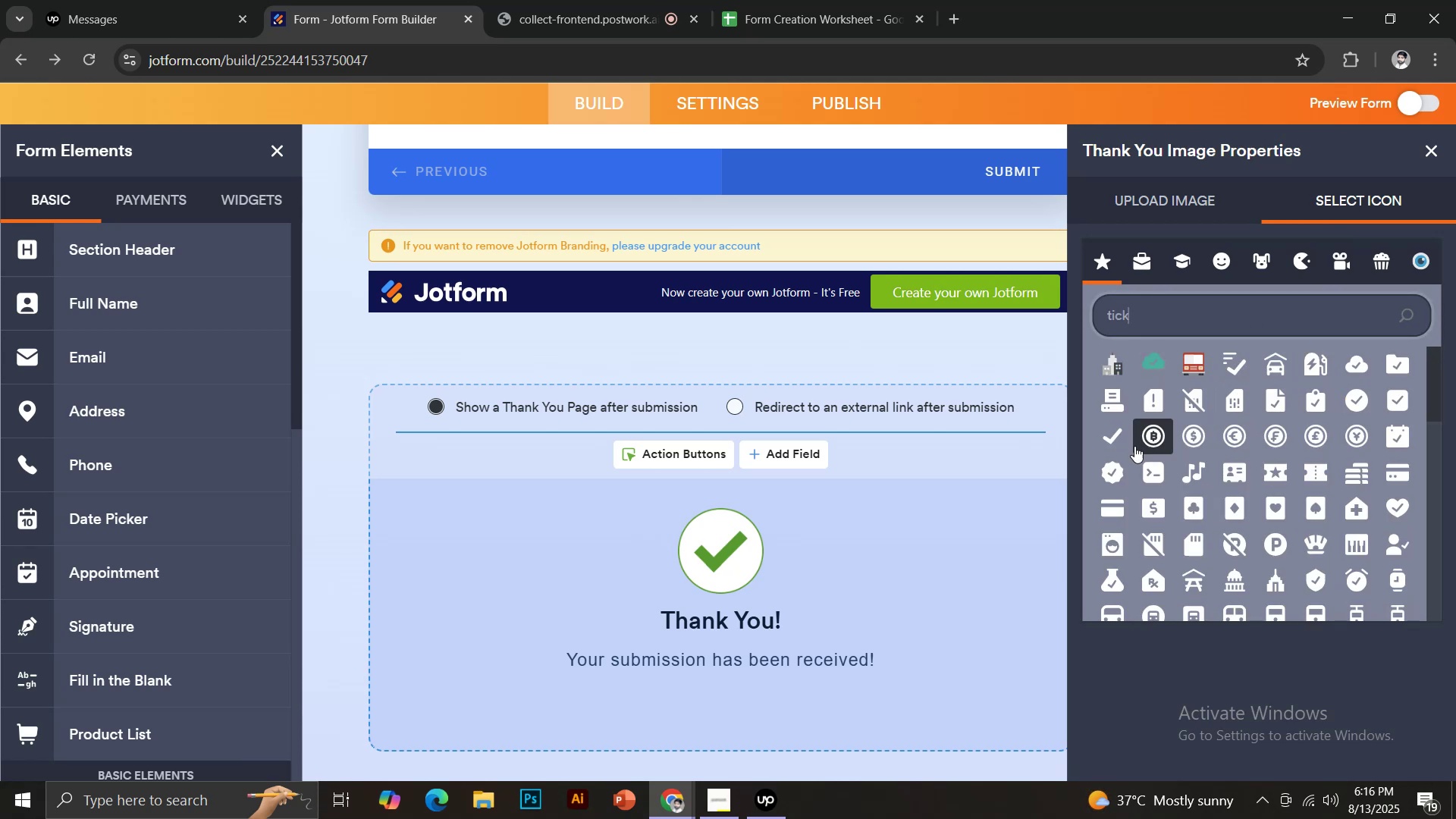 
left_click([1116, 469])
 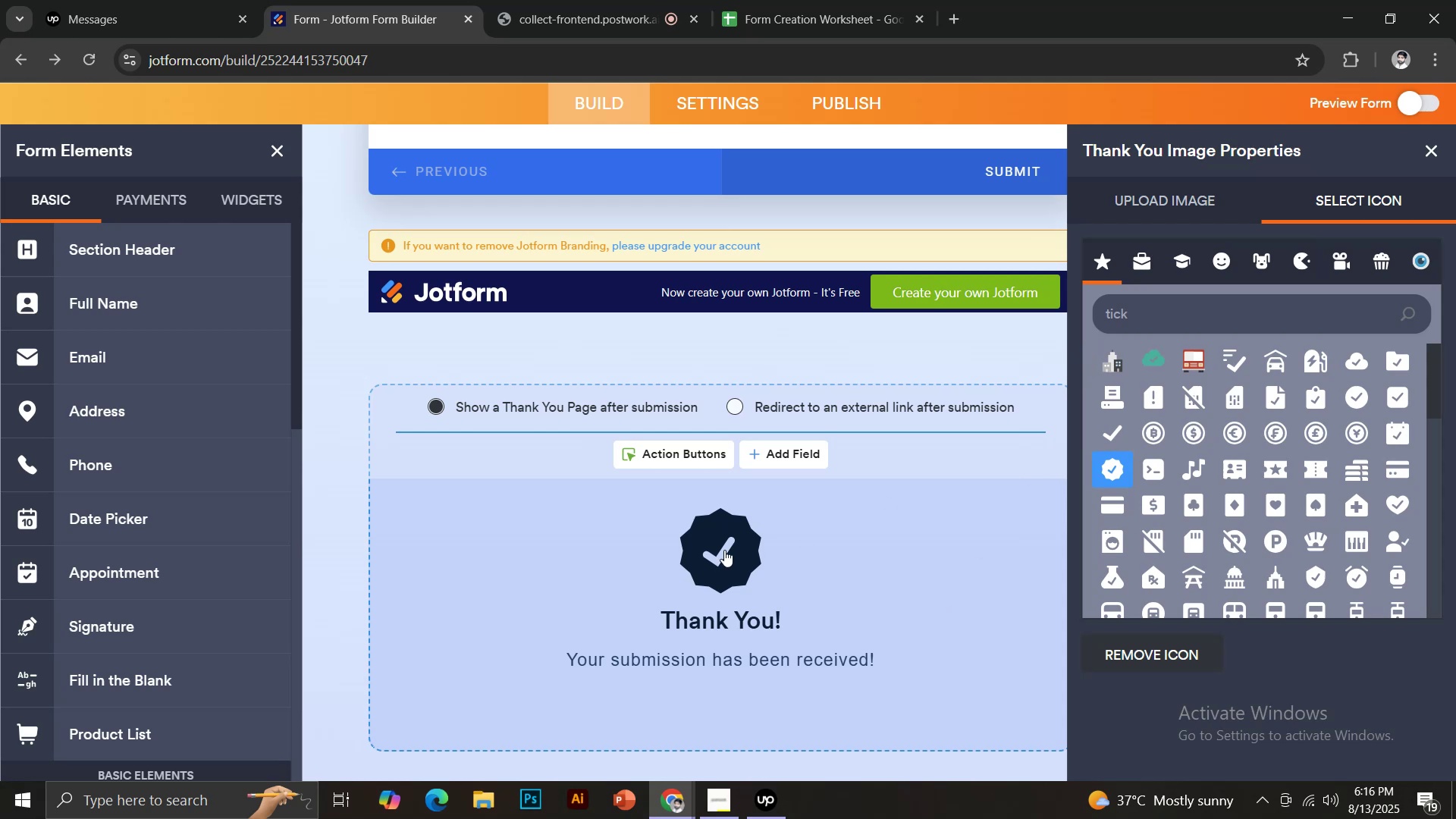 
wait(5.9)
 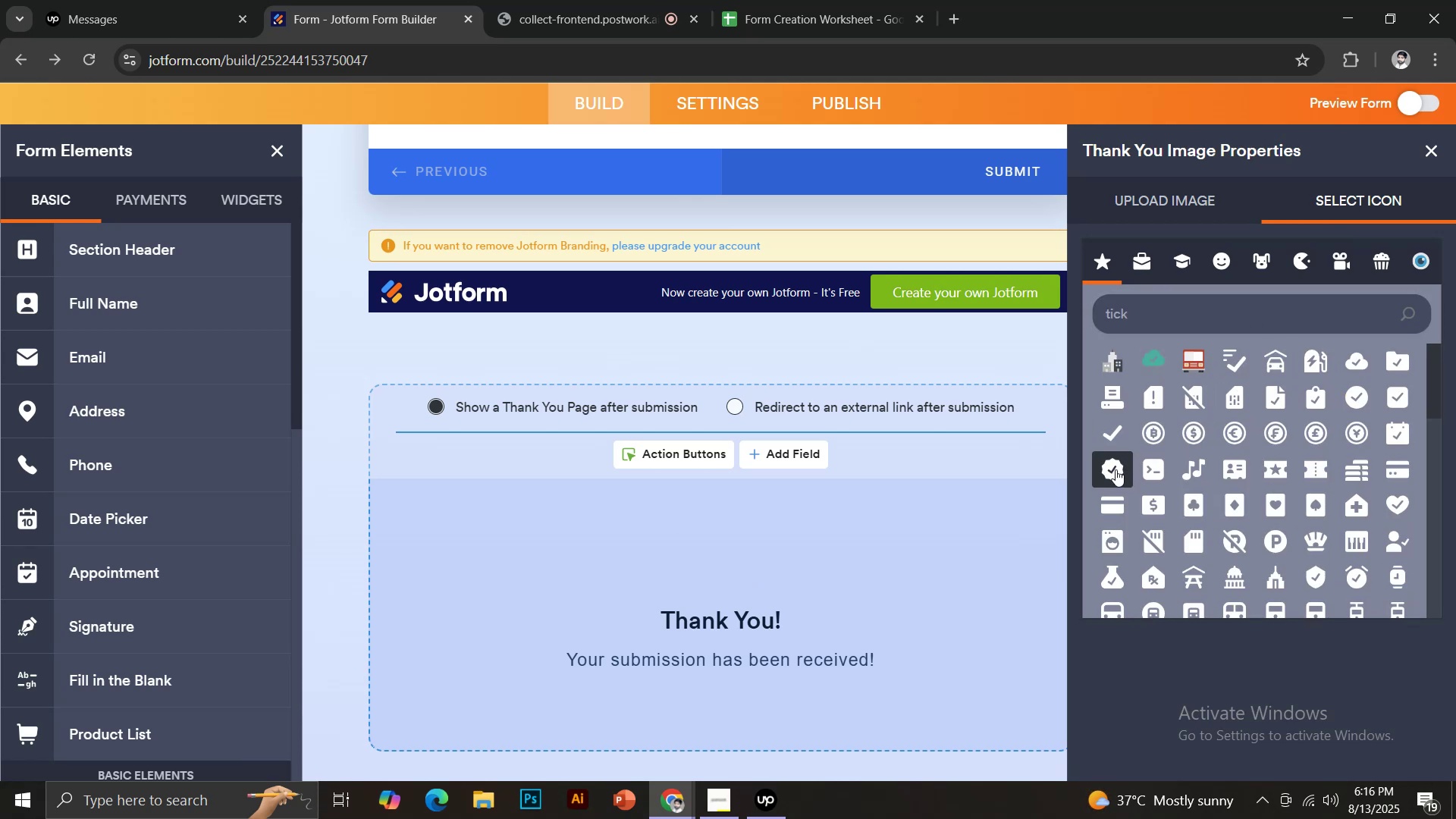 
scroll: coordinate [1191, 498], scroll_direction: down, amount: 4.0
 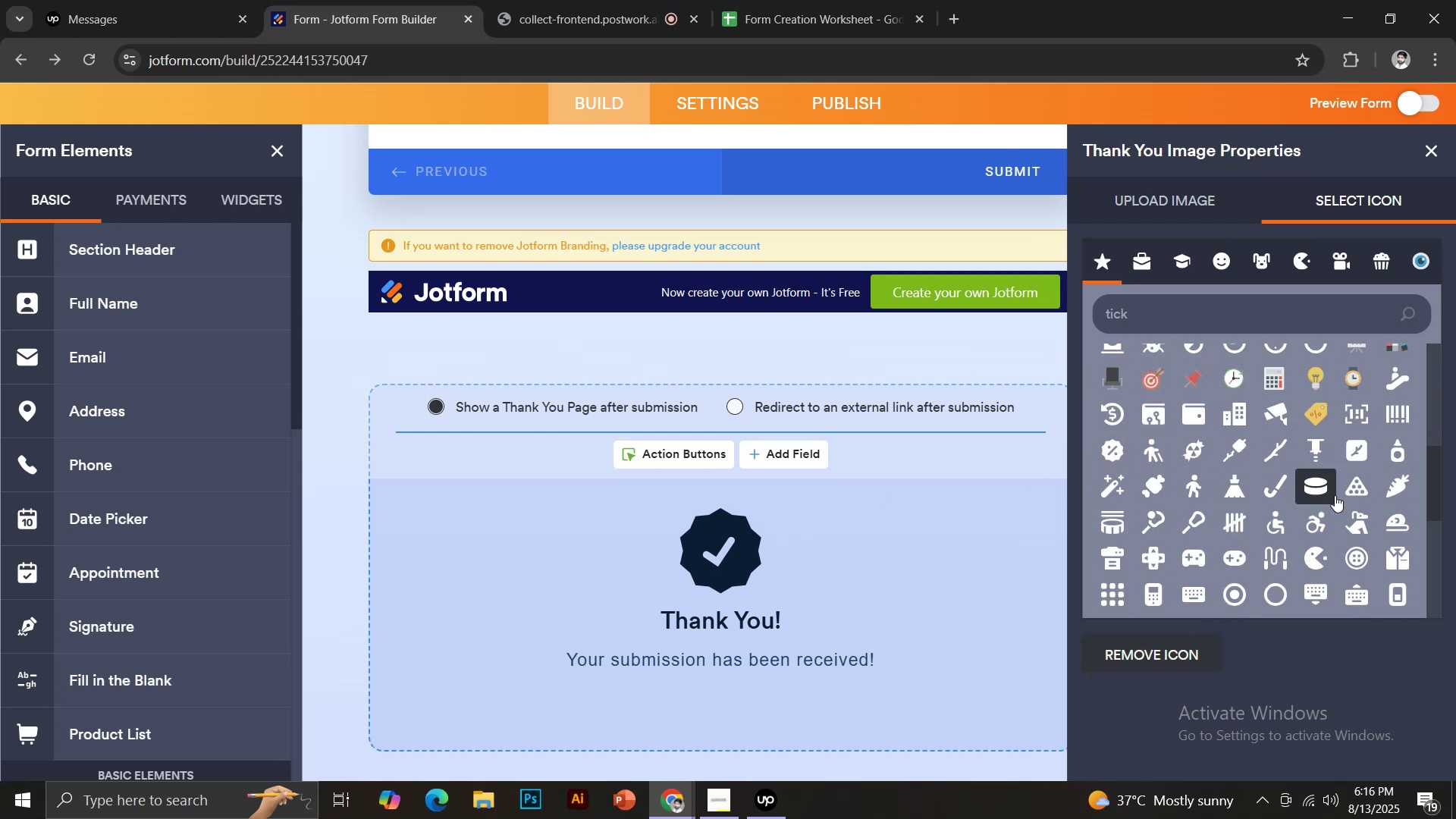 
scroll: coordinate [1357, 476], scroll_direction: up, amount: 10.0
 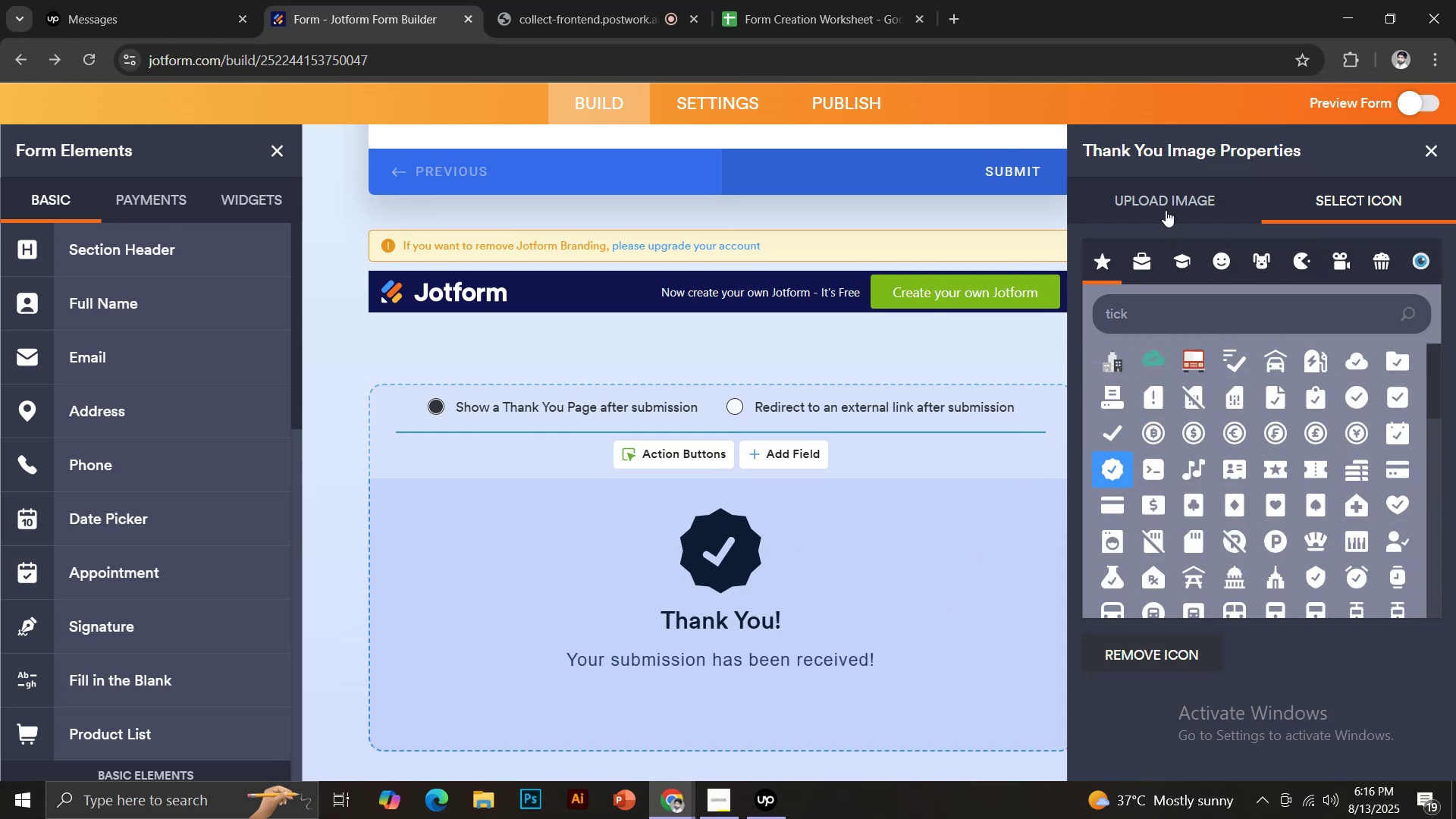 
left_click([1166, 199])
 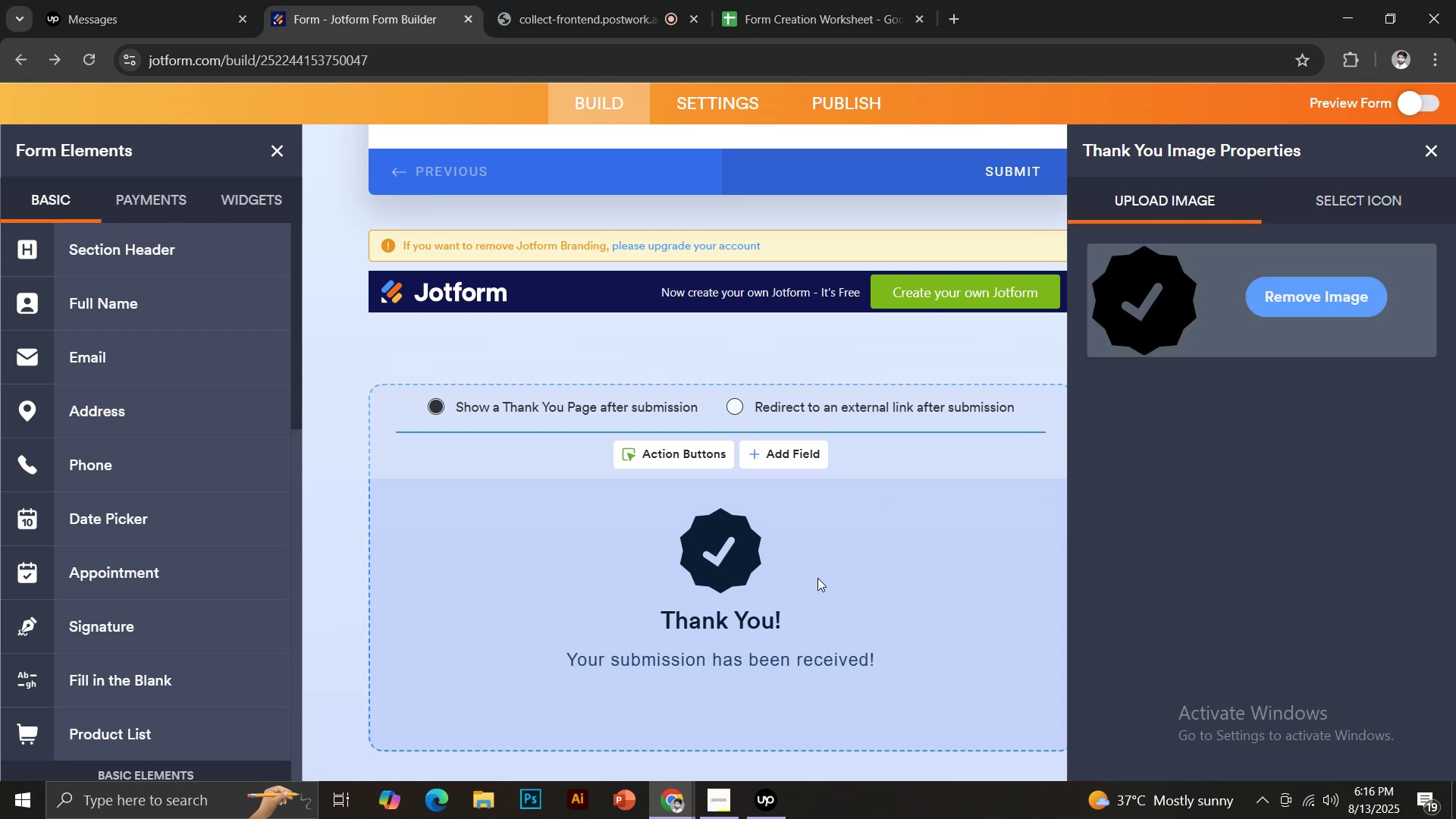 
left_click([752, 545])
 